 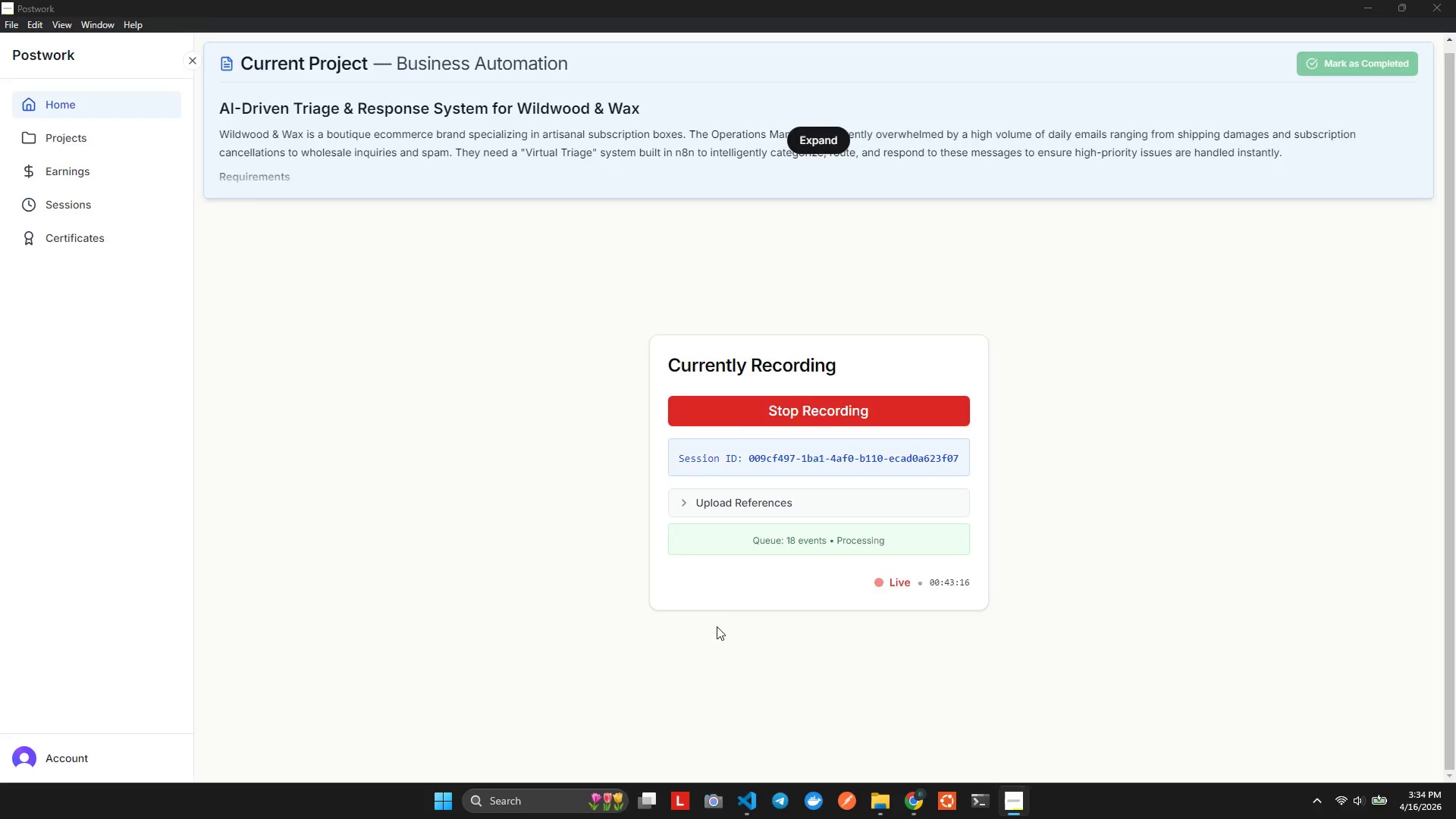 
key(Alt+Tab)
 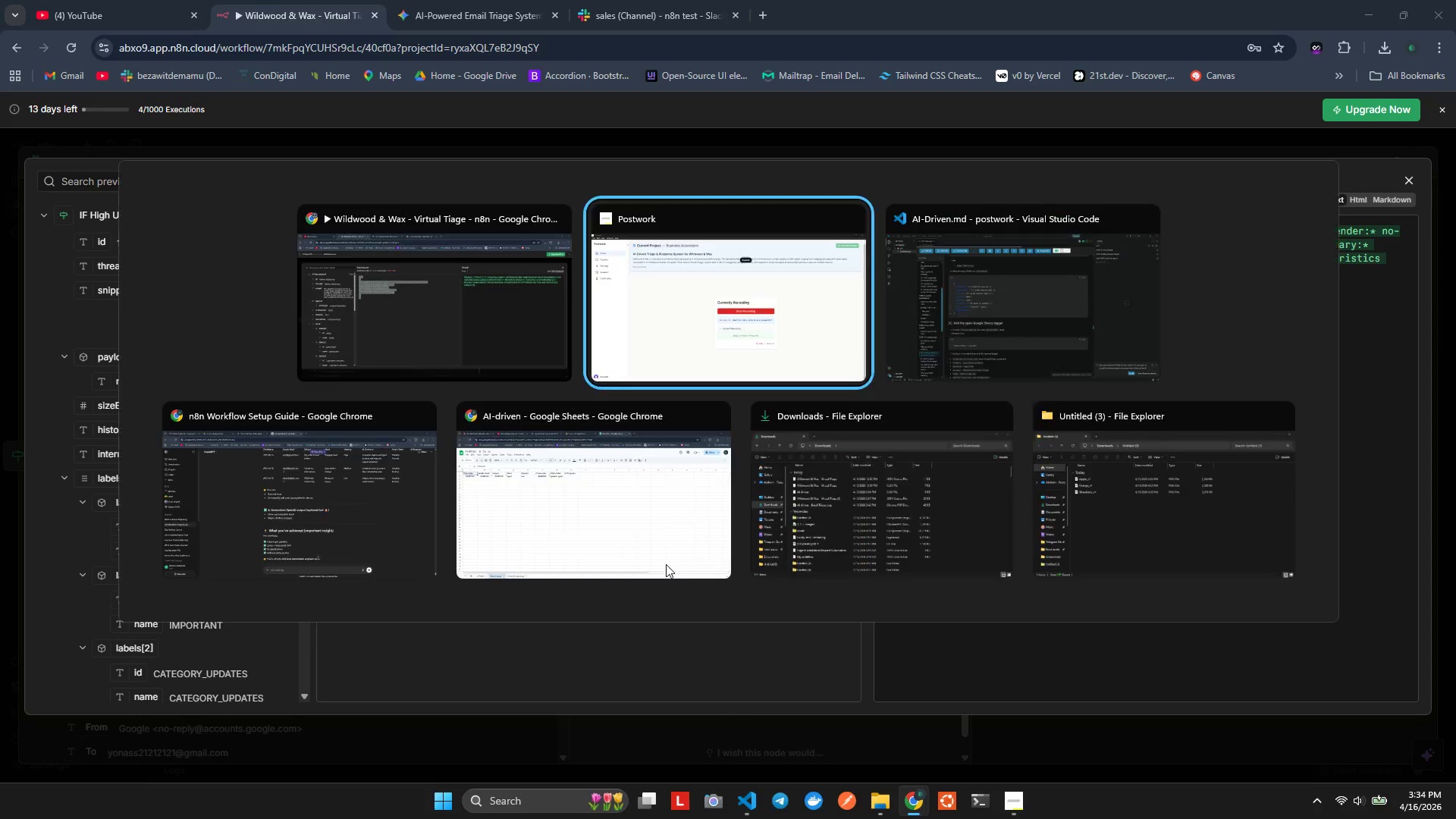 
key(Alt+Tab)
 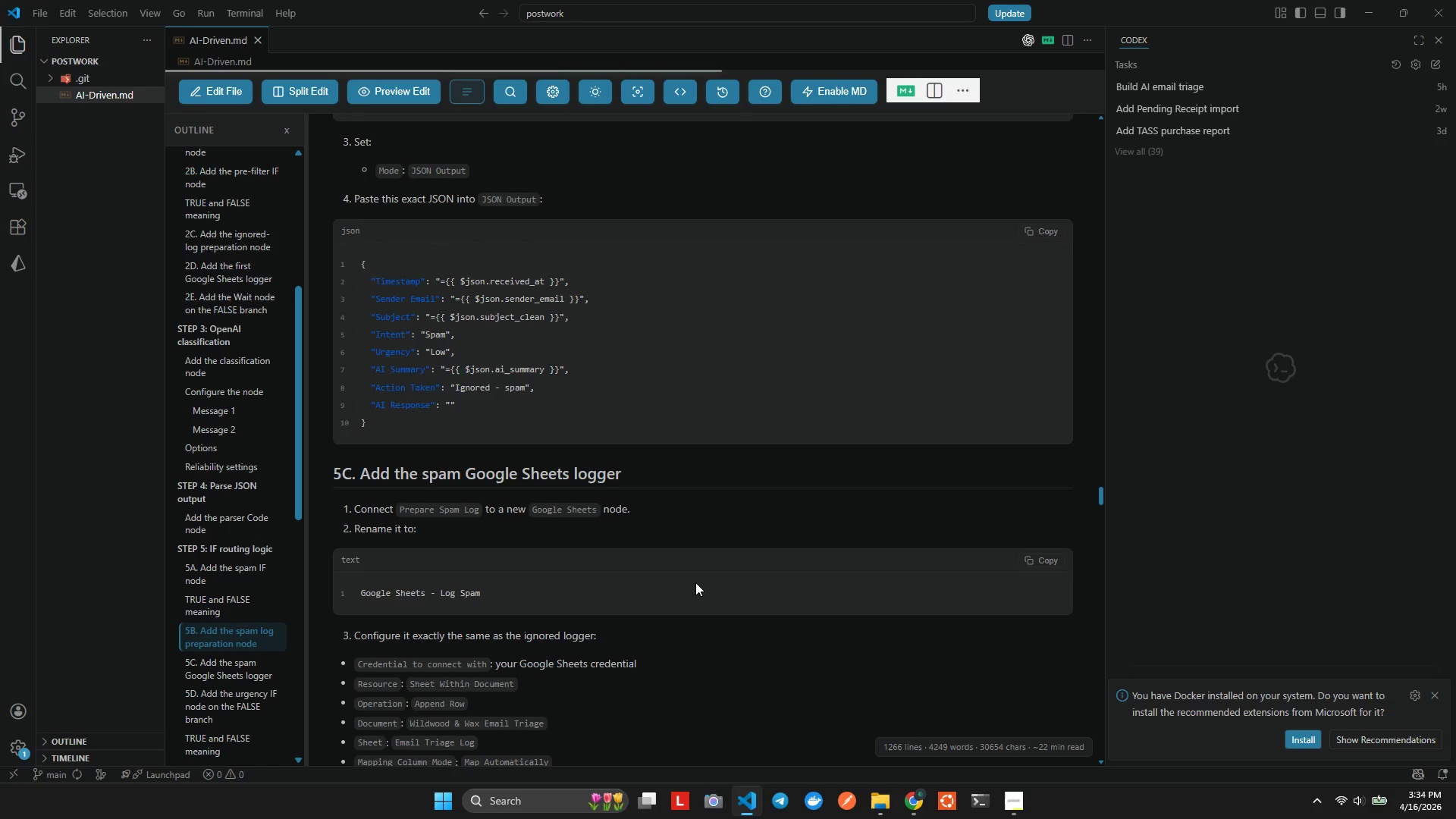 
scroll: coordinate [545, 463], scroll_direction: down, amount: 24.0
 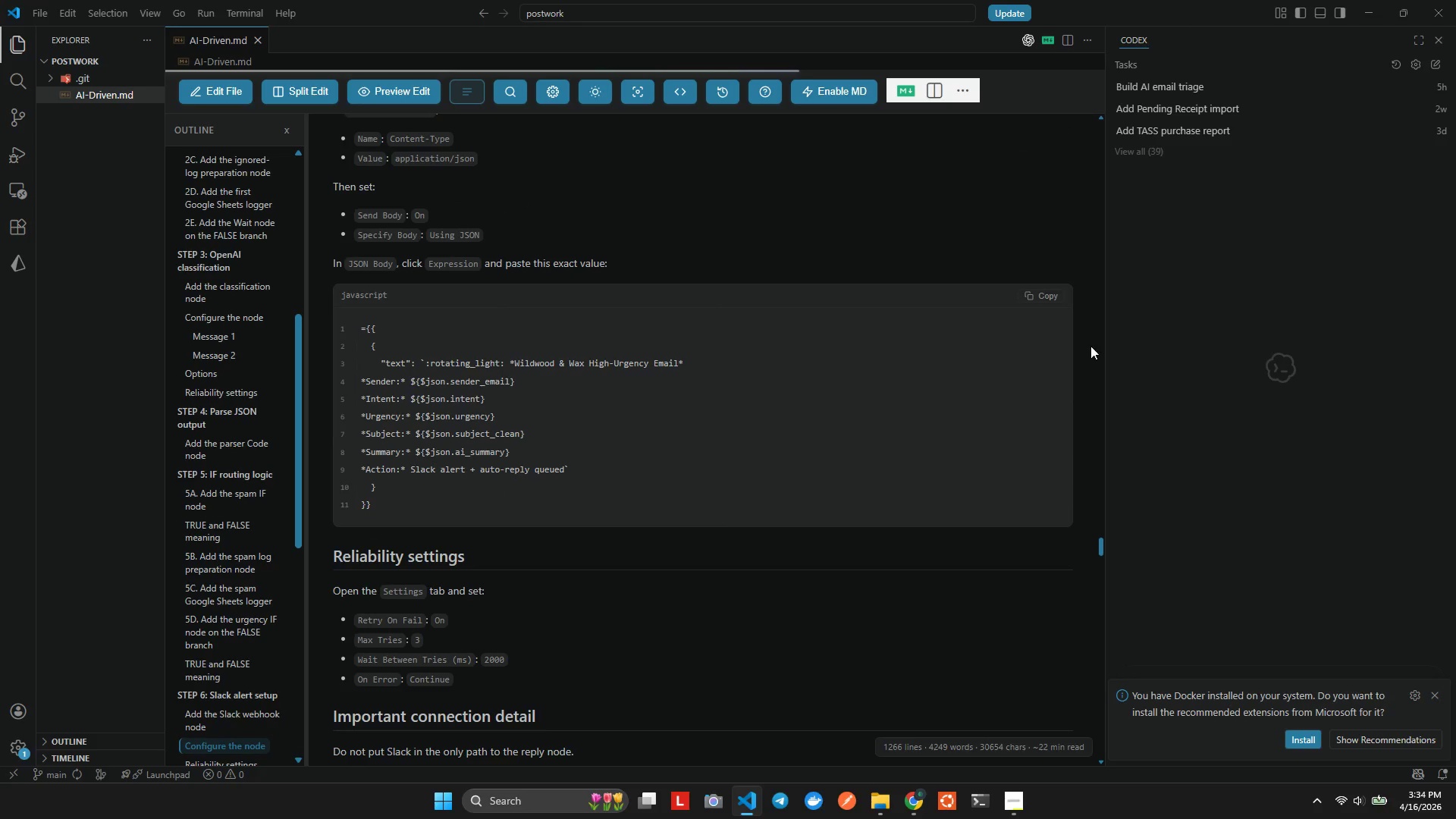 
left_click([1041, 293])
 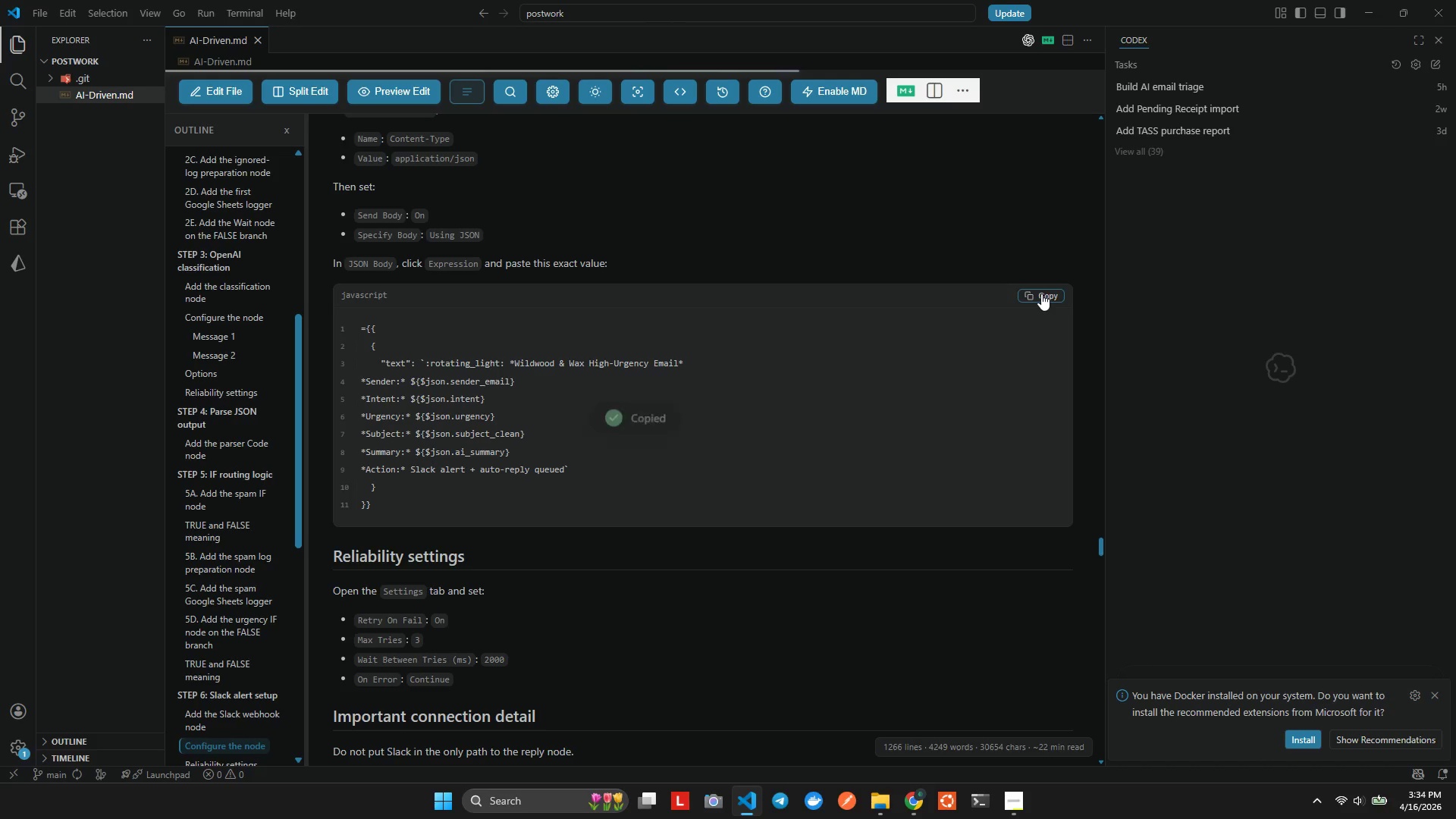 
key(Alt+AltLeft)
 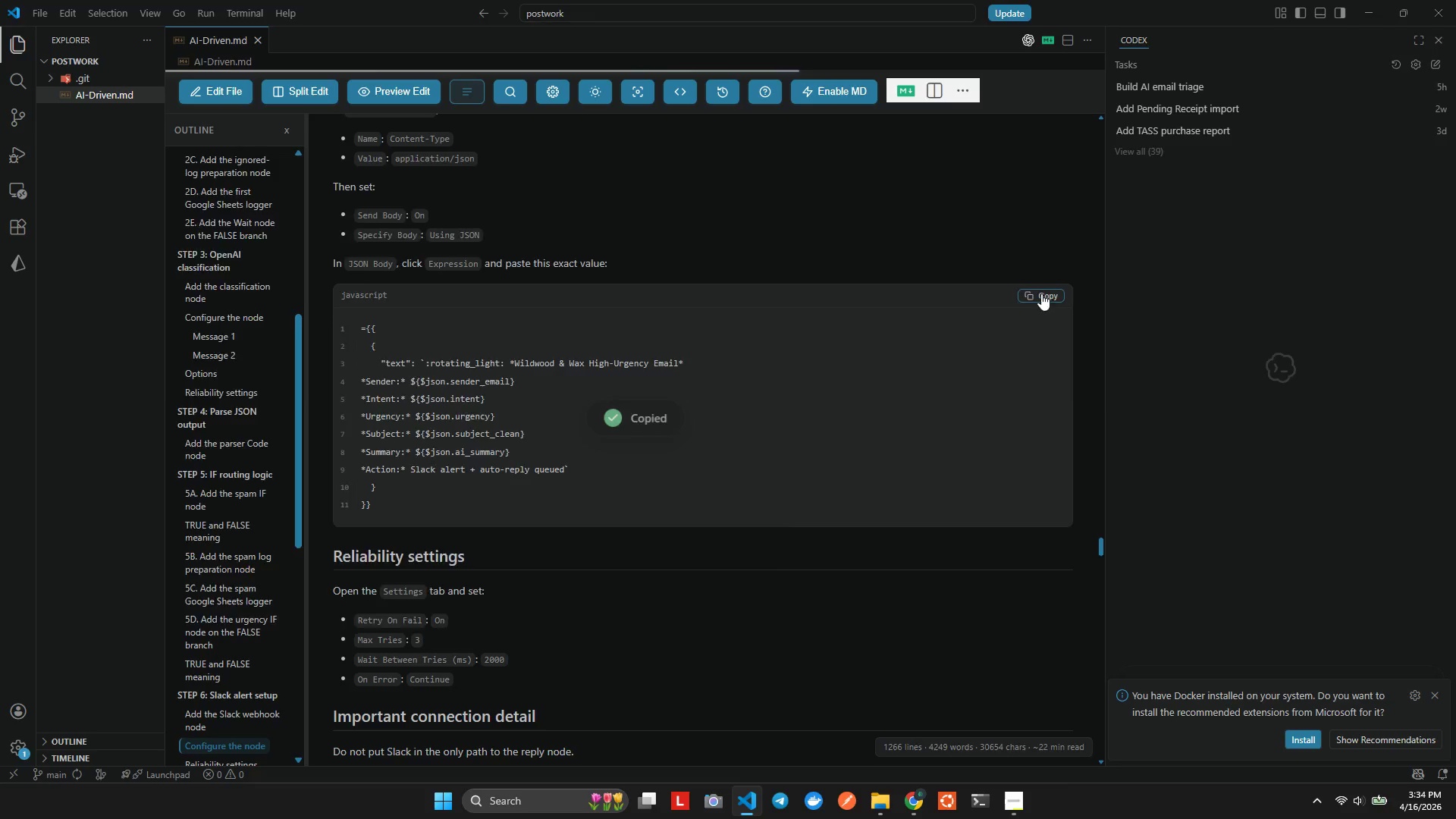 
key(Alt+Tab)
 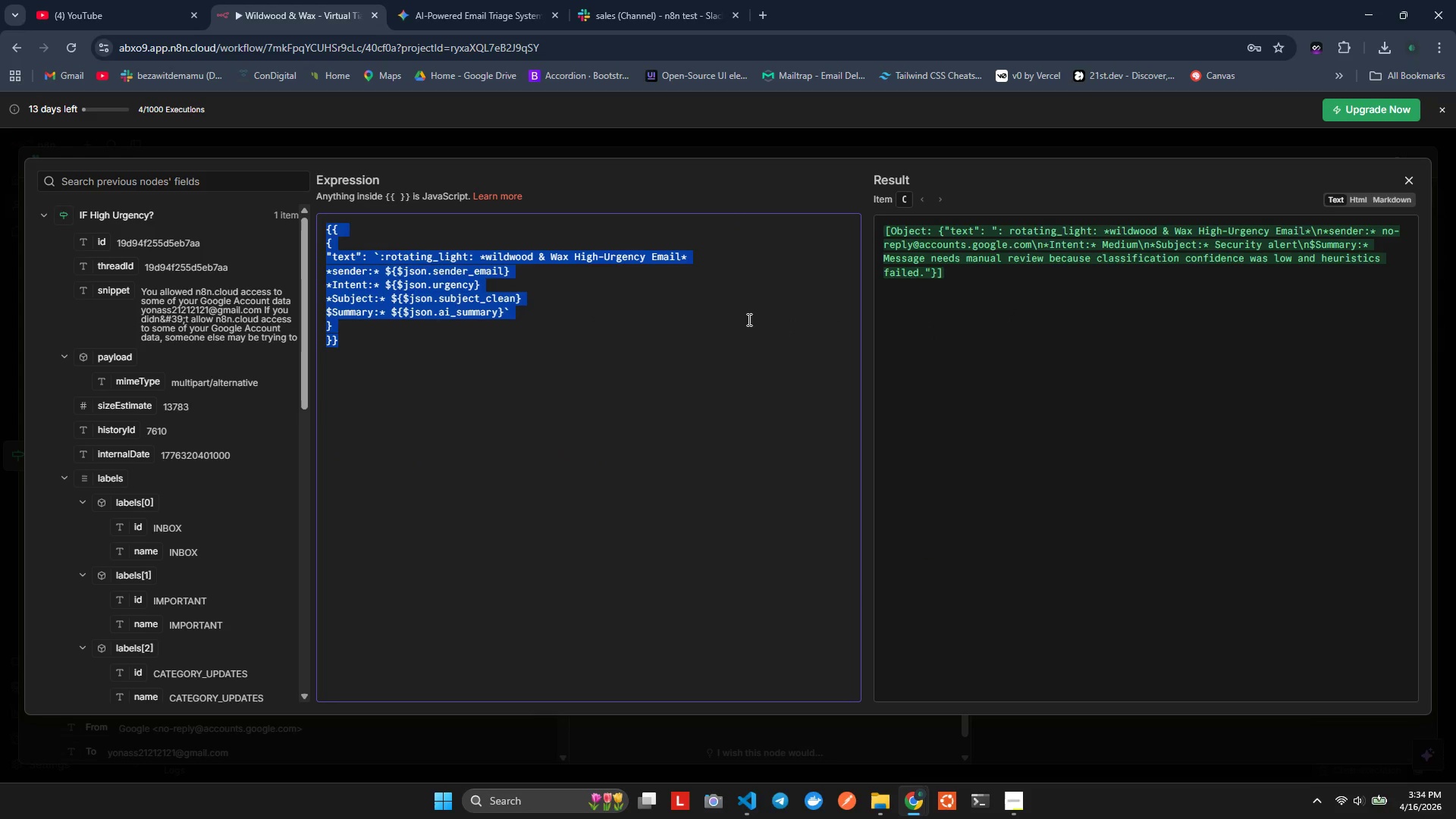 
key(Control+V)
 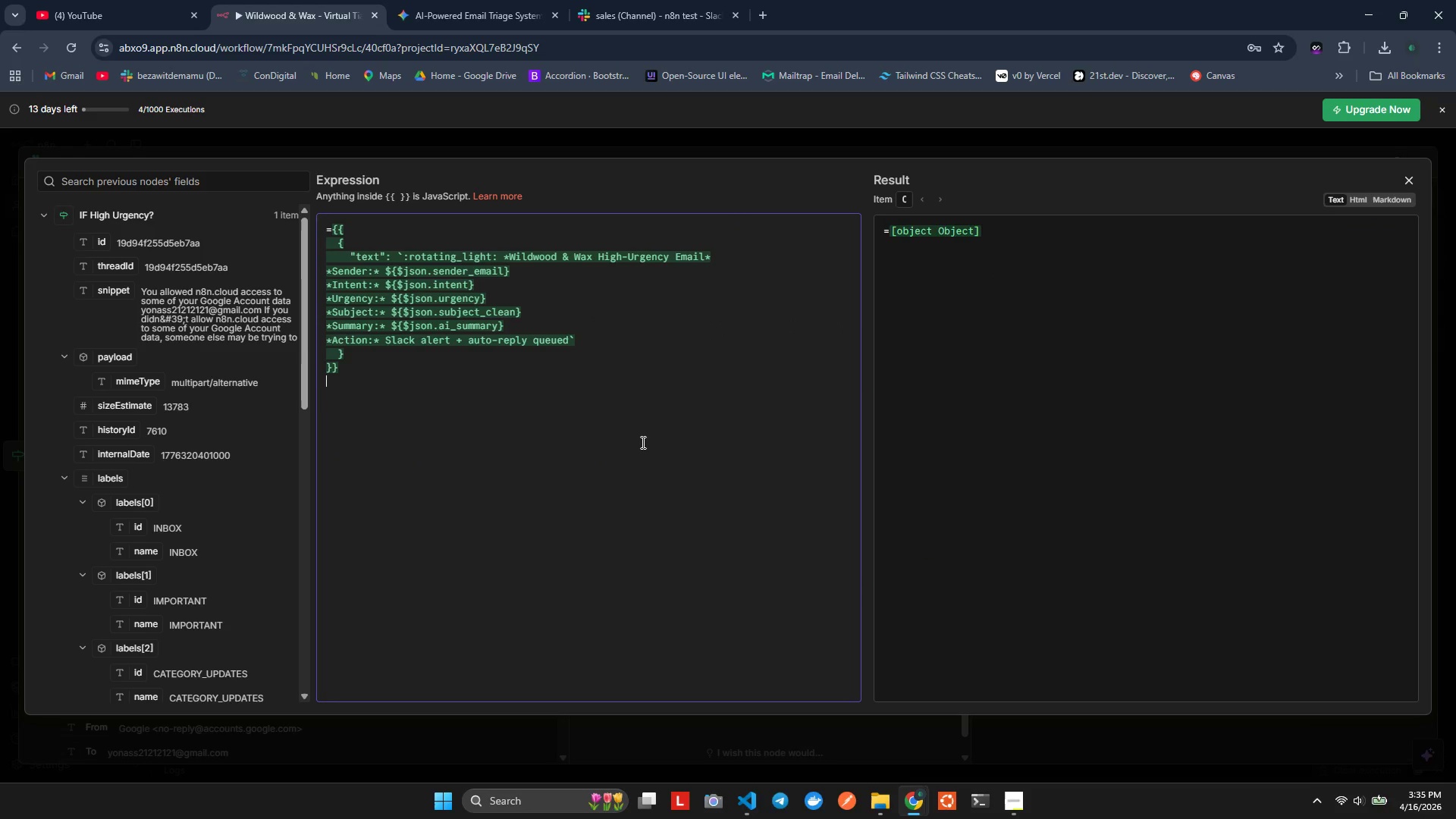 
key(Control+ControlLeft)
 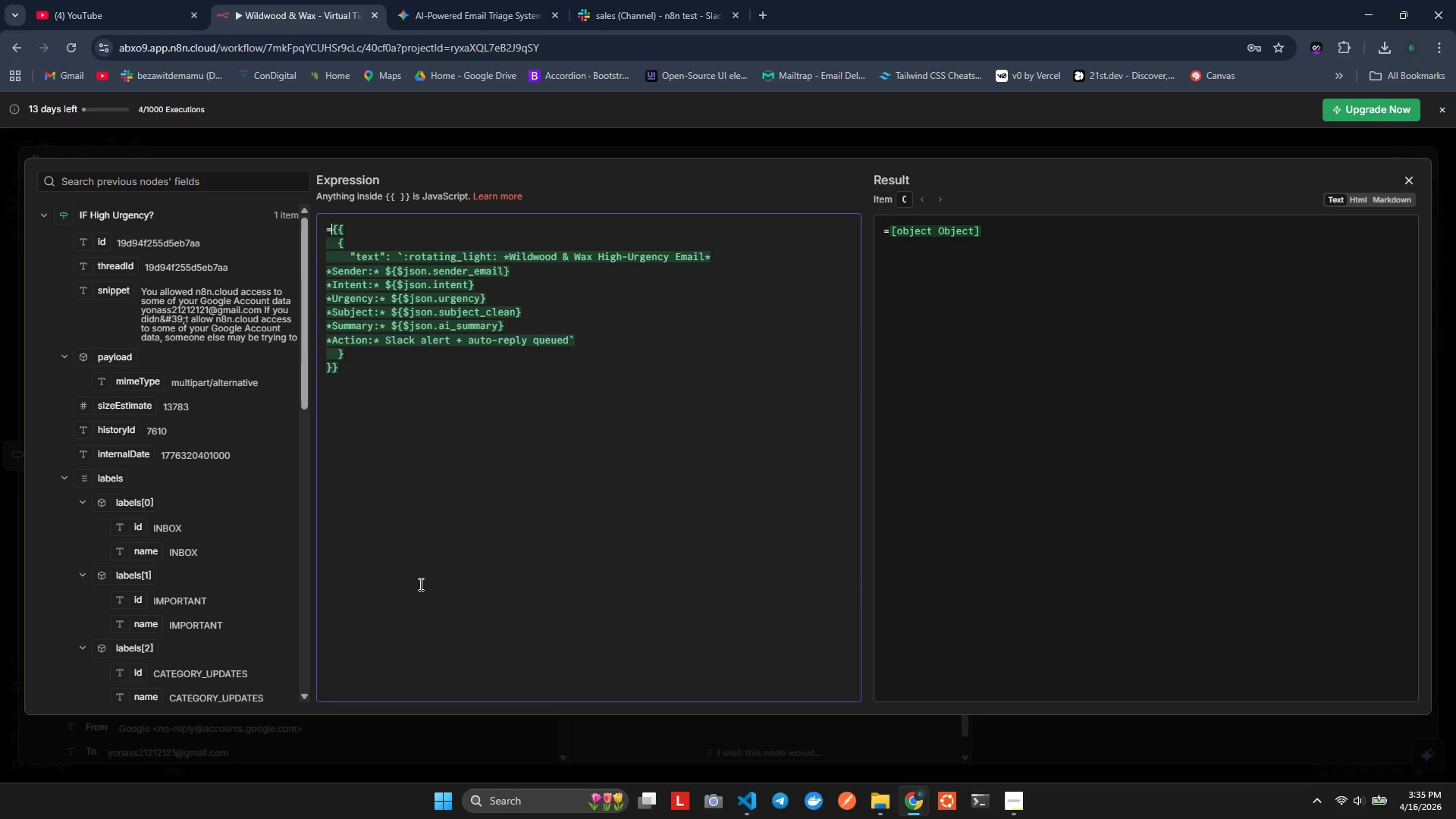 
key(Backspace)
 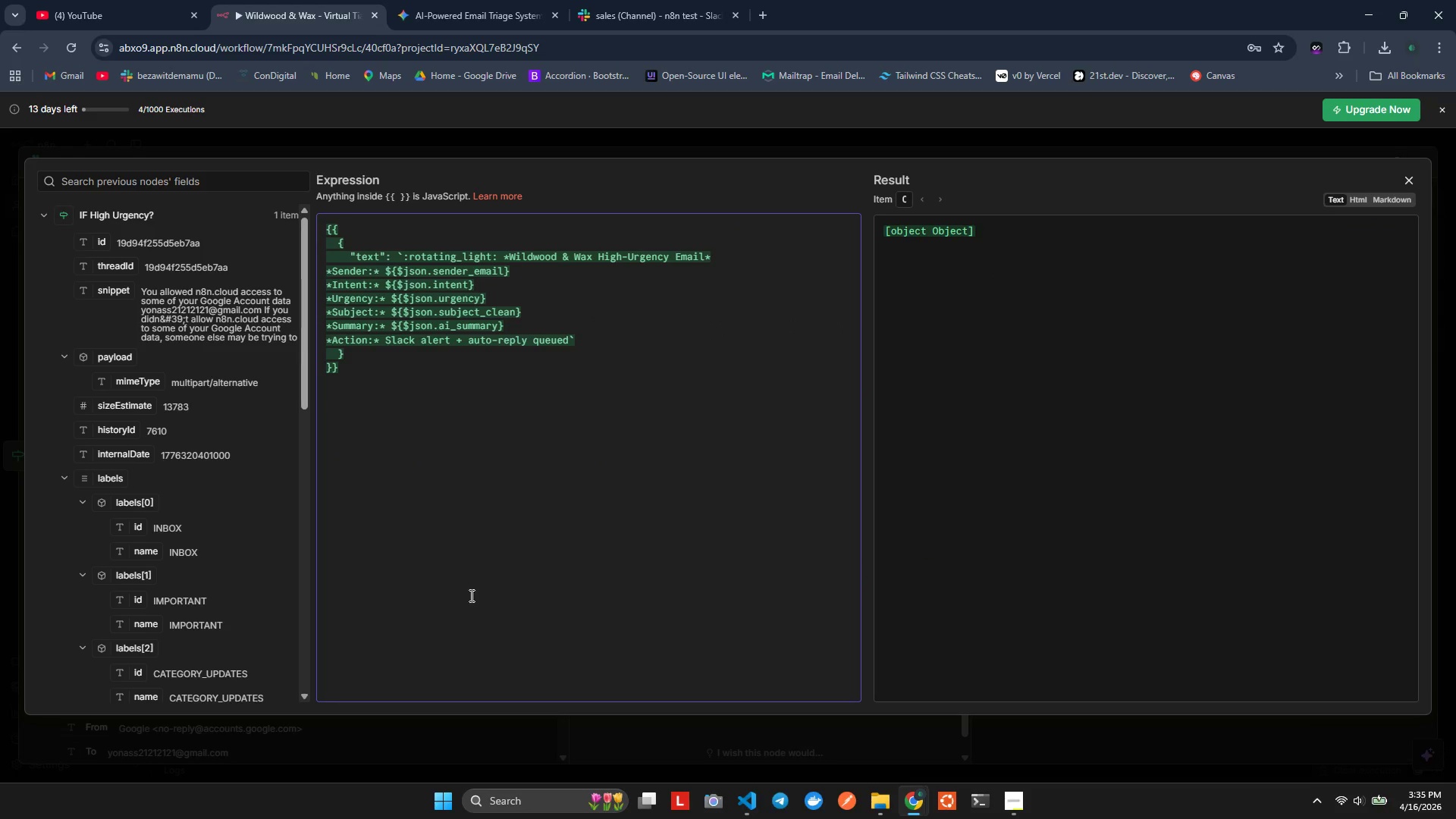 
left_click([537, 447])
 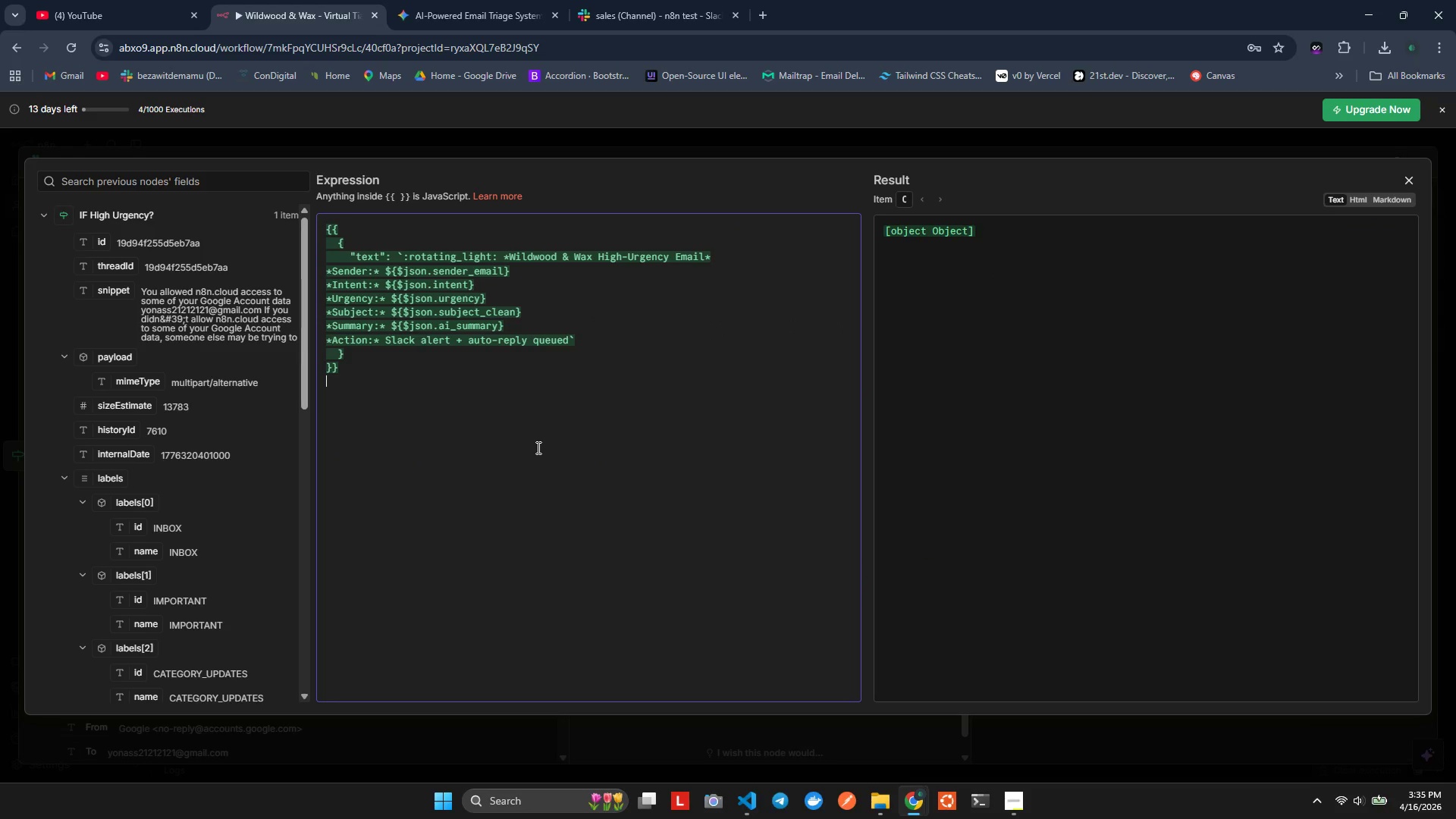 
key(Control+ControlLeft)
 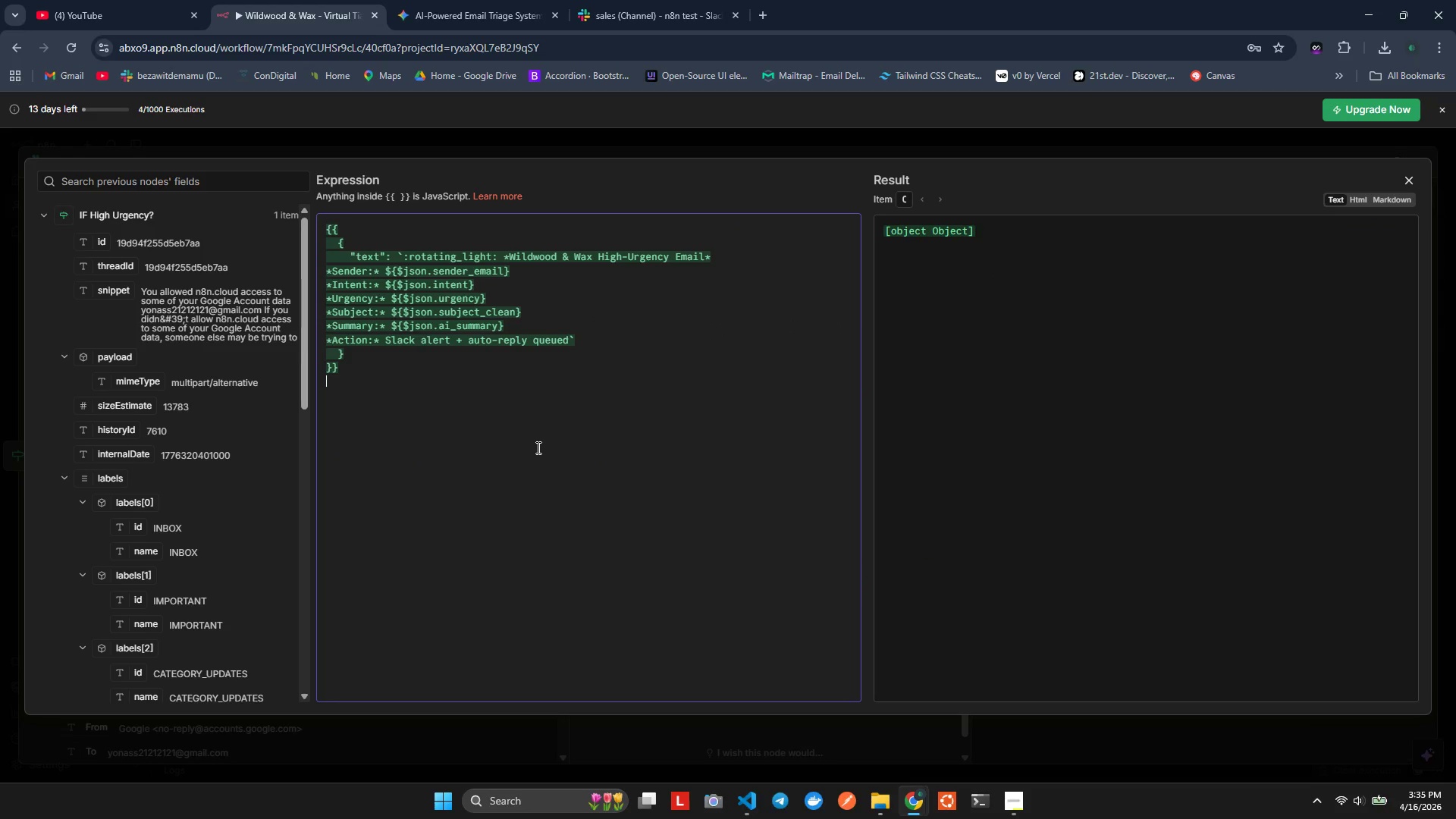 
key(Control+S)
 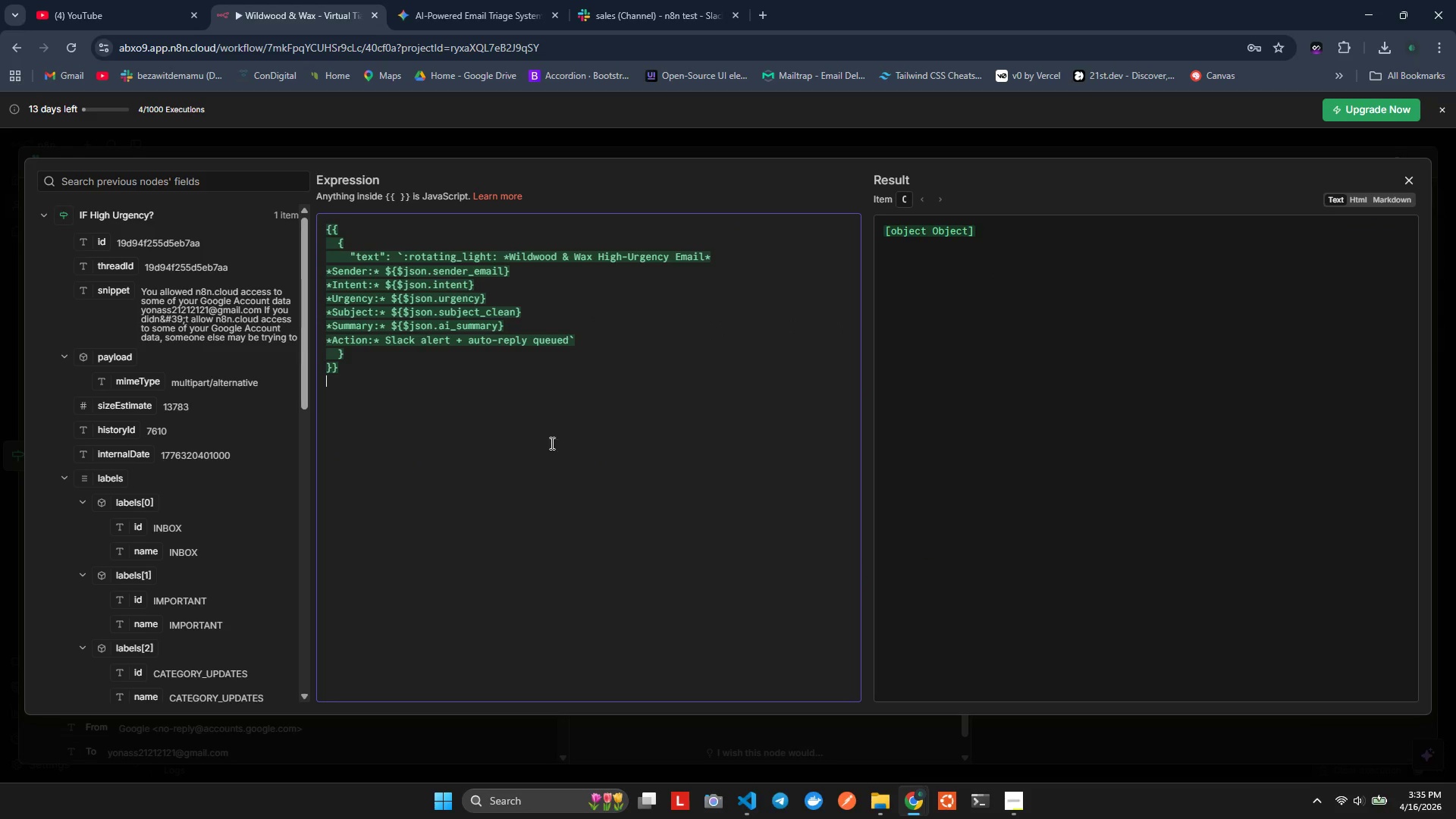 
left_click([542, 409])
 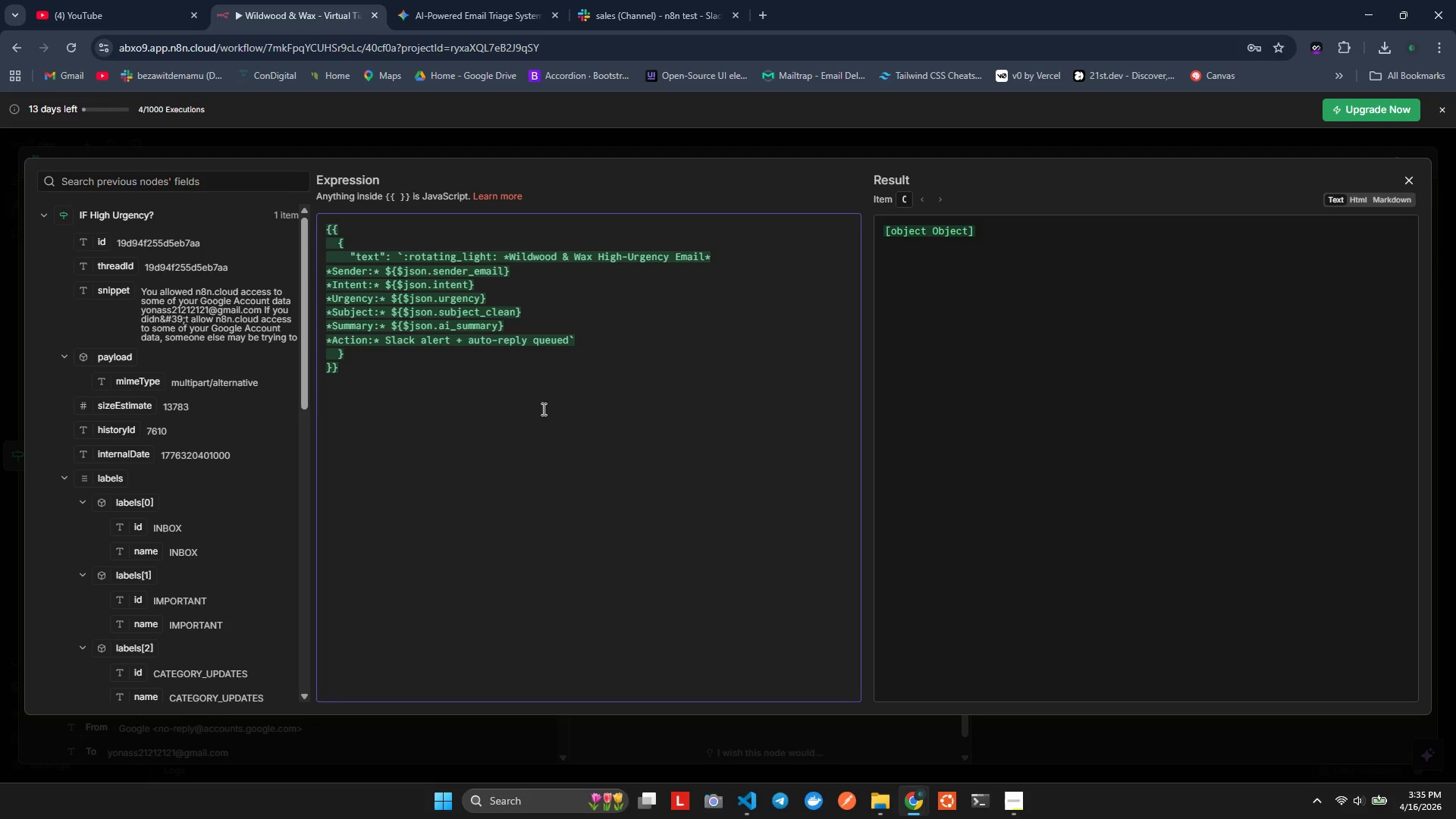 
key(ArrowUp)
 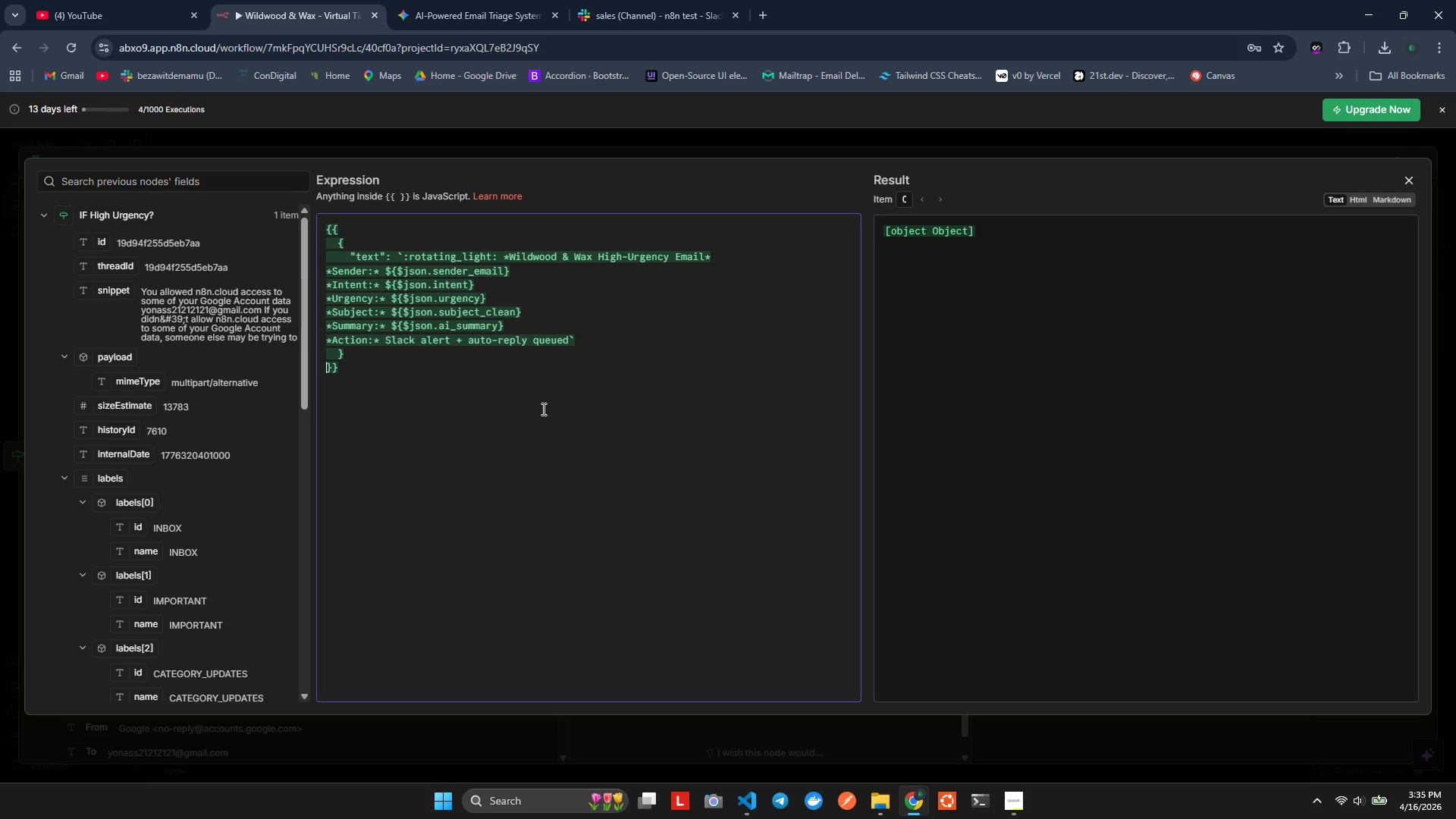 
key(ArrowUp)
 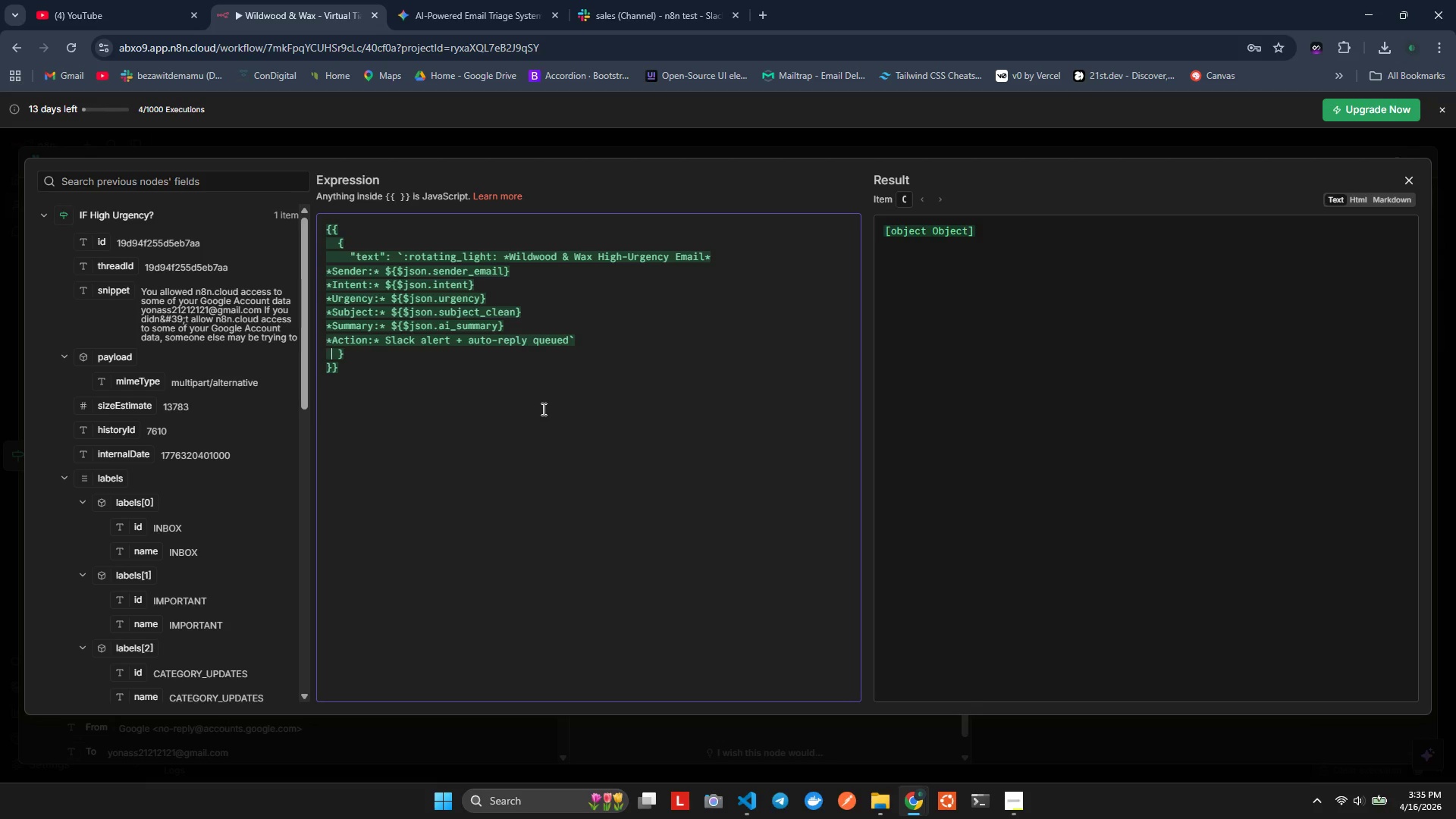 
hold_key(key=ArrowRight, duration=0.48)
 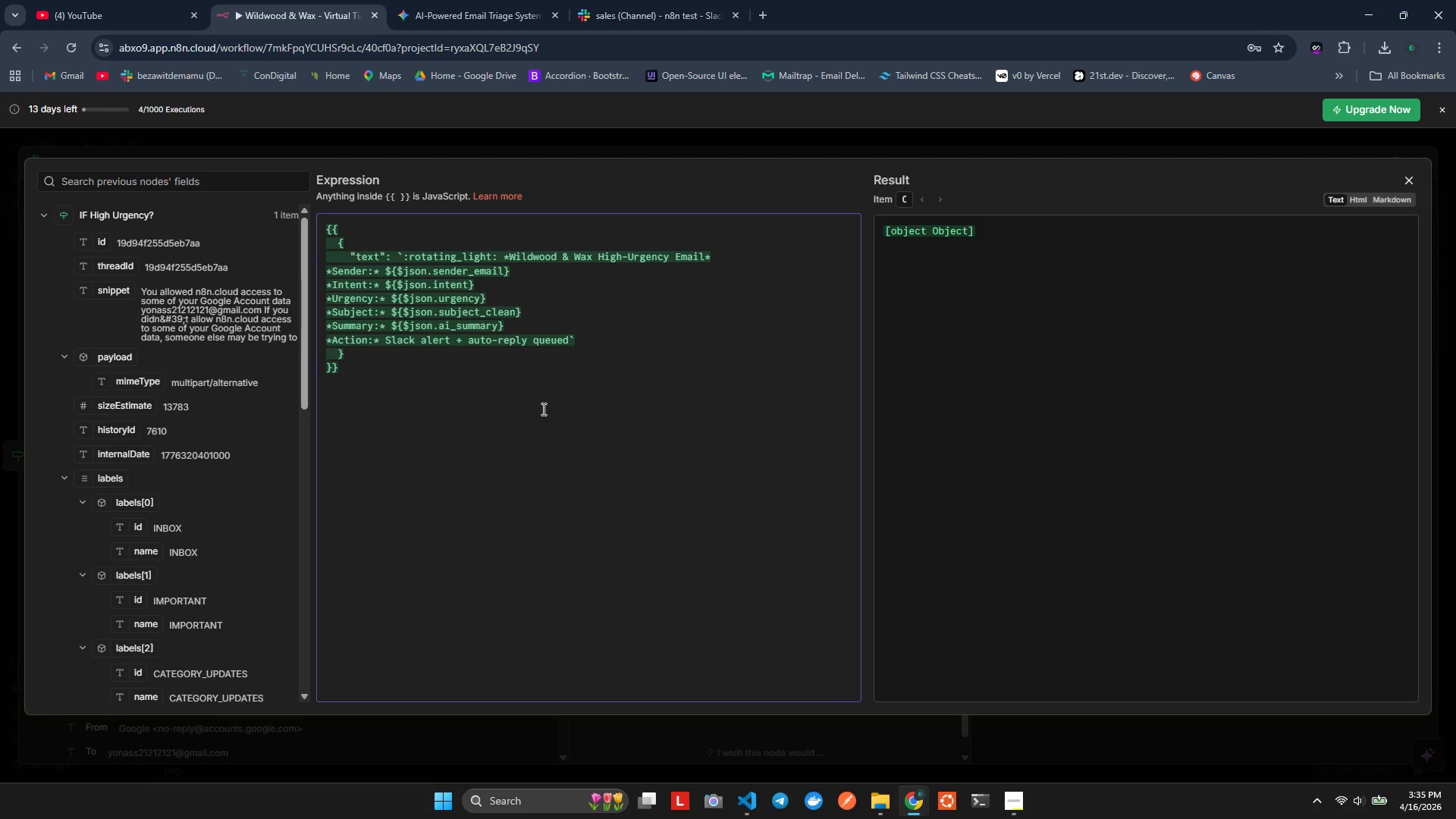 
key(Control+S)
 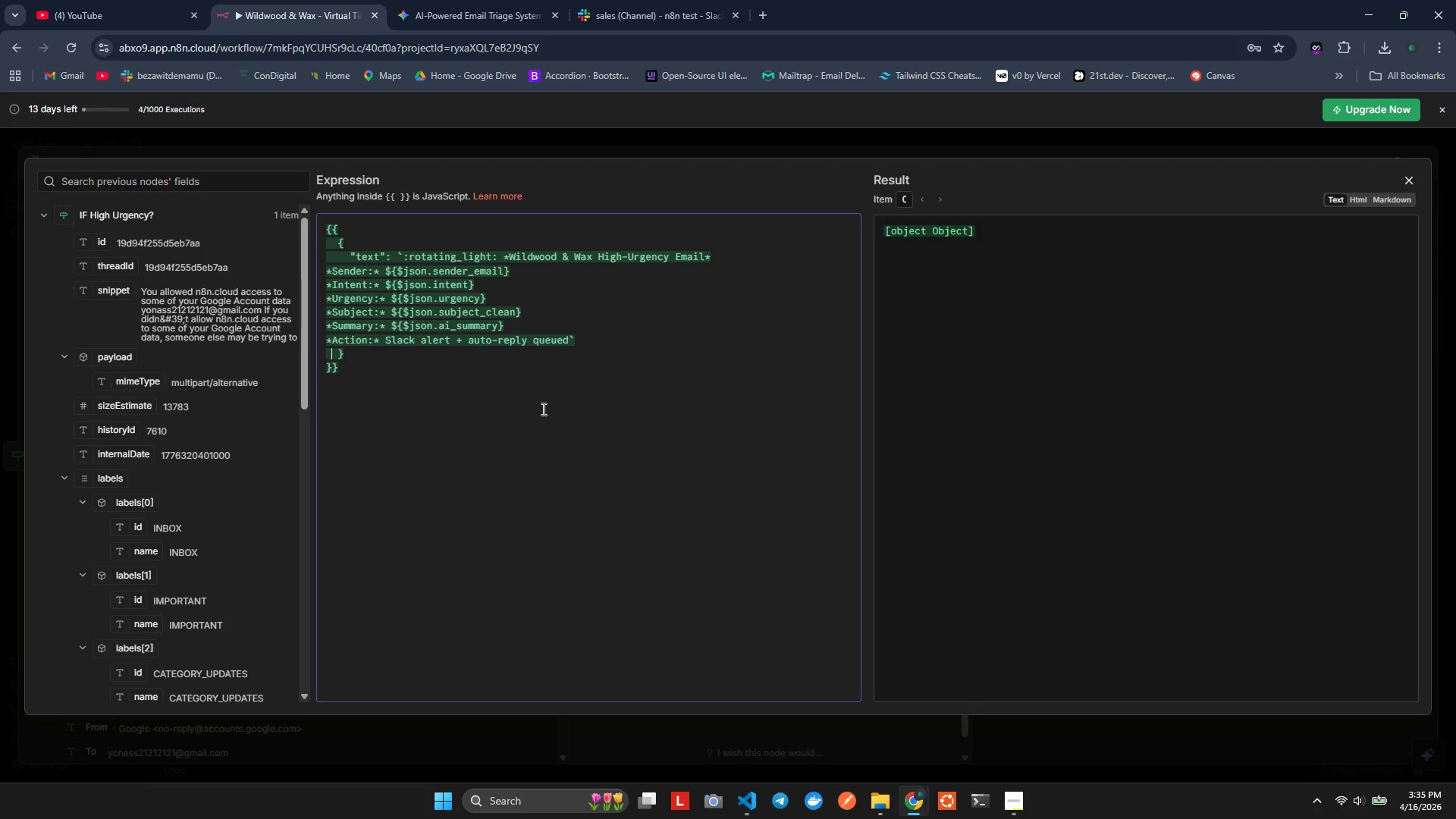 
key(ArrowDown)
 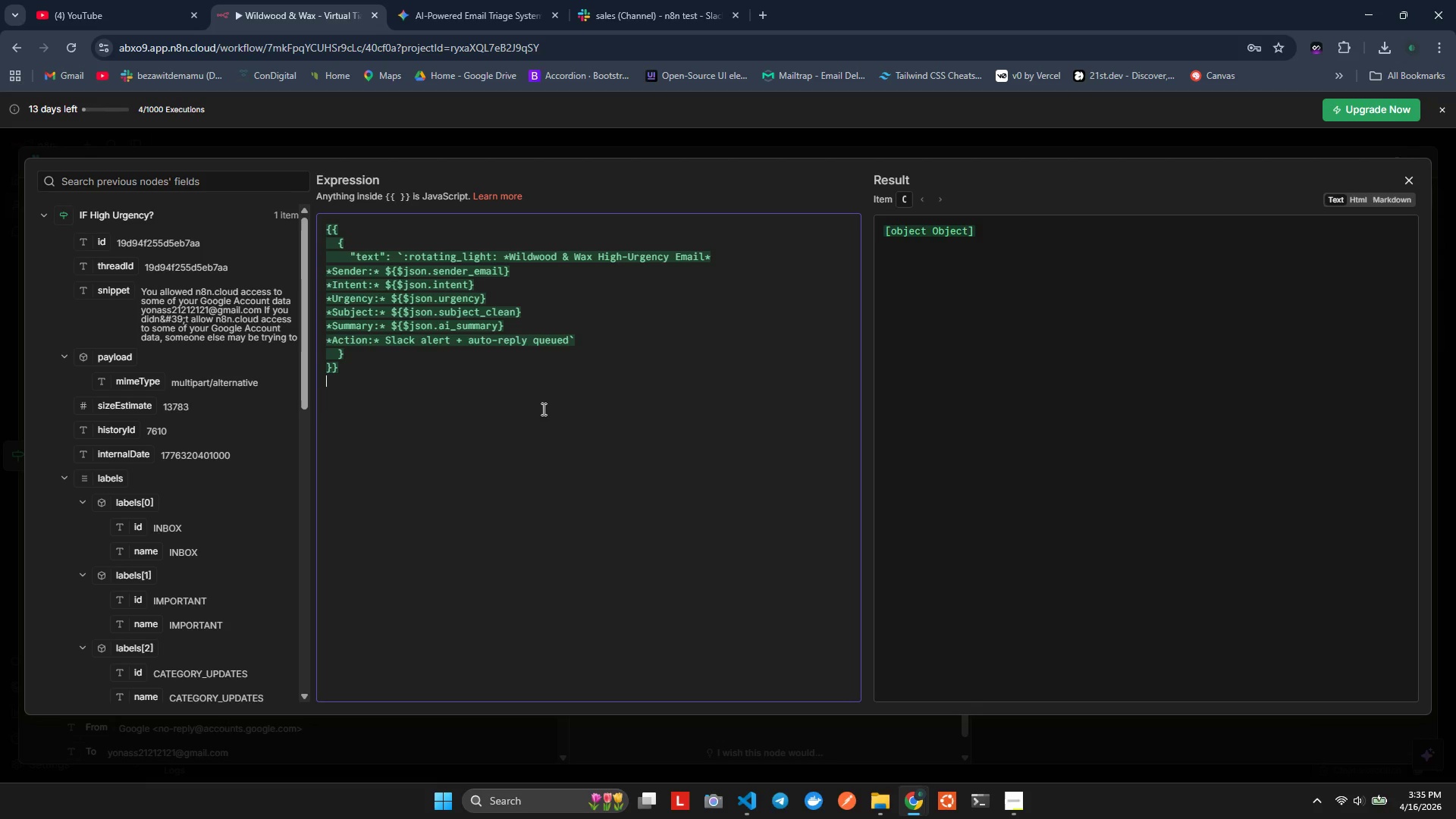 
key(ArrowDown)
 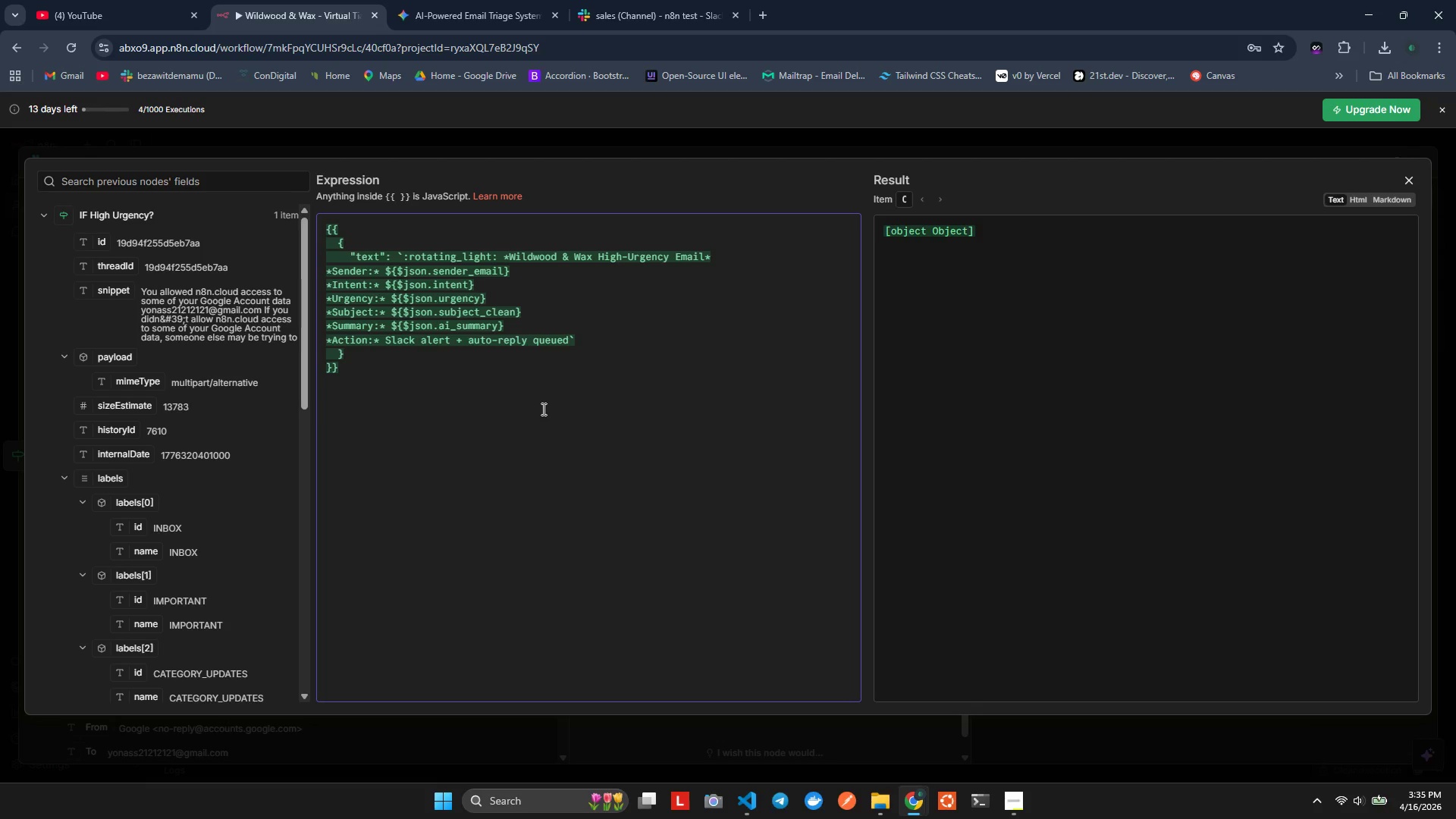 
key(ArrowDown)
 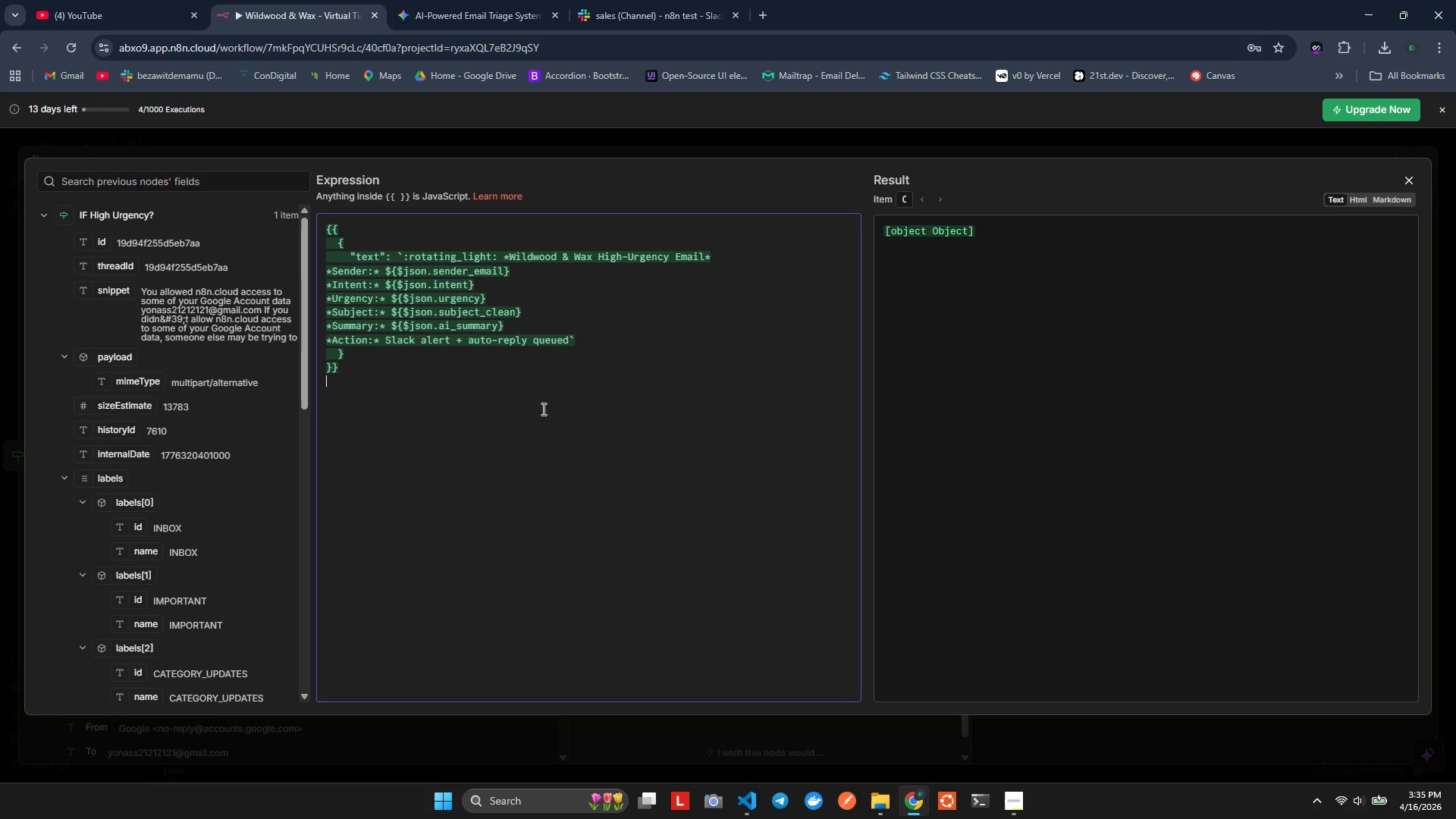 
key(ArrowUp)
 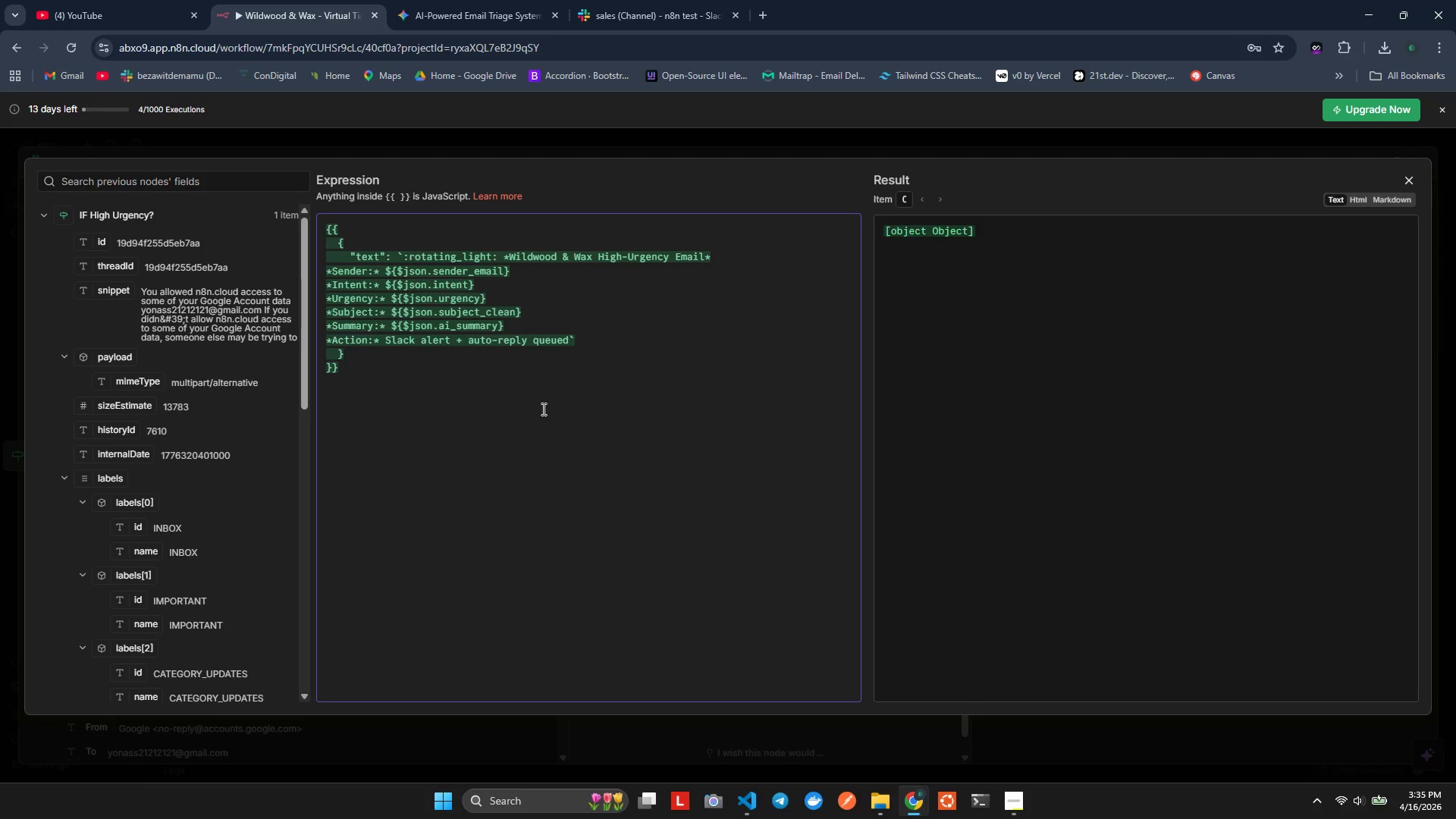 
key(Backspace)
 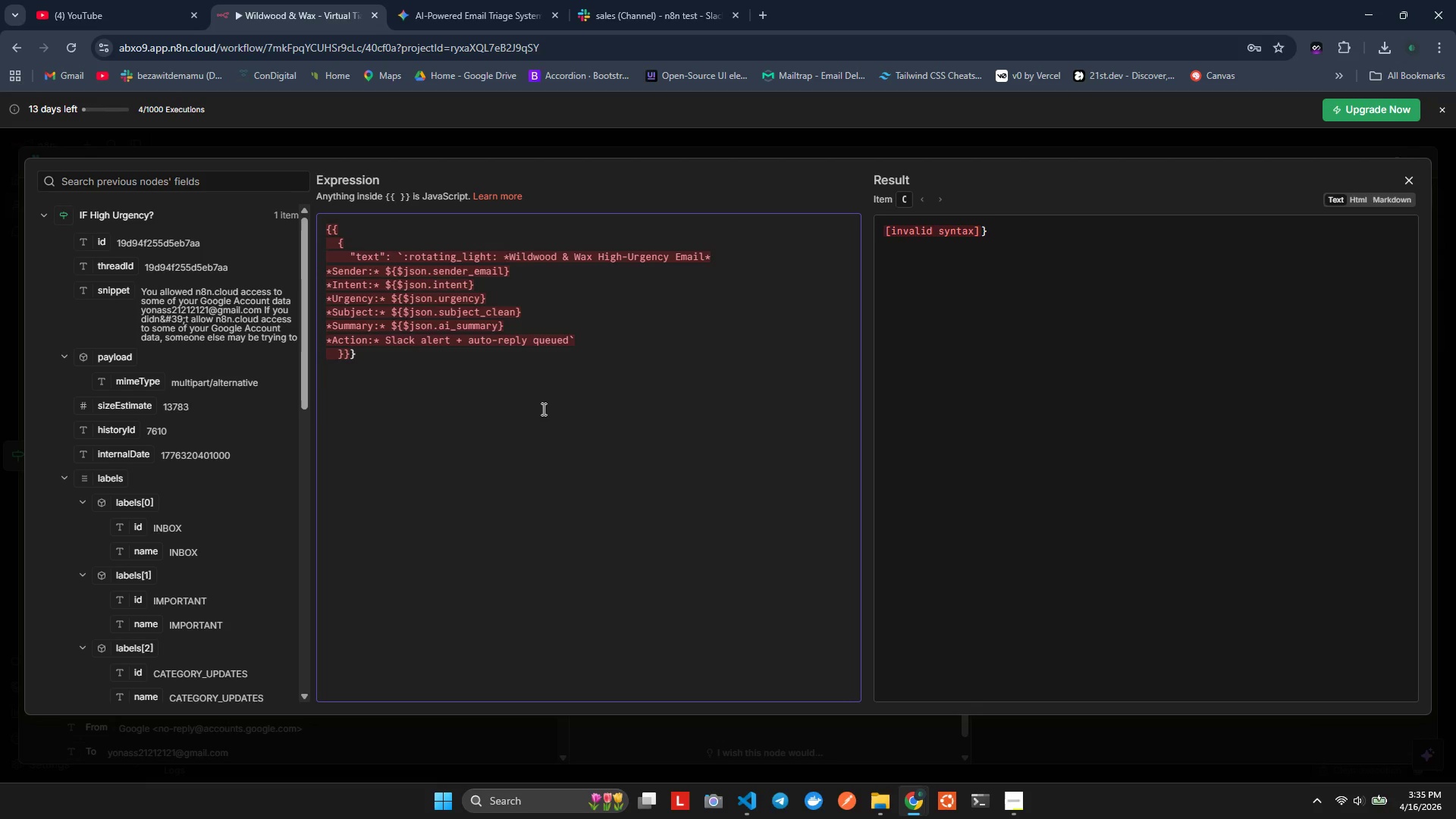 
key(Enter)
 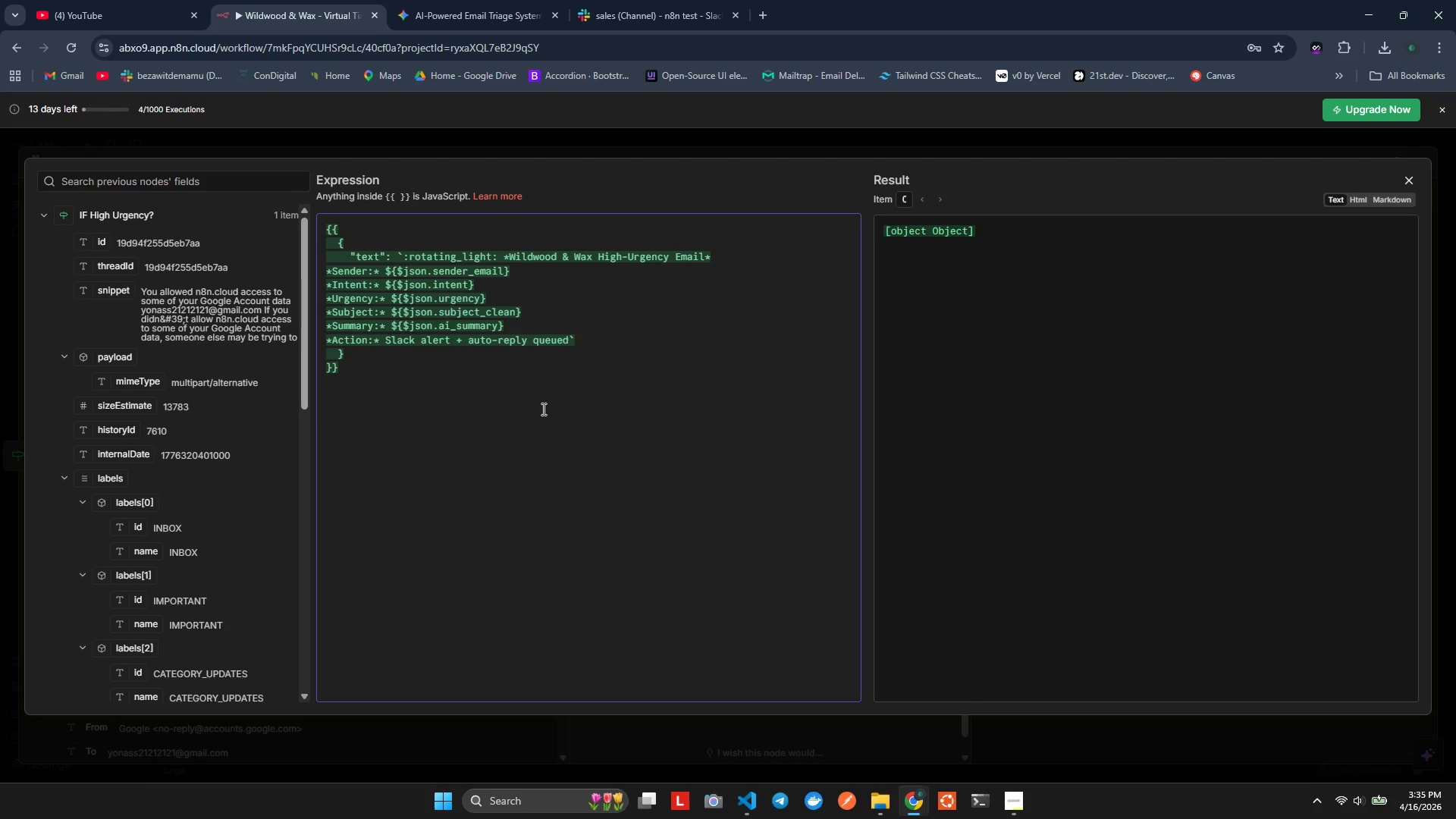 
key(Control+S)
 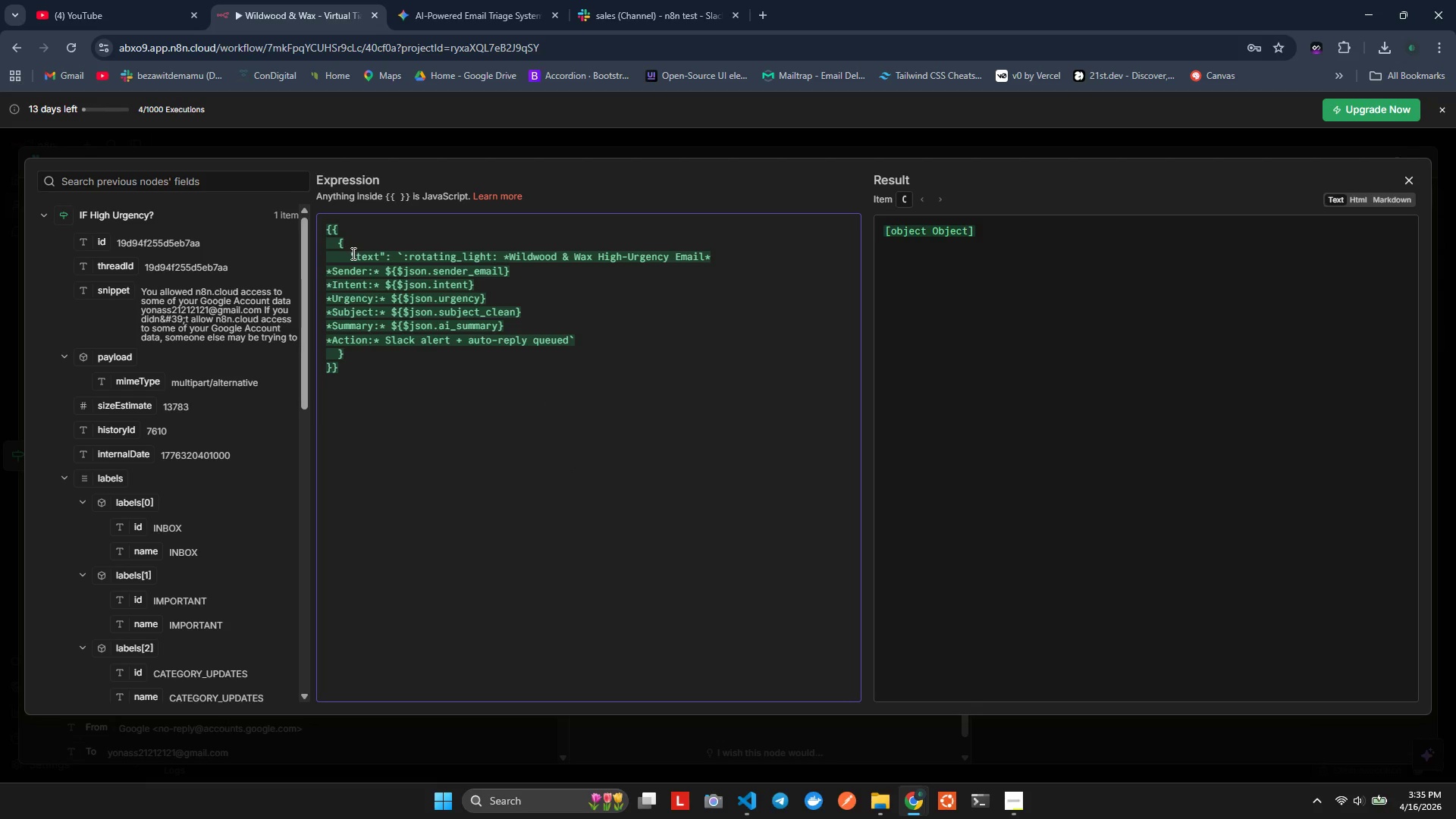 
wait(5.31)
 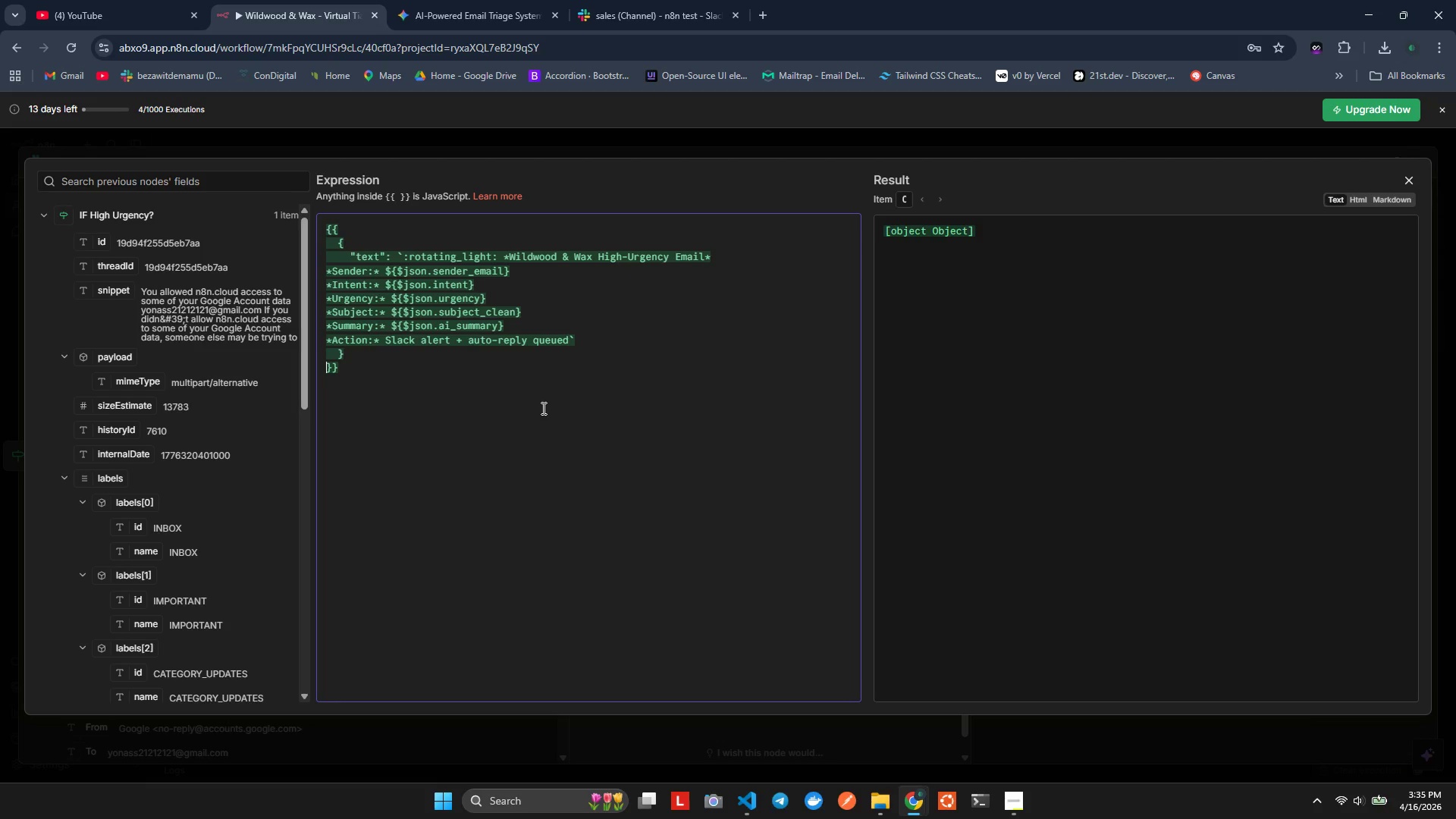 
hold_key(key=ControlLeft, duration=0.61)
 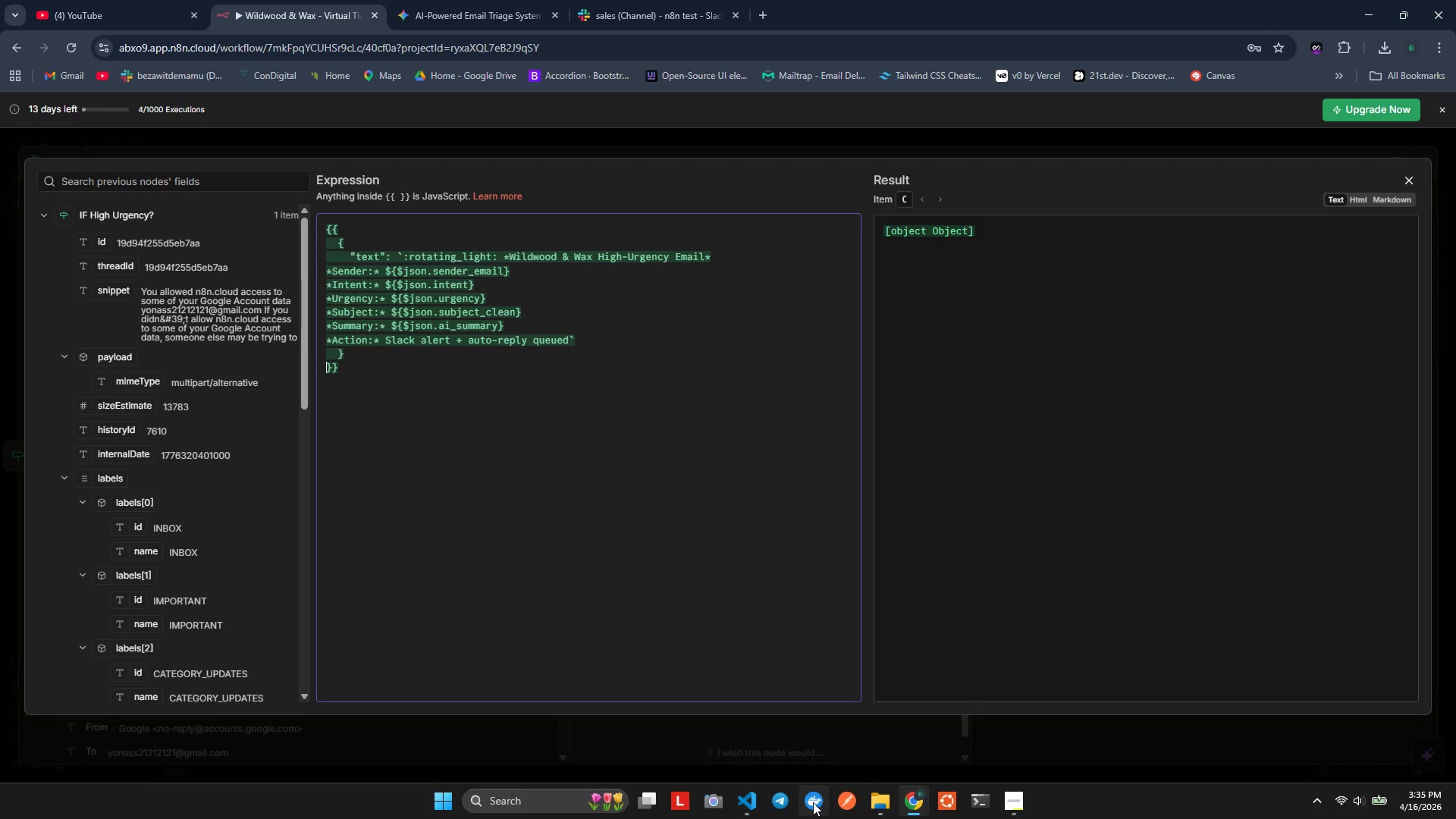 
left_click([783, 795])
 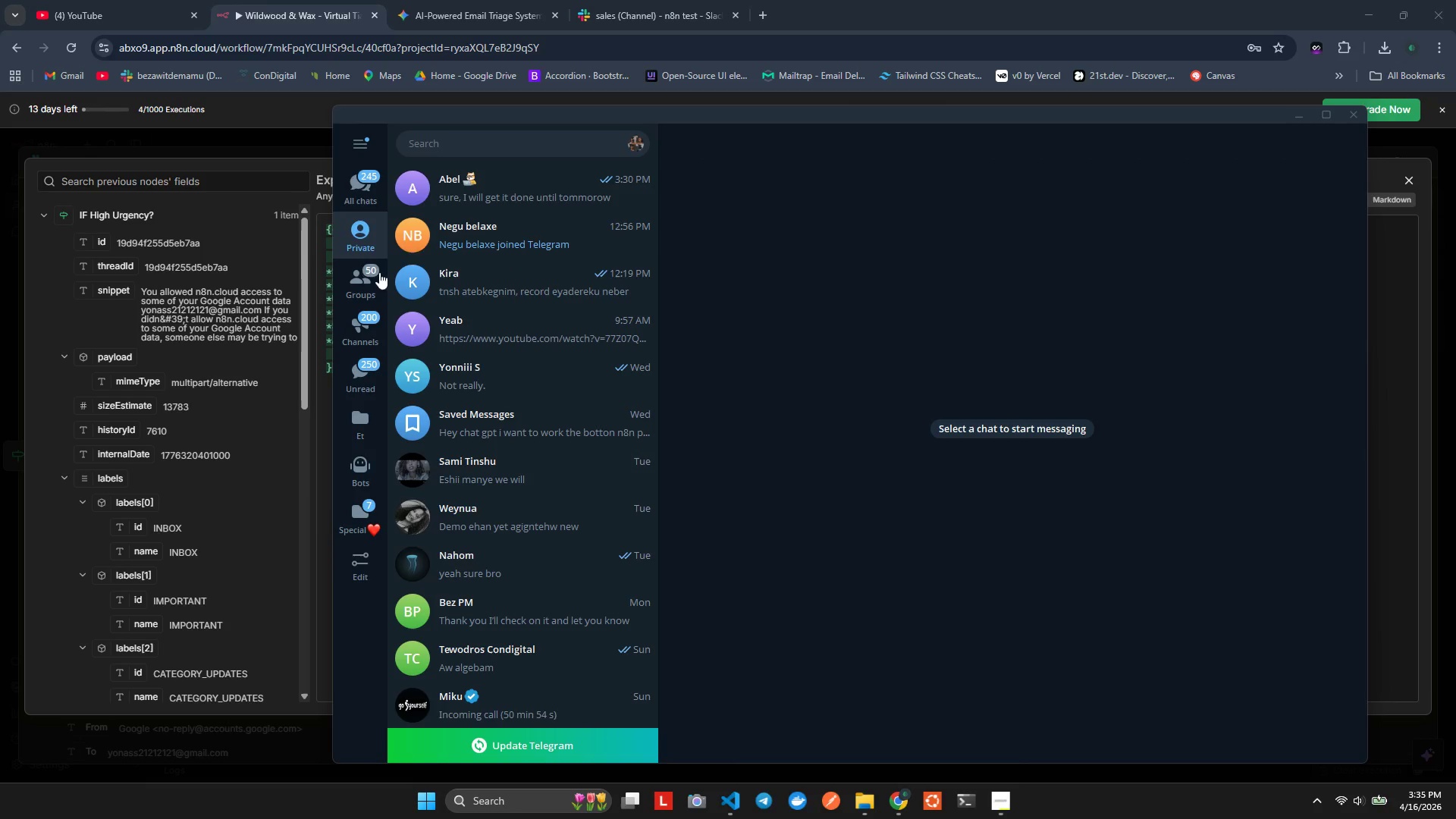 
left_click([474, 190])
 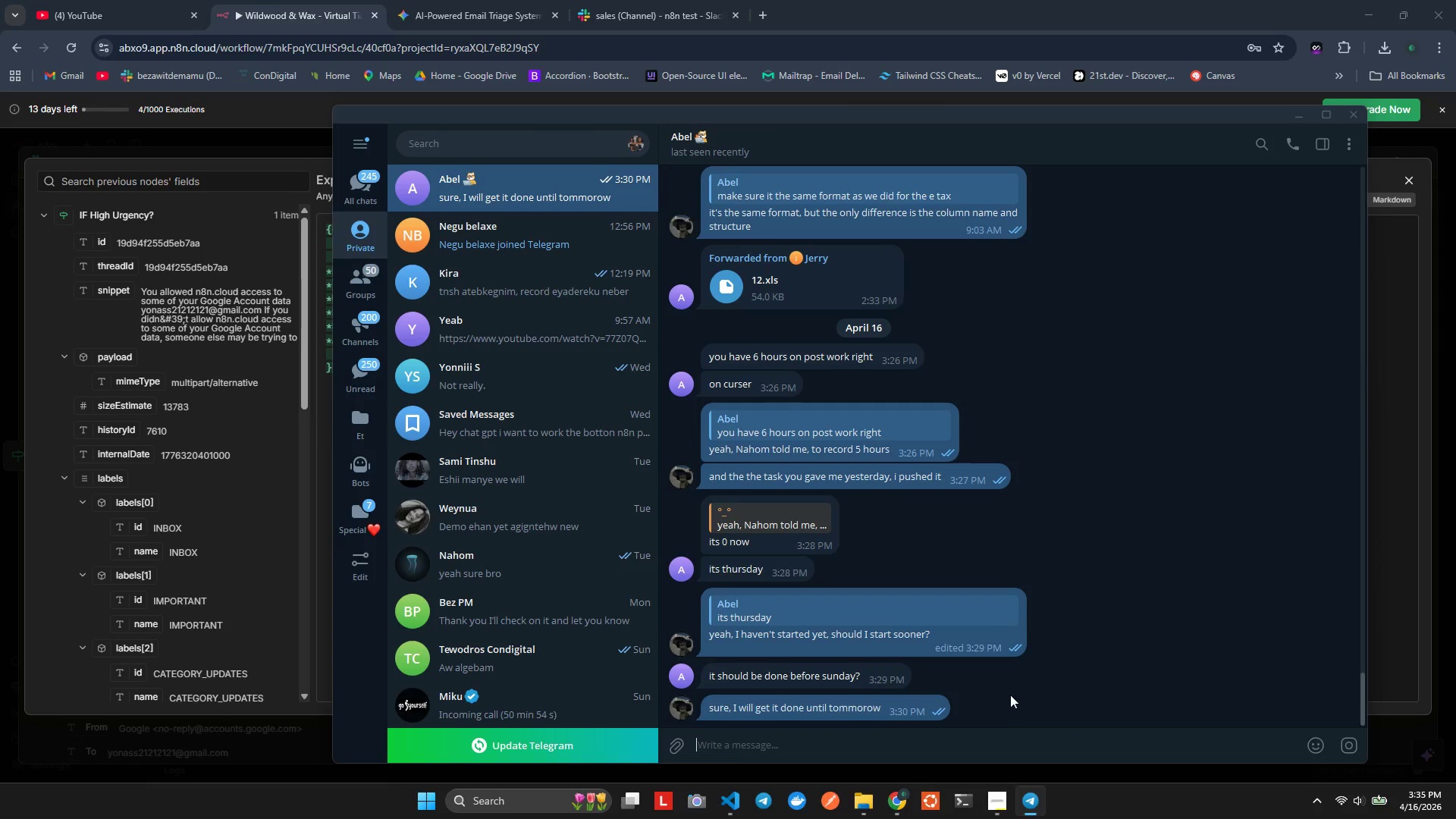 
wait(6.41)
 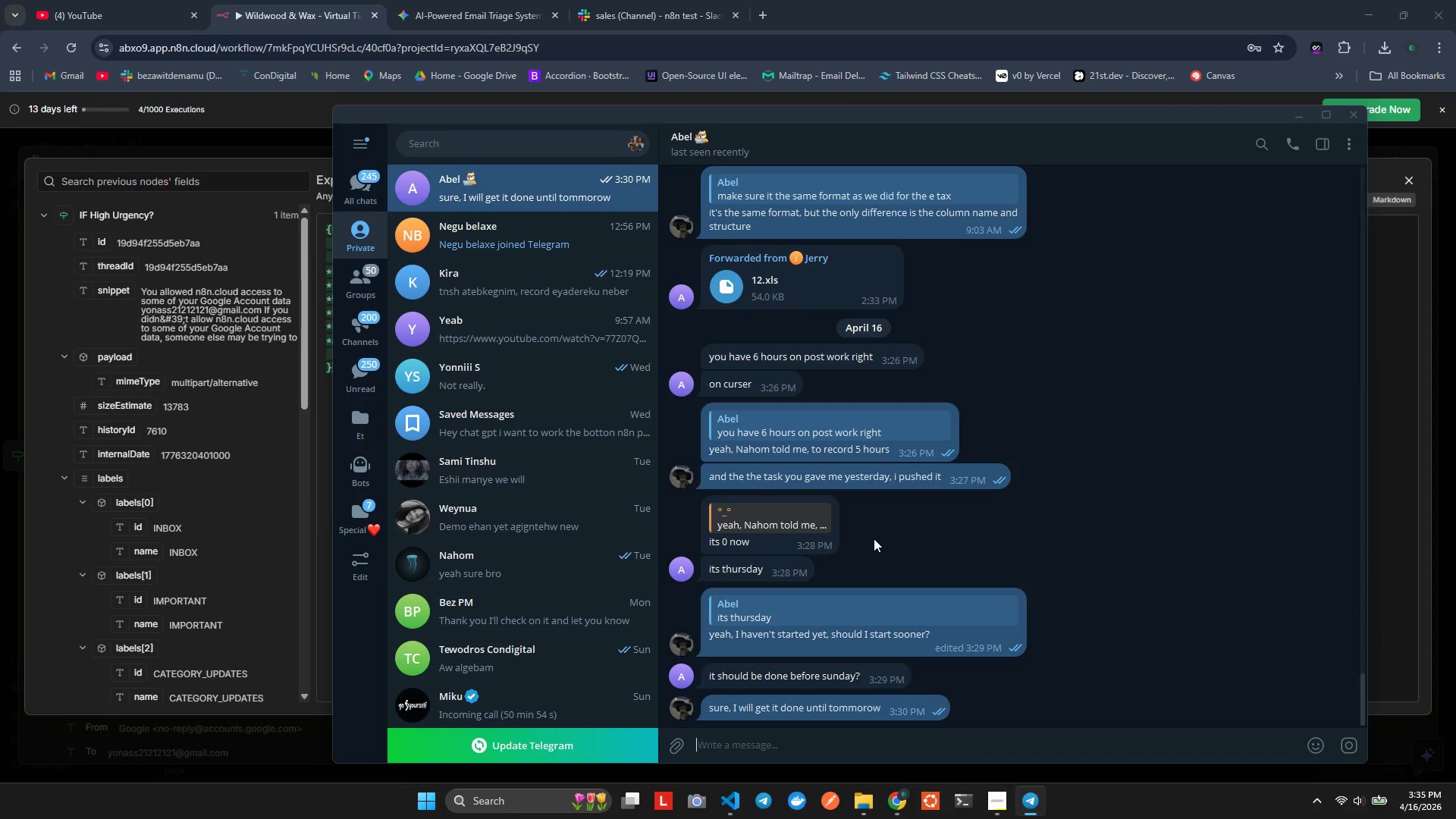 
left_click([1345, 116])
 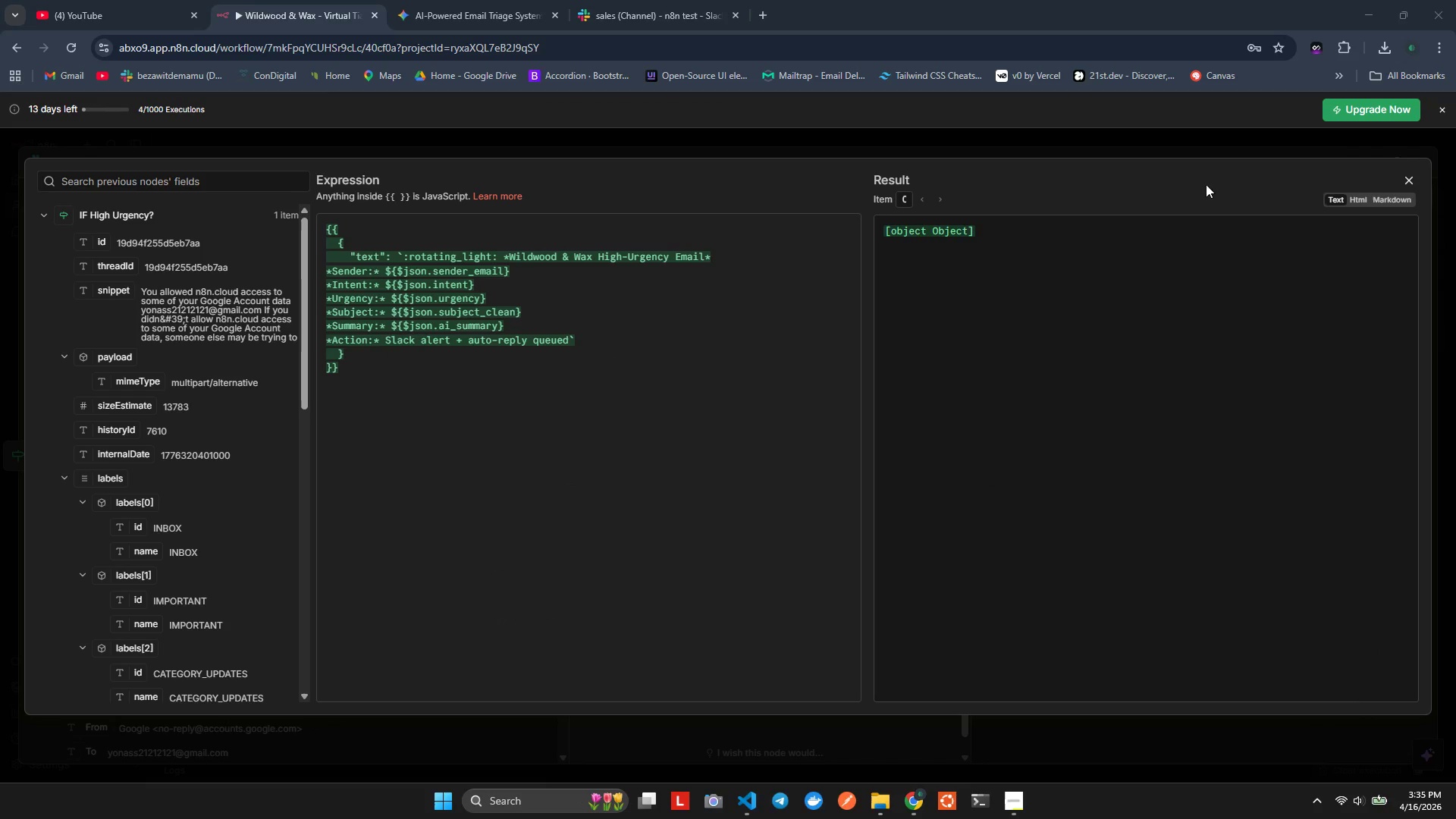 
left_click([1408, 177])
 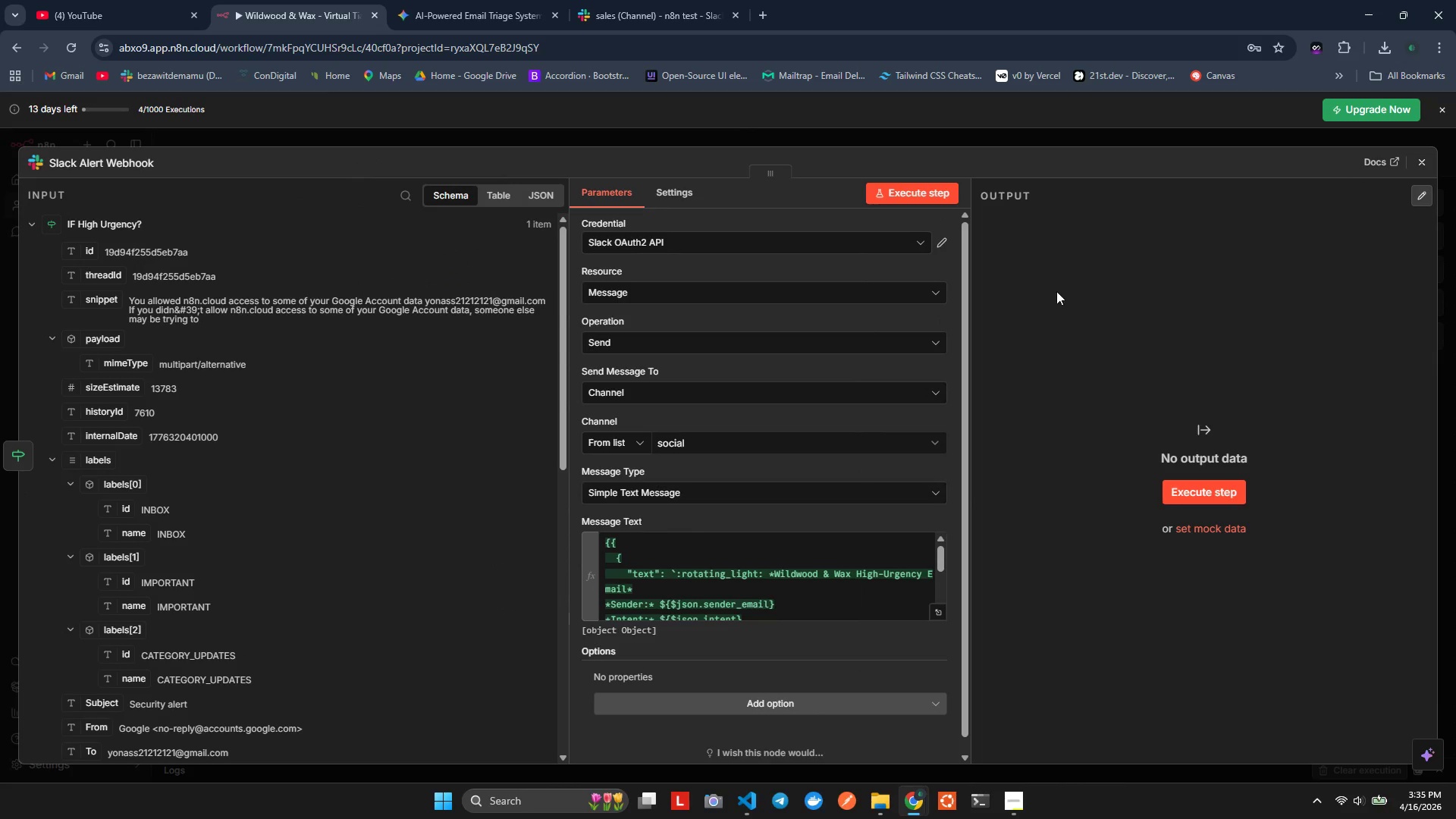 
scroll: coordinate [922, 403], scroll_direction: none, amount: 0.0
 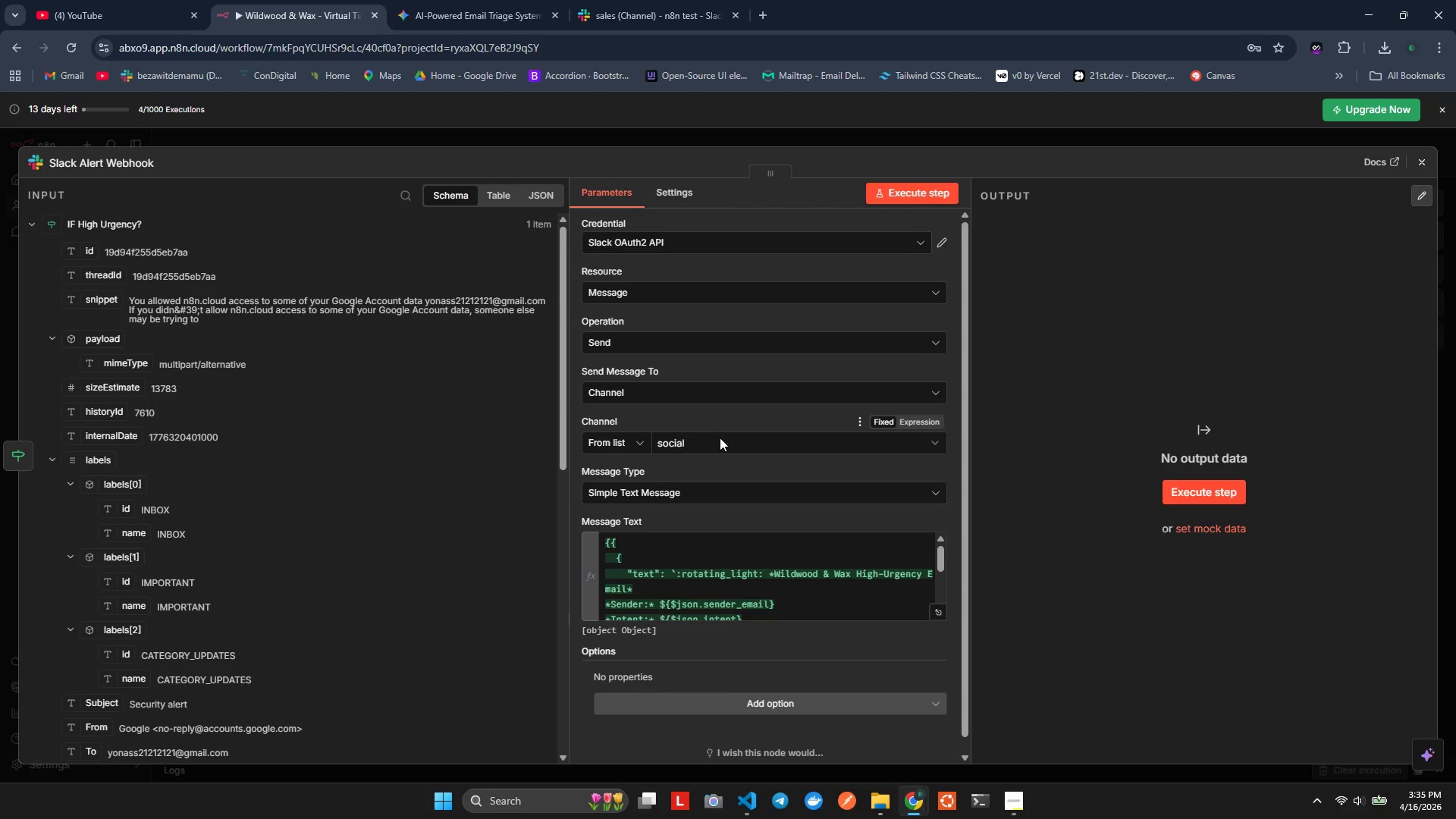 
scroll: coordinate [809, 560], scroll_direction: up, amount: 5.0
 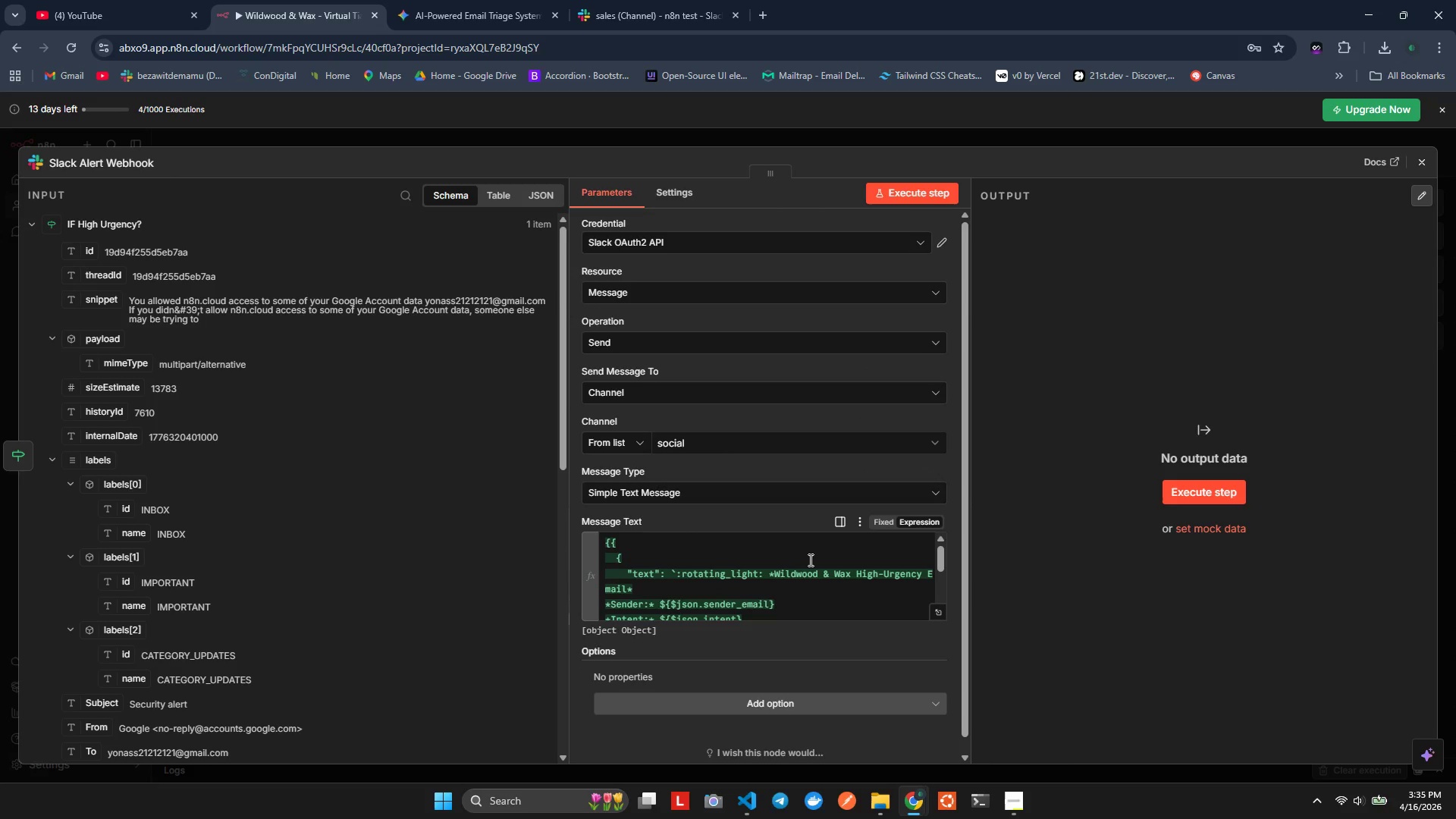 
scroll: coordinate [809, 560], scroll_direction: down, amount: 8.0
 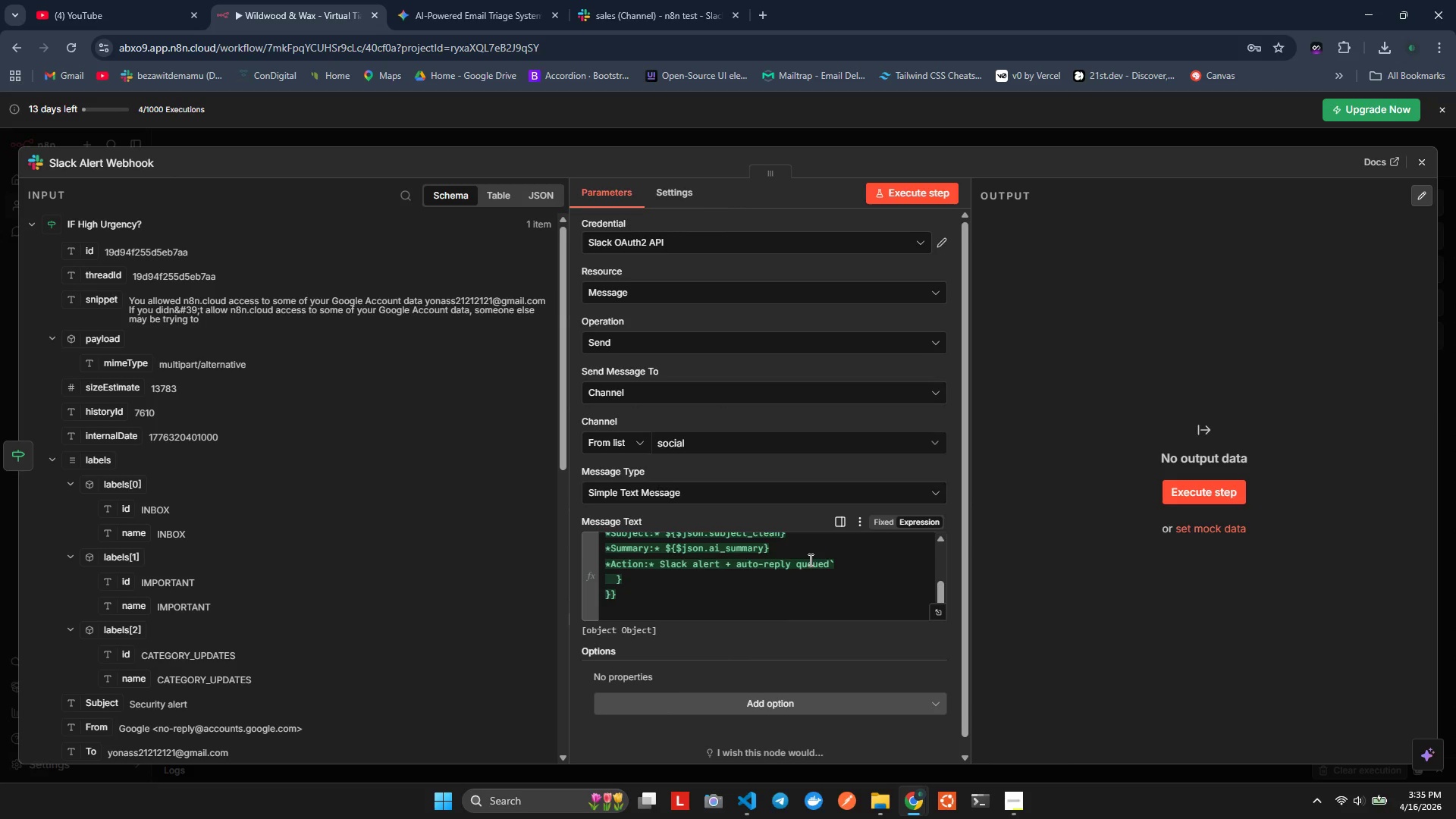 
scroll: coordinate [809, 560], scroll_direction: up, amount: 2.0
 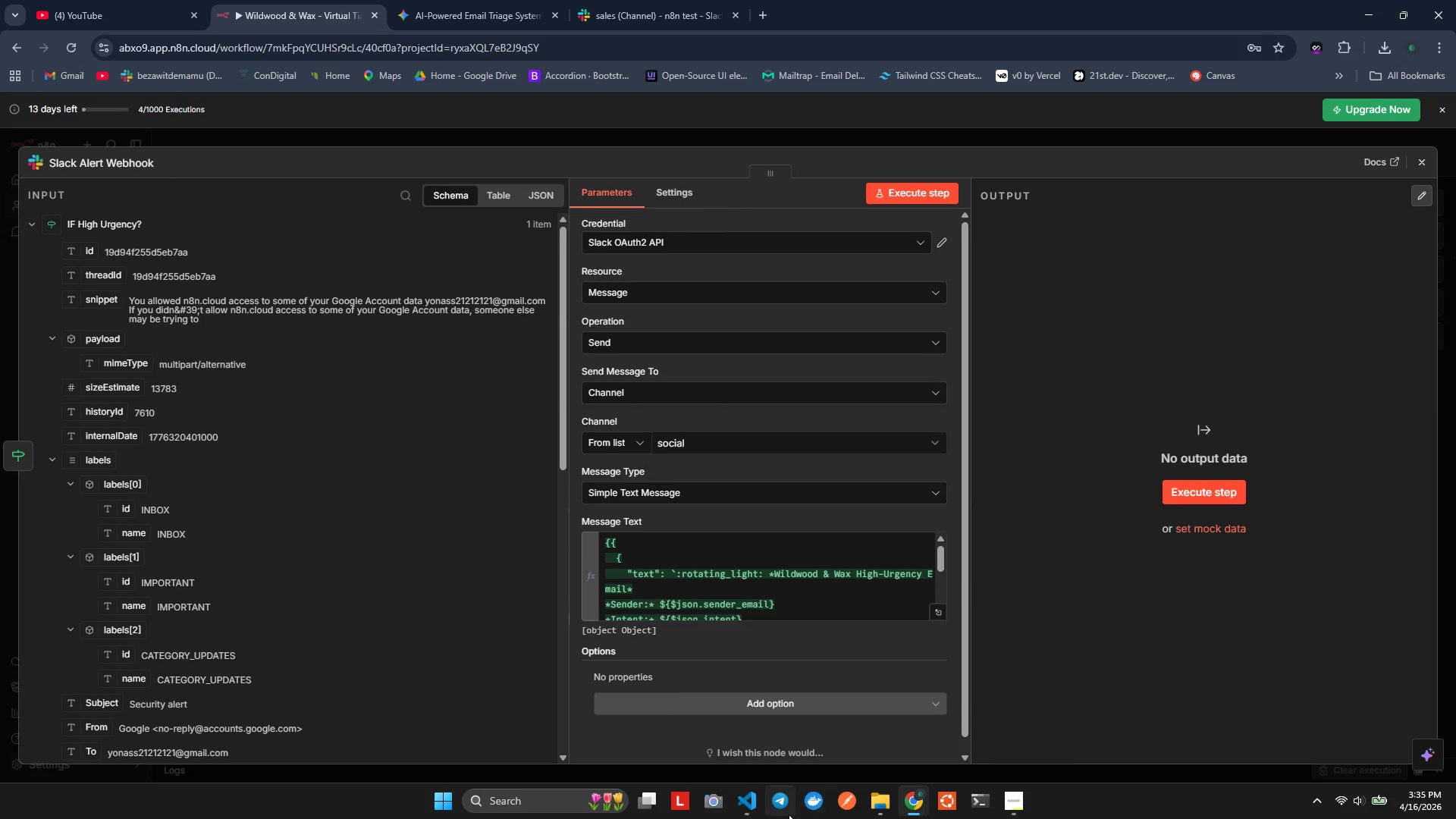 
left_click([777, 807])
 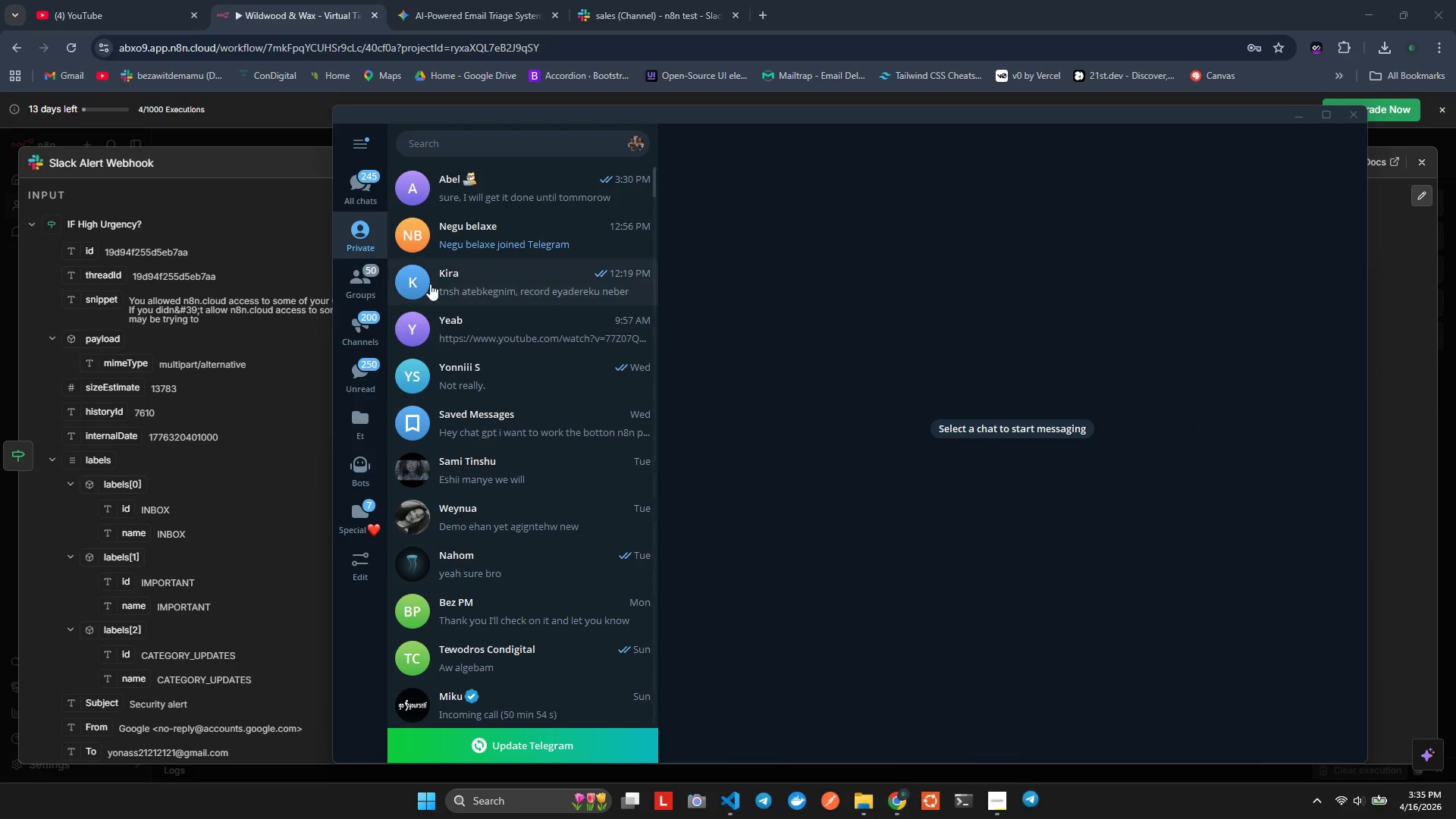 
left_click([496, 190])
 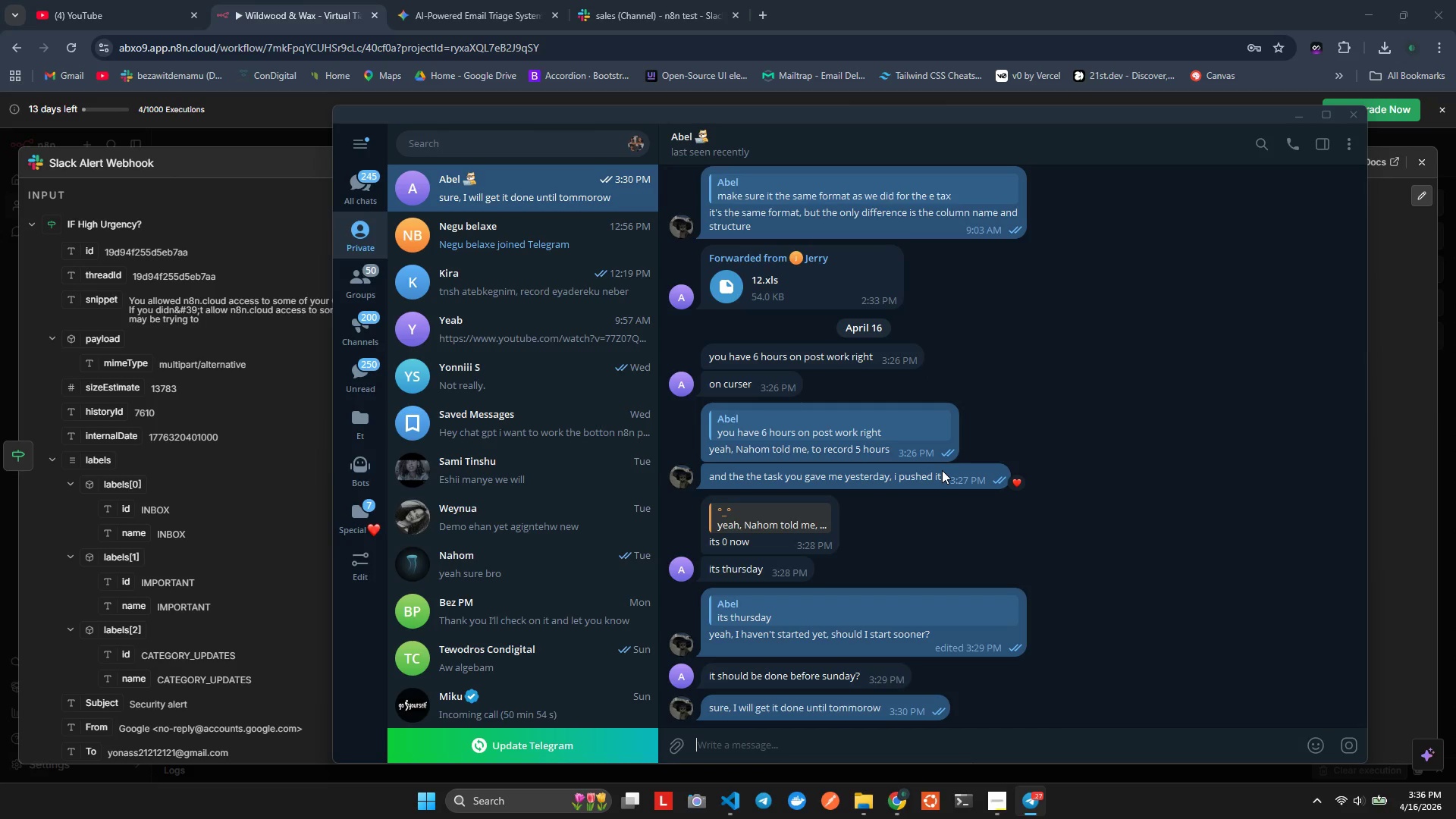 
wait(19.12)
 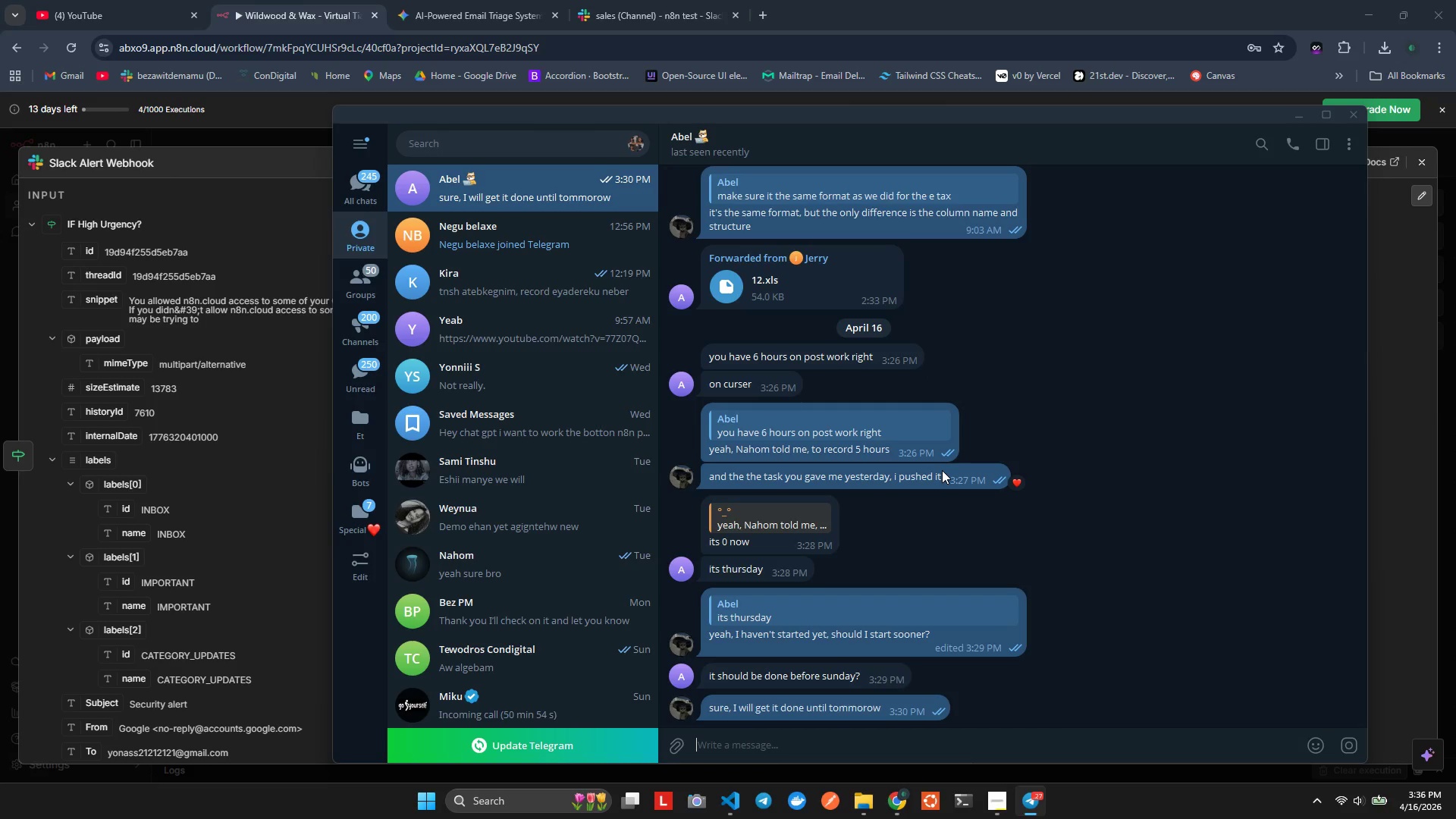 
left_click([1354, 112])
 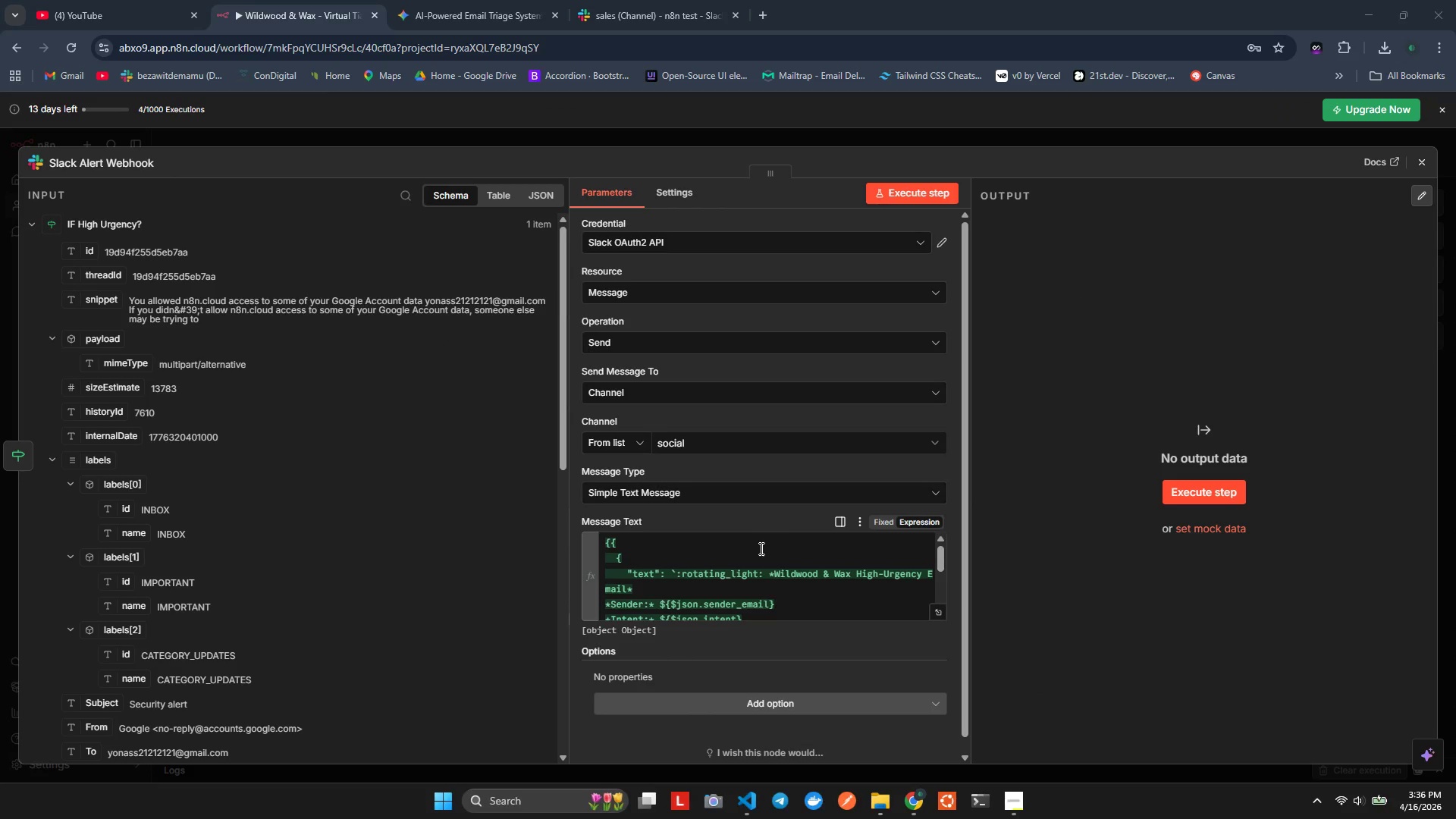 
scroll: coordinate [759, 548], scroll_direction: down, amount: 4.0
 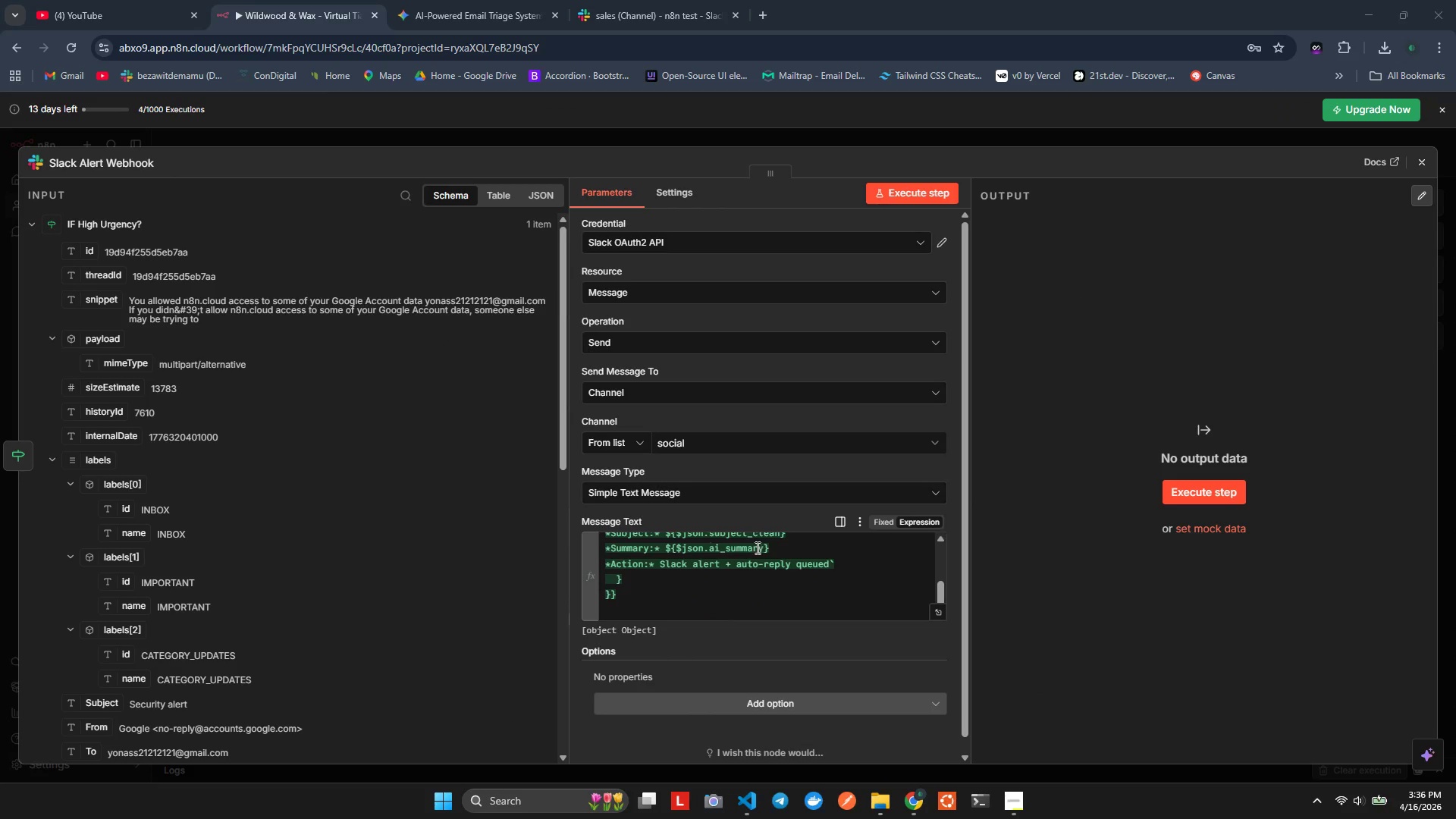 
key(Alt+Tab)
 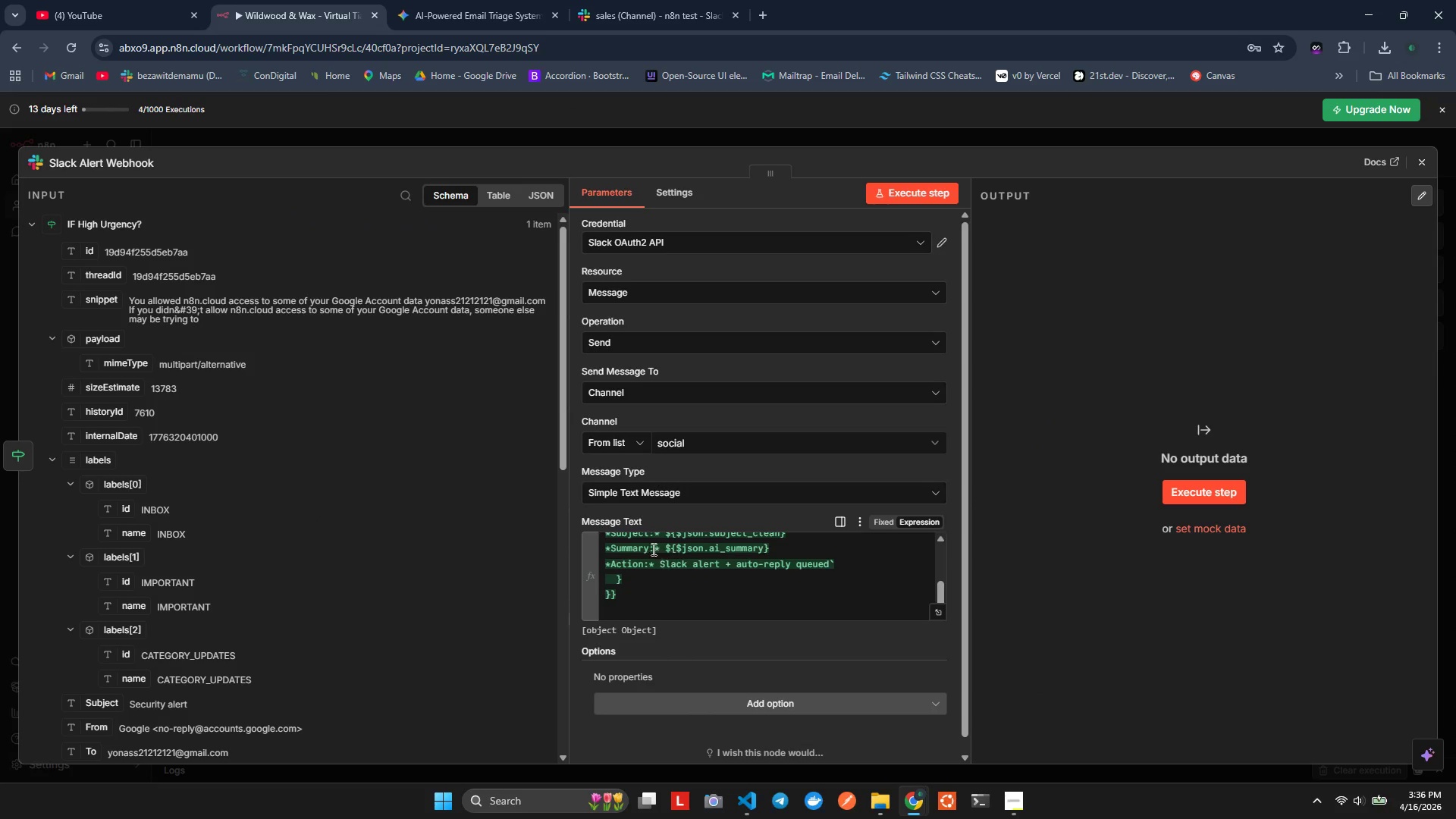 
key(Alt+AltLeft)
 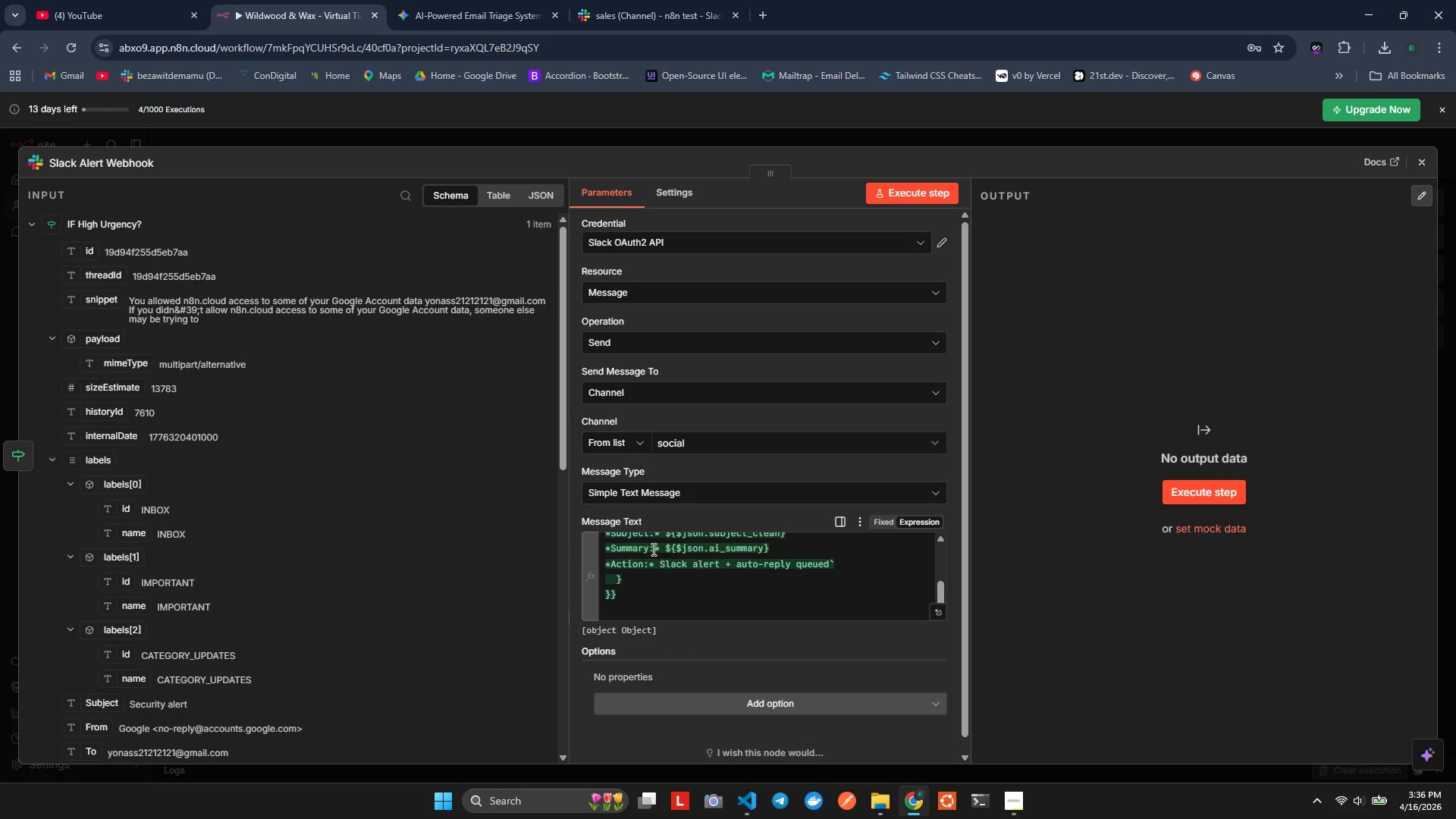 
key(Alt+Tab)
 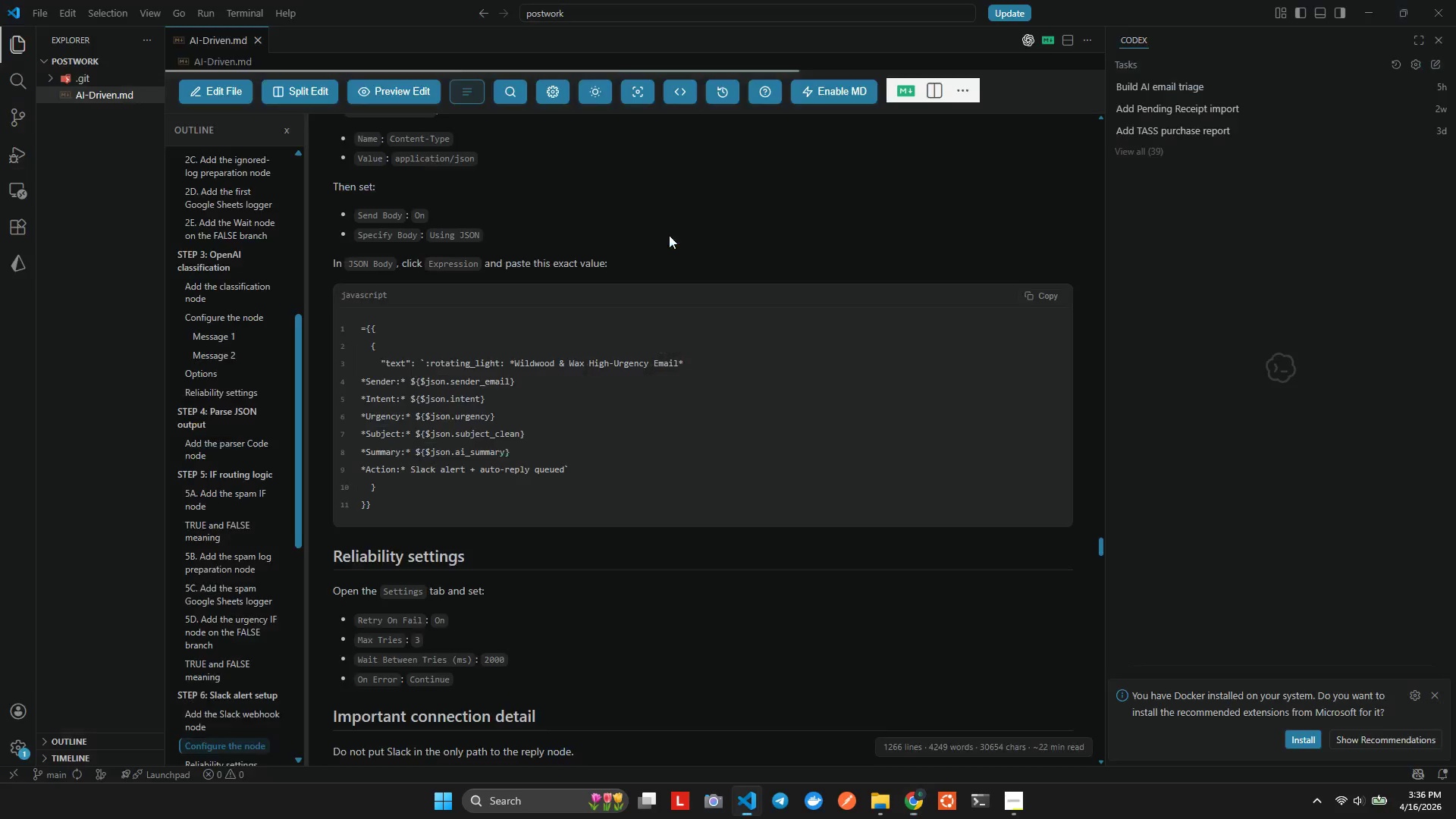 
key(Alt+AltLeft)
 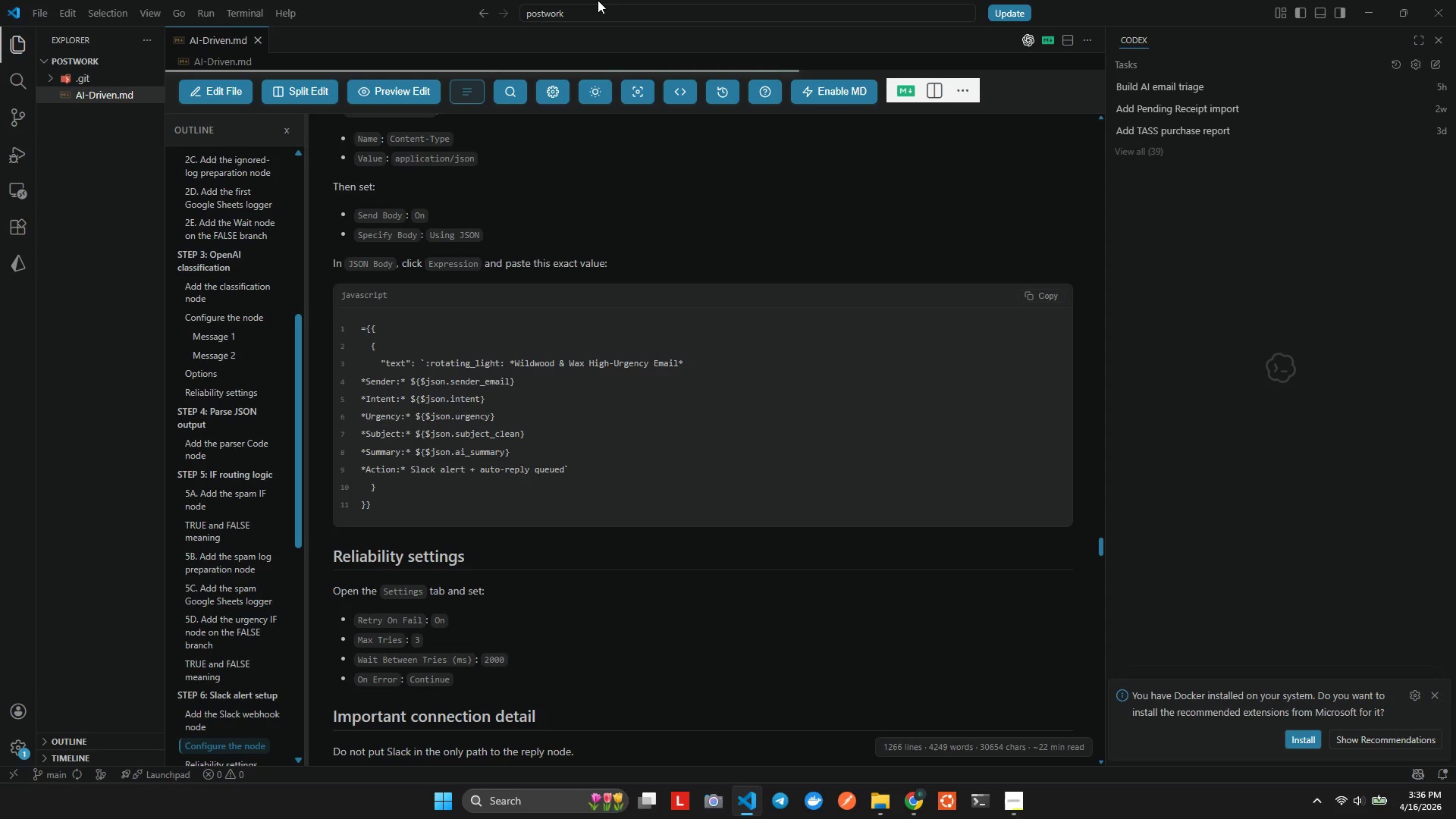 
key(Alt+Tab)
 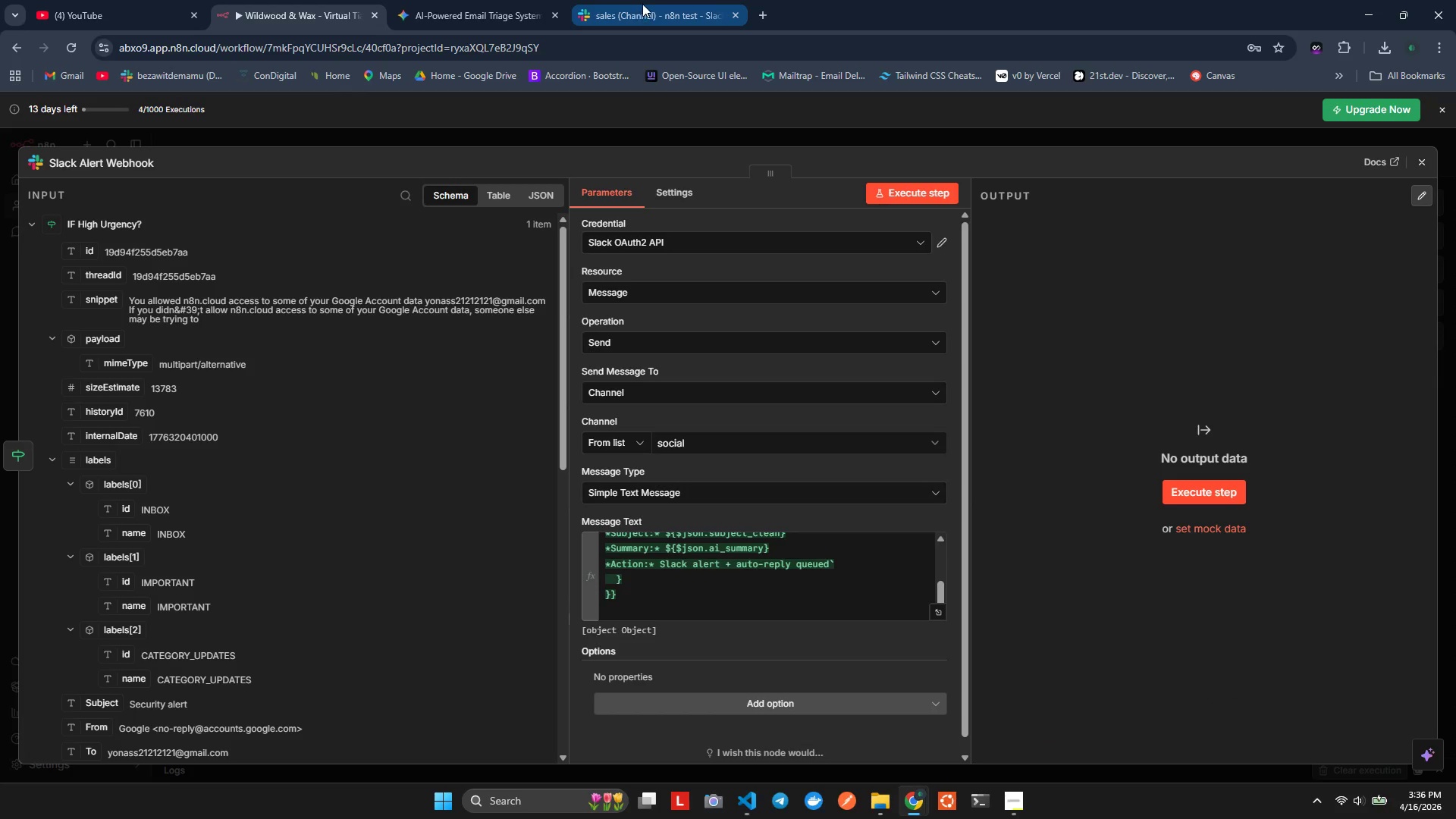 
left_click([647, 0])
 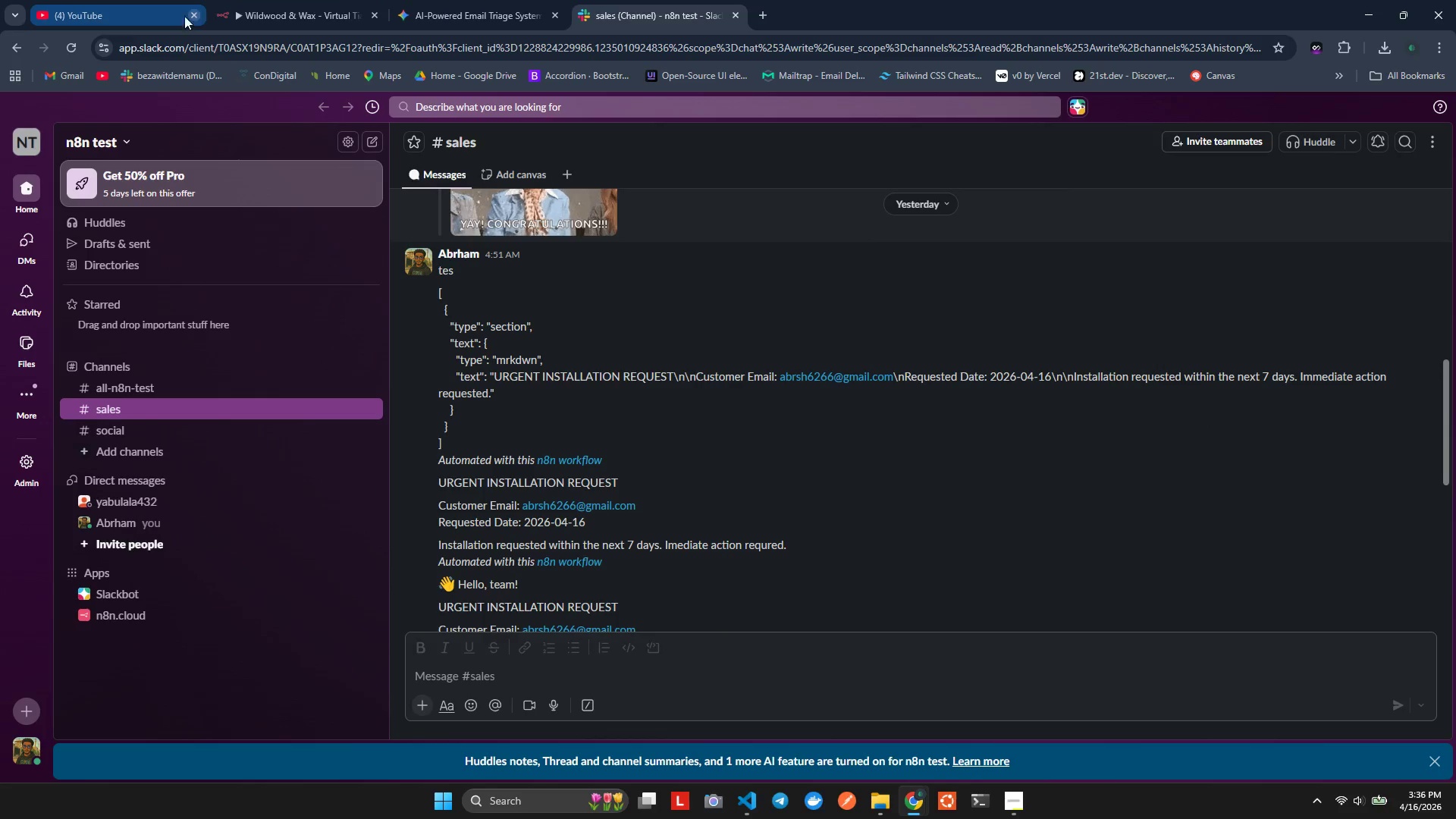 
left_click([268, 9])
 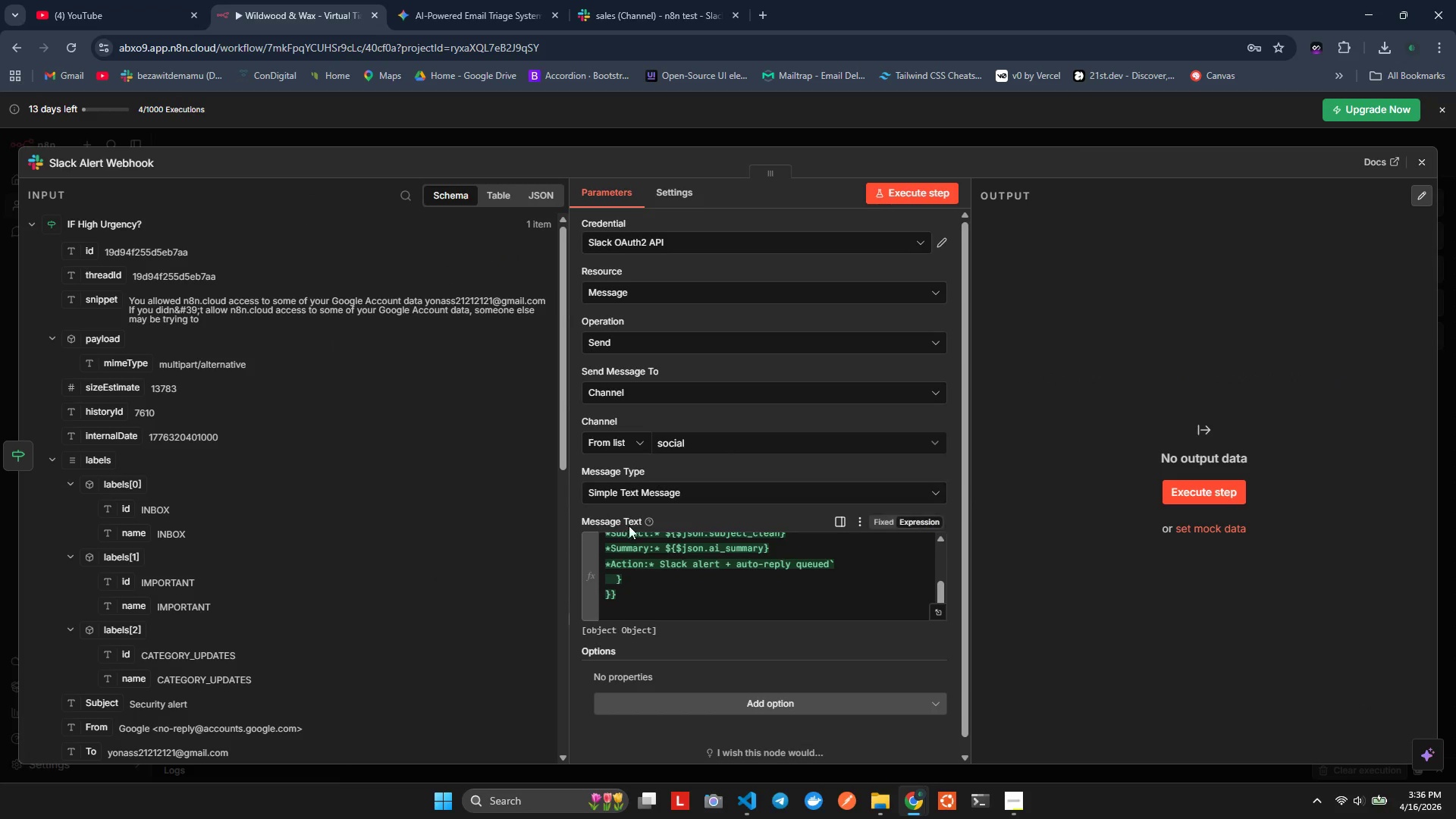 
scroll: coordinate [661, 585], scroll_direction: down, amount: 5.0
 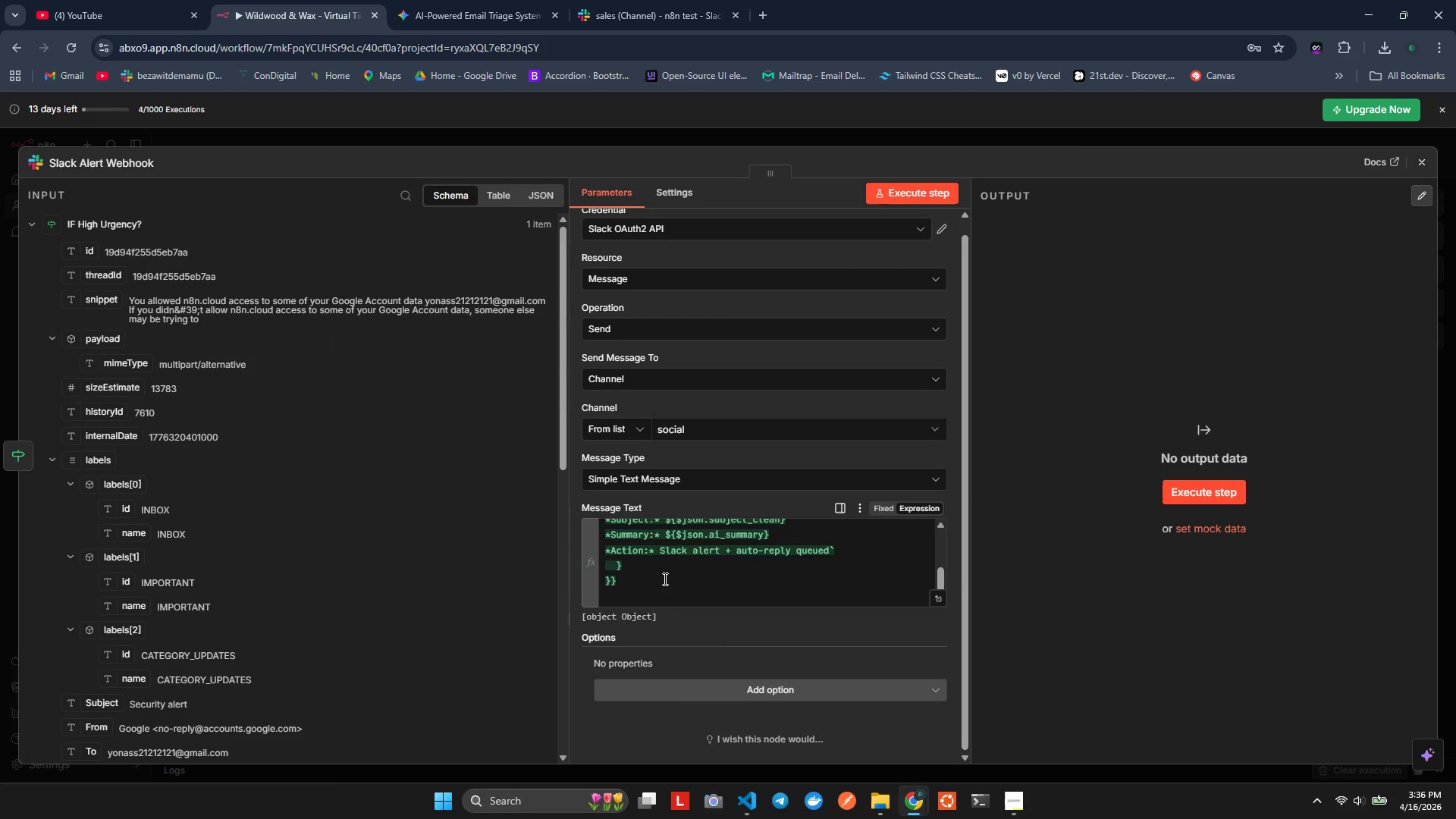 
hold_key(key=ShiftLeft, duration=0.64)
scroll: coordinate [664, 578], scroll_direction: down, amount: 2.0
 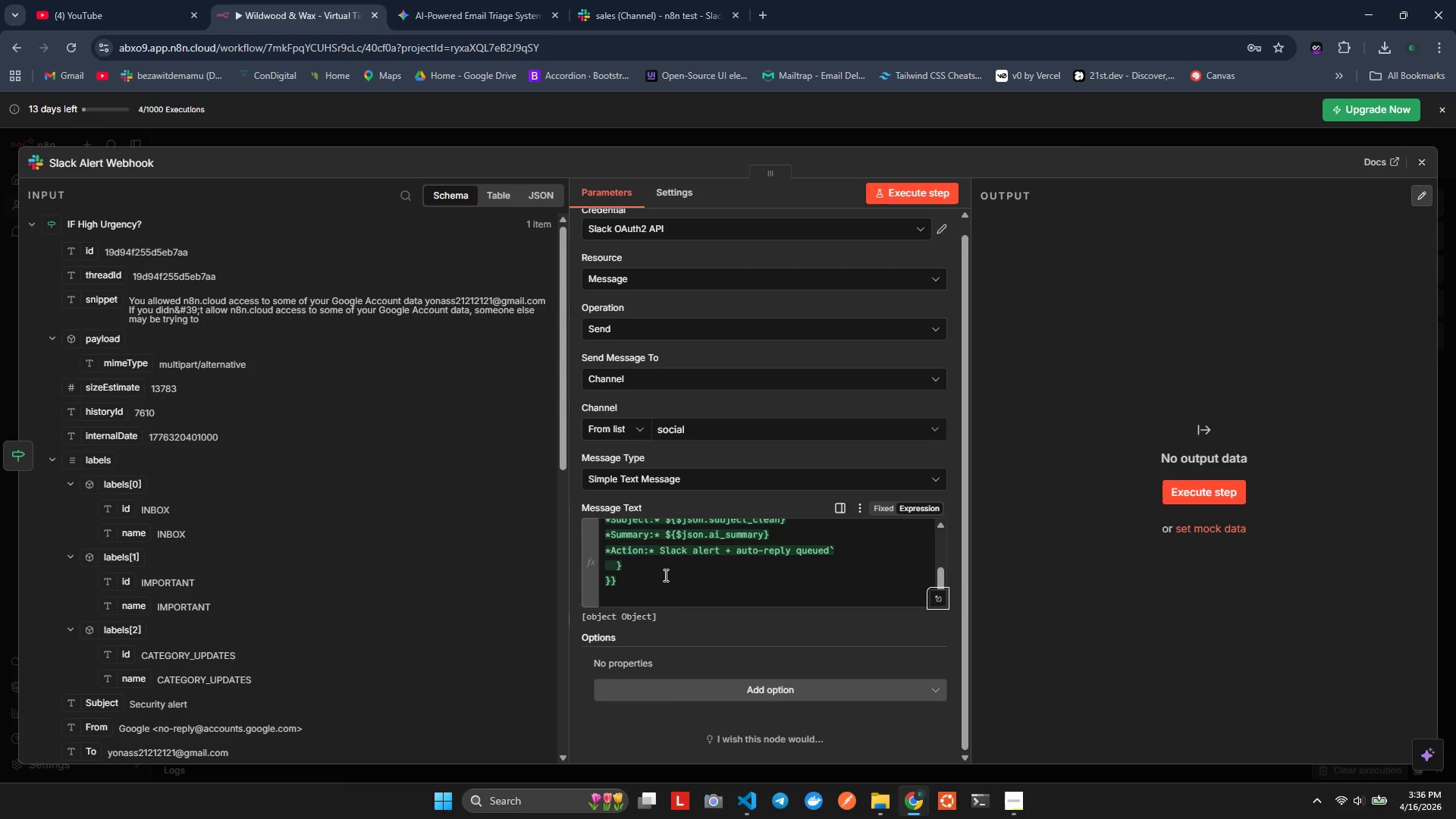 
left_click([669, 574])
 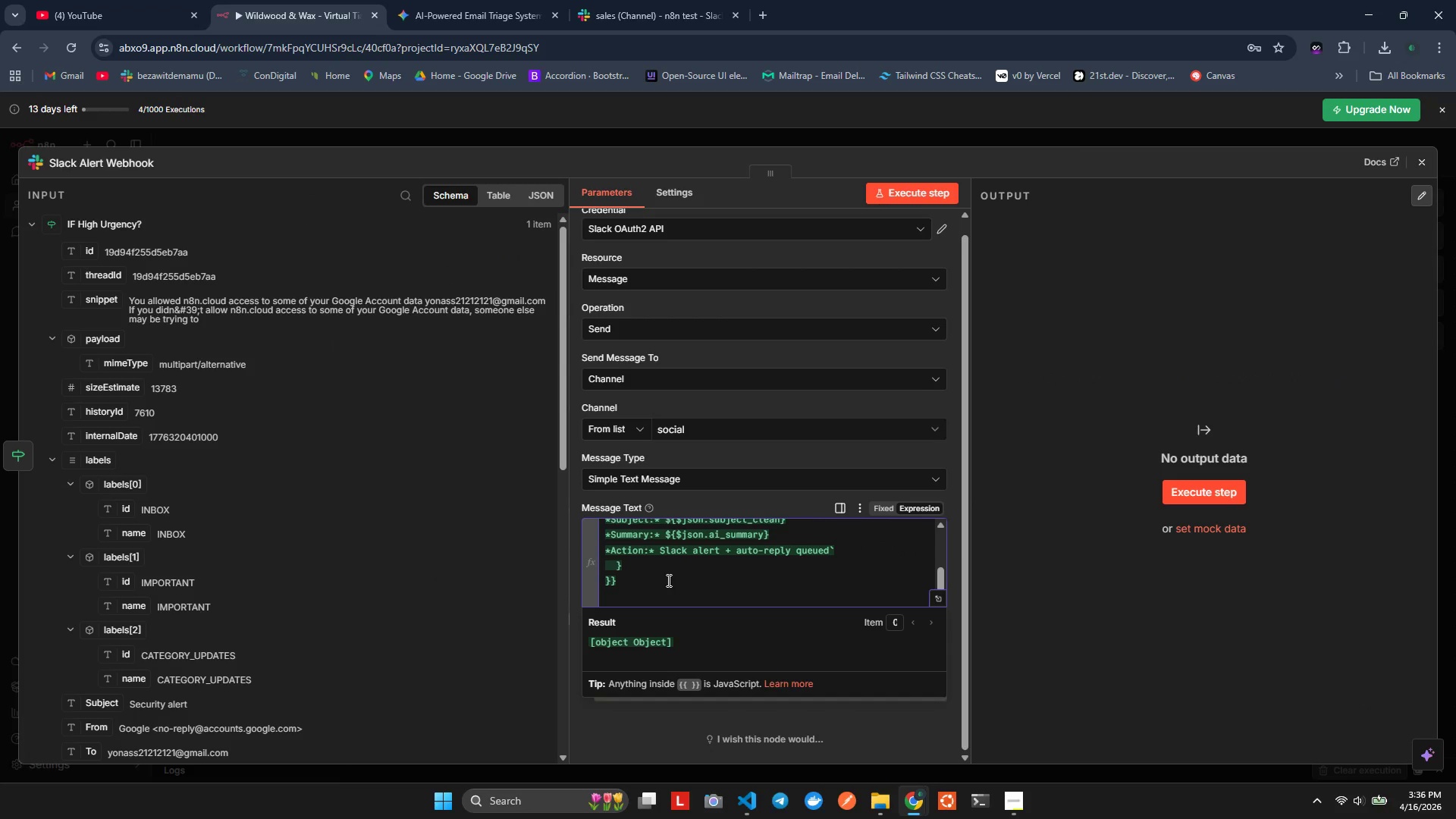 
scroll: coordinate [669, 574], scroll_direction: none, amount: 0.0
 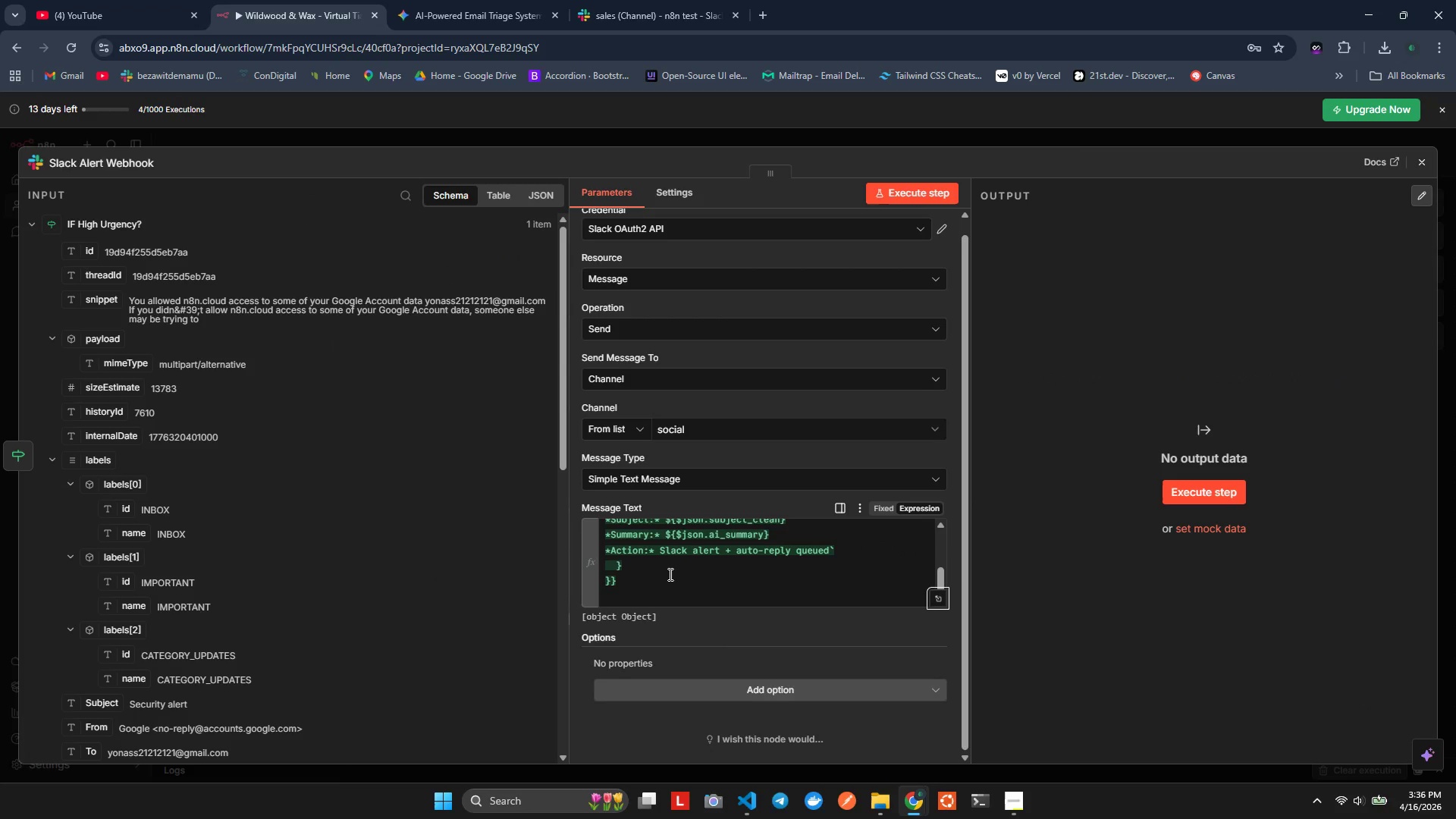 
scroll: coordinate [679, 642], scroll_direction: down, amount: 4.0
 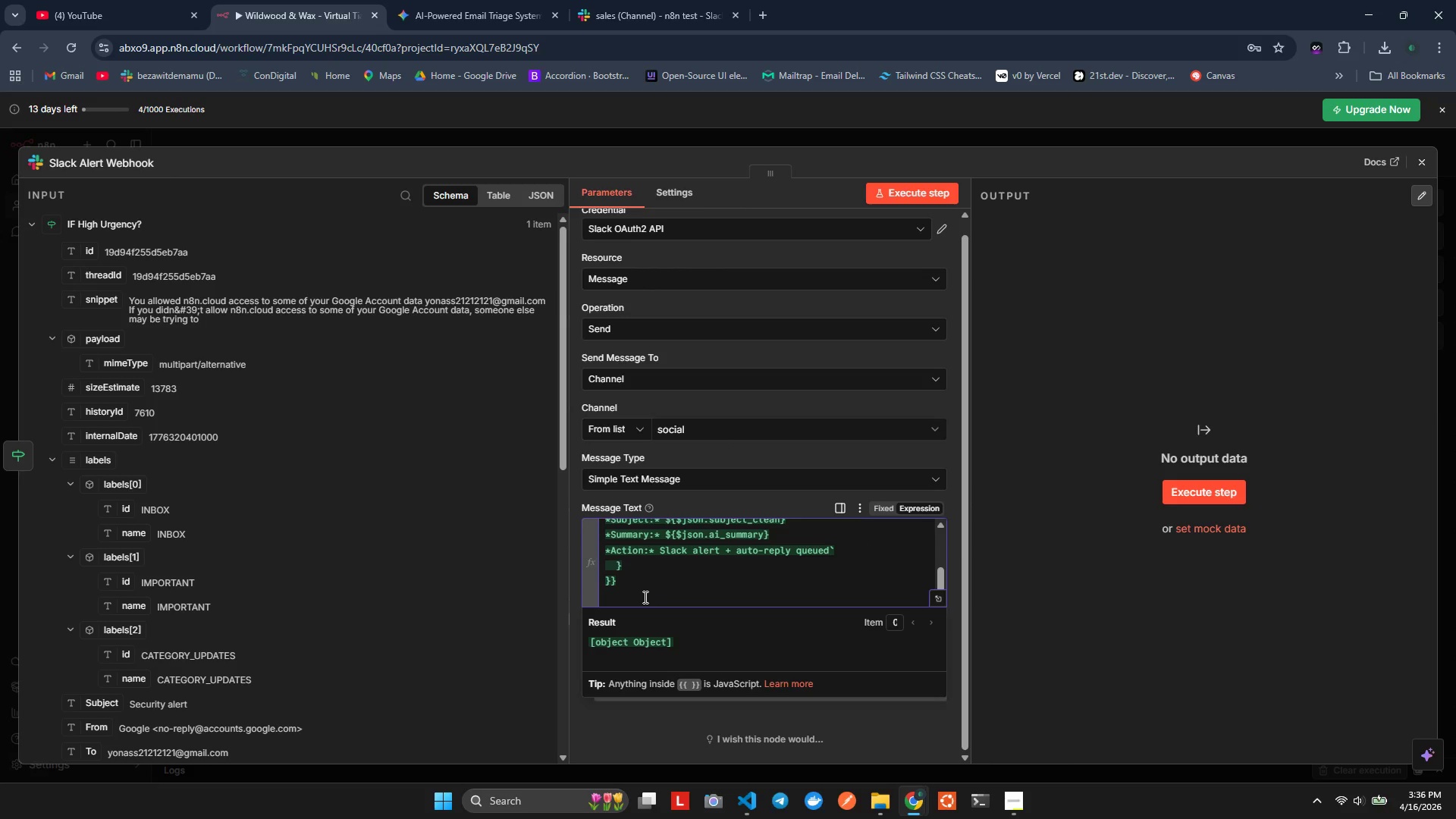 
wait(7.75)
 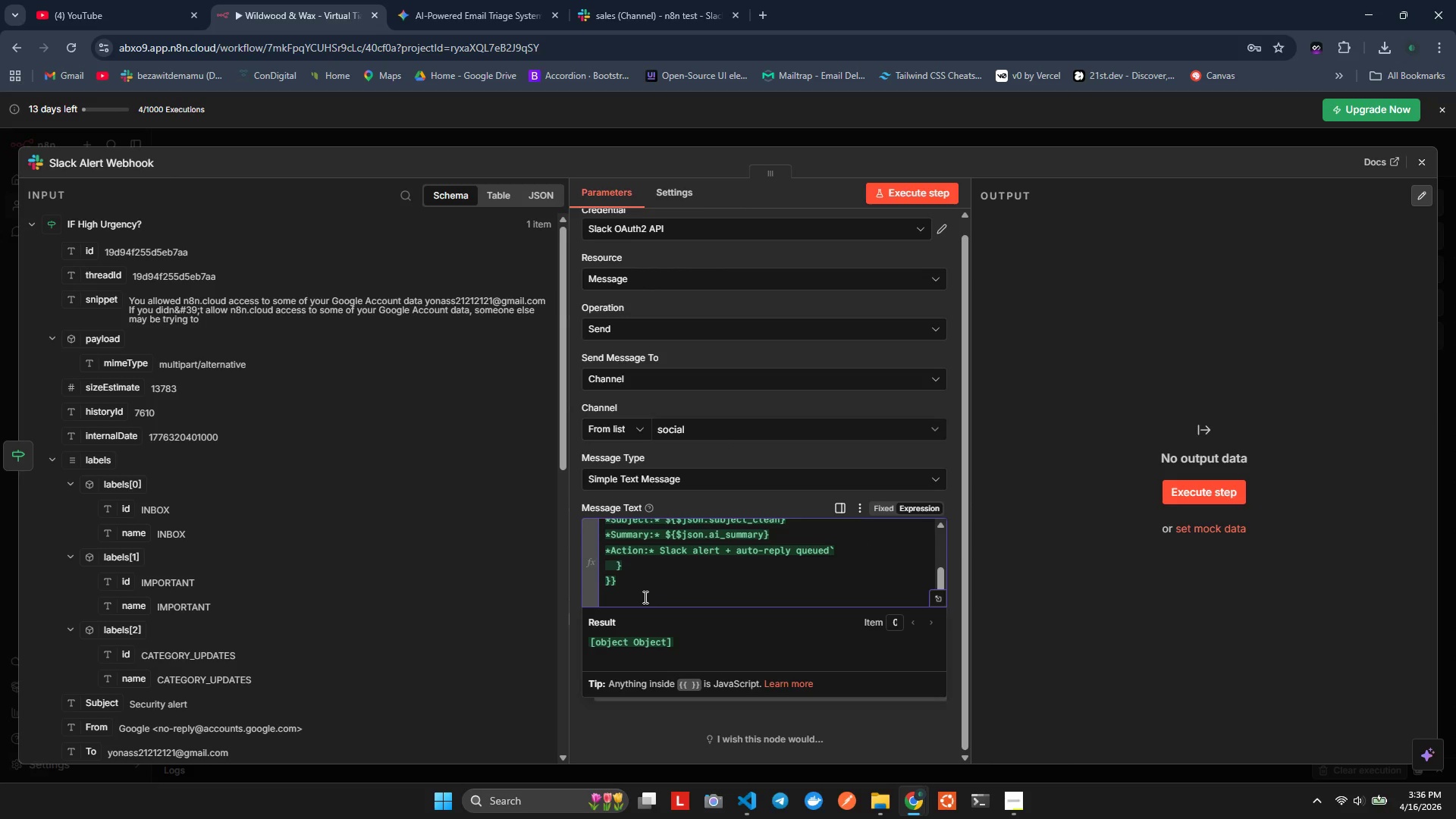 
scroll: coordinate [563, 498], scroll_direction: down, amount: 4.0
 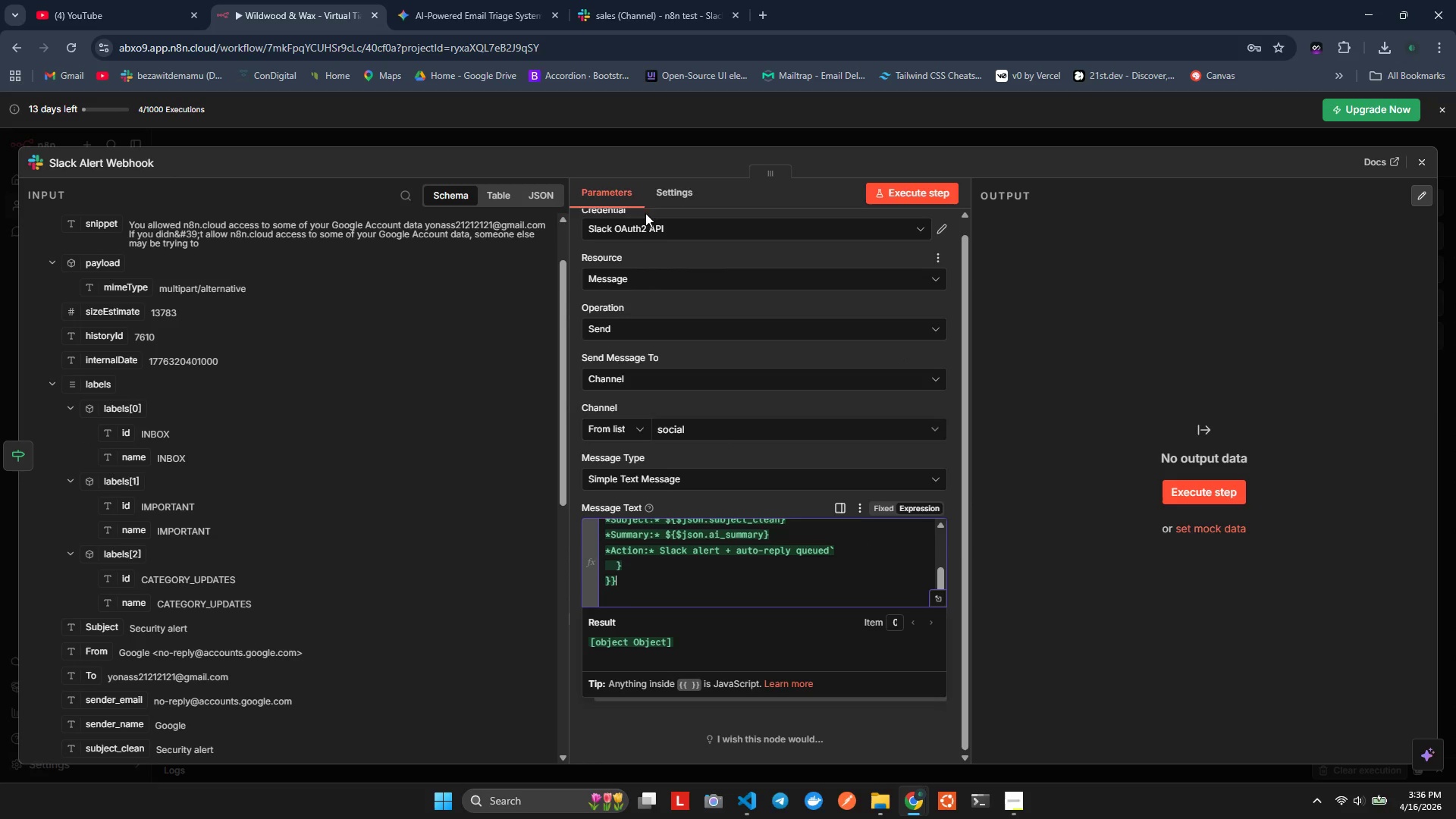 
left_click([652, 194])
 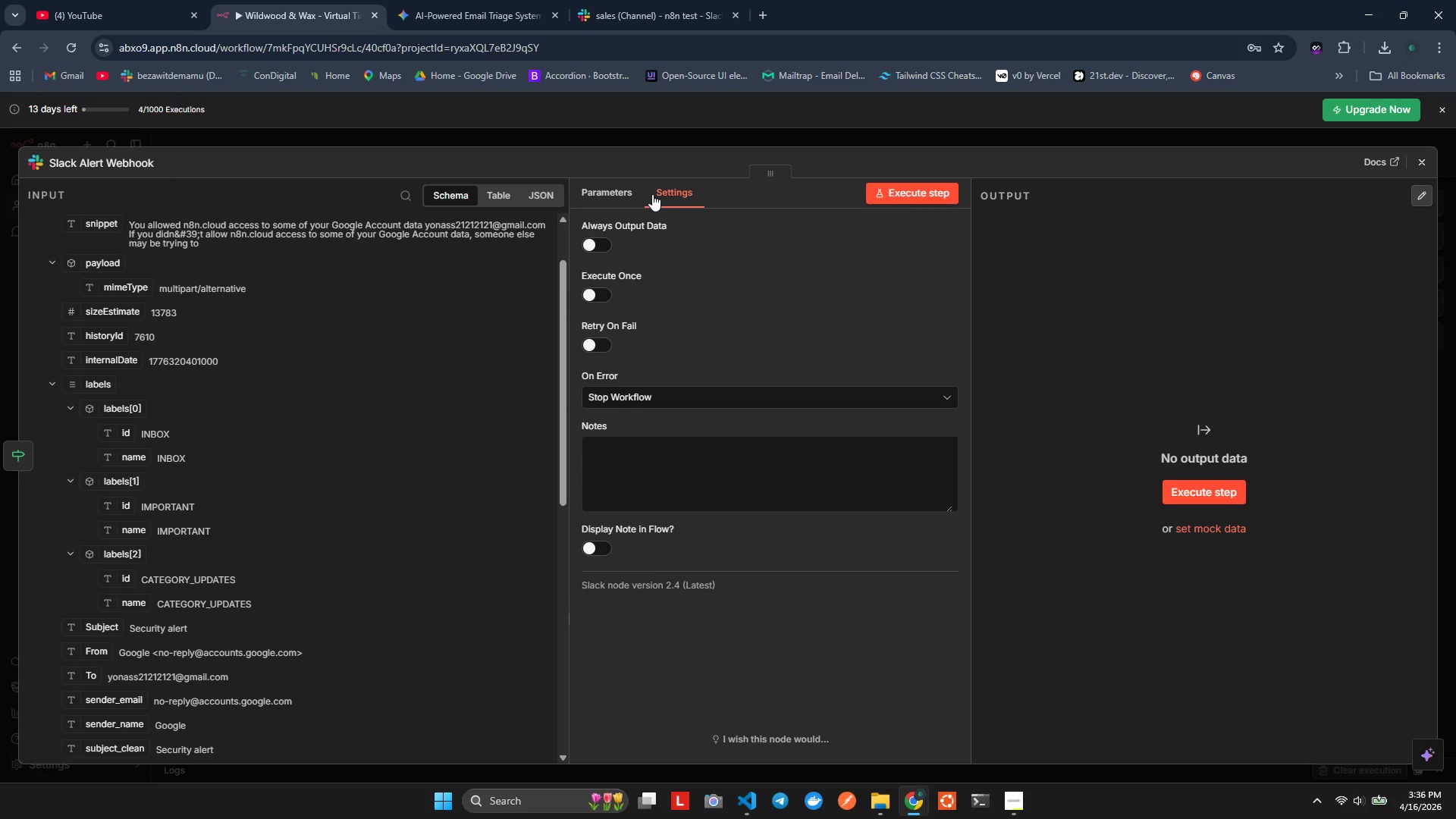 
wait(6.17)
 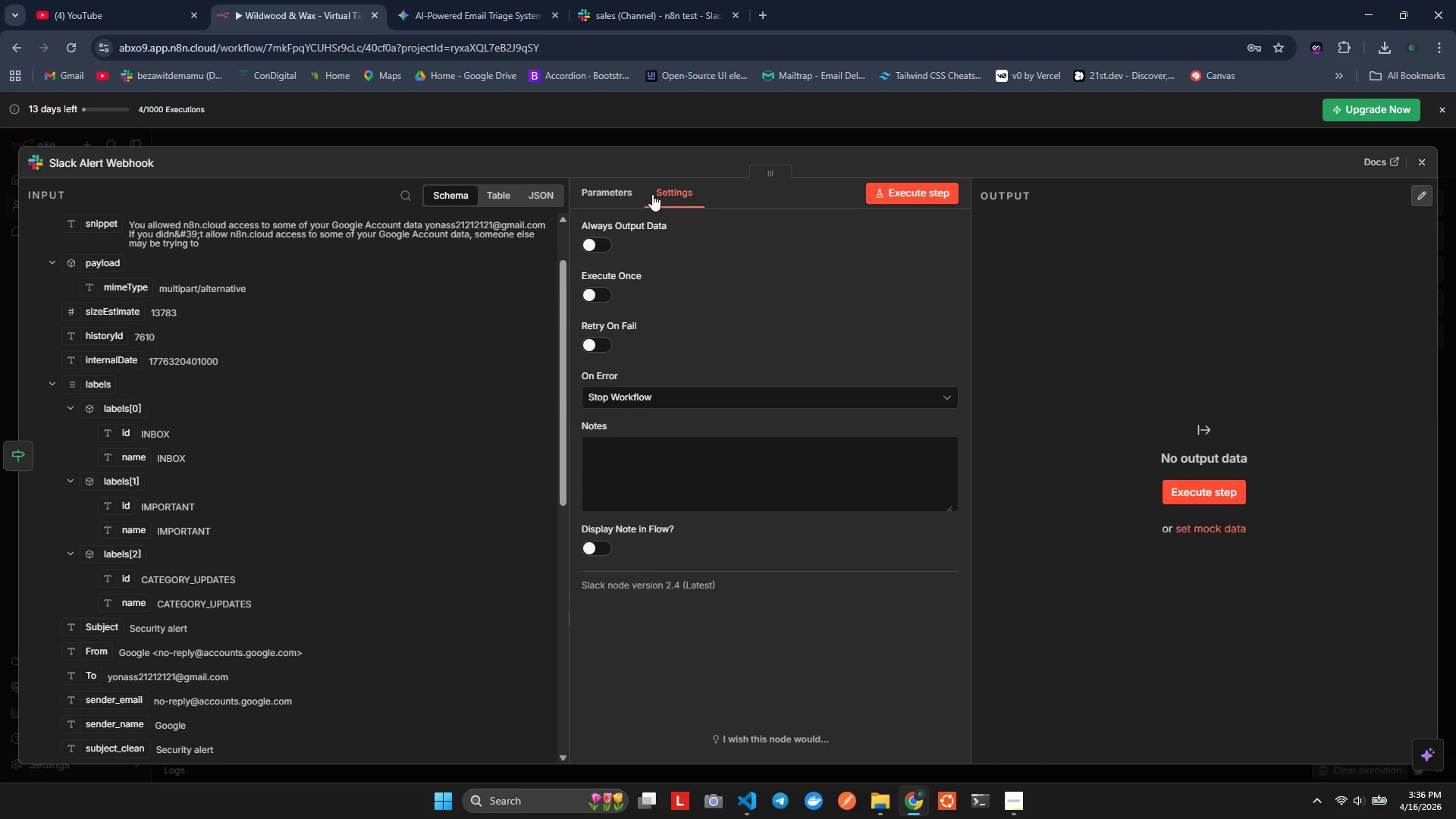 
left_click([615, 190])
 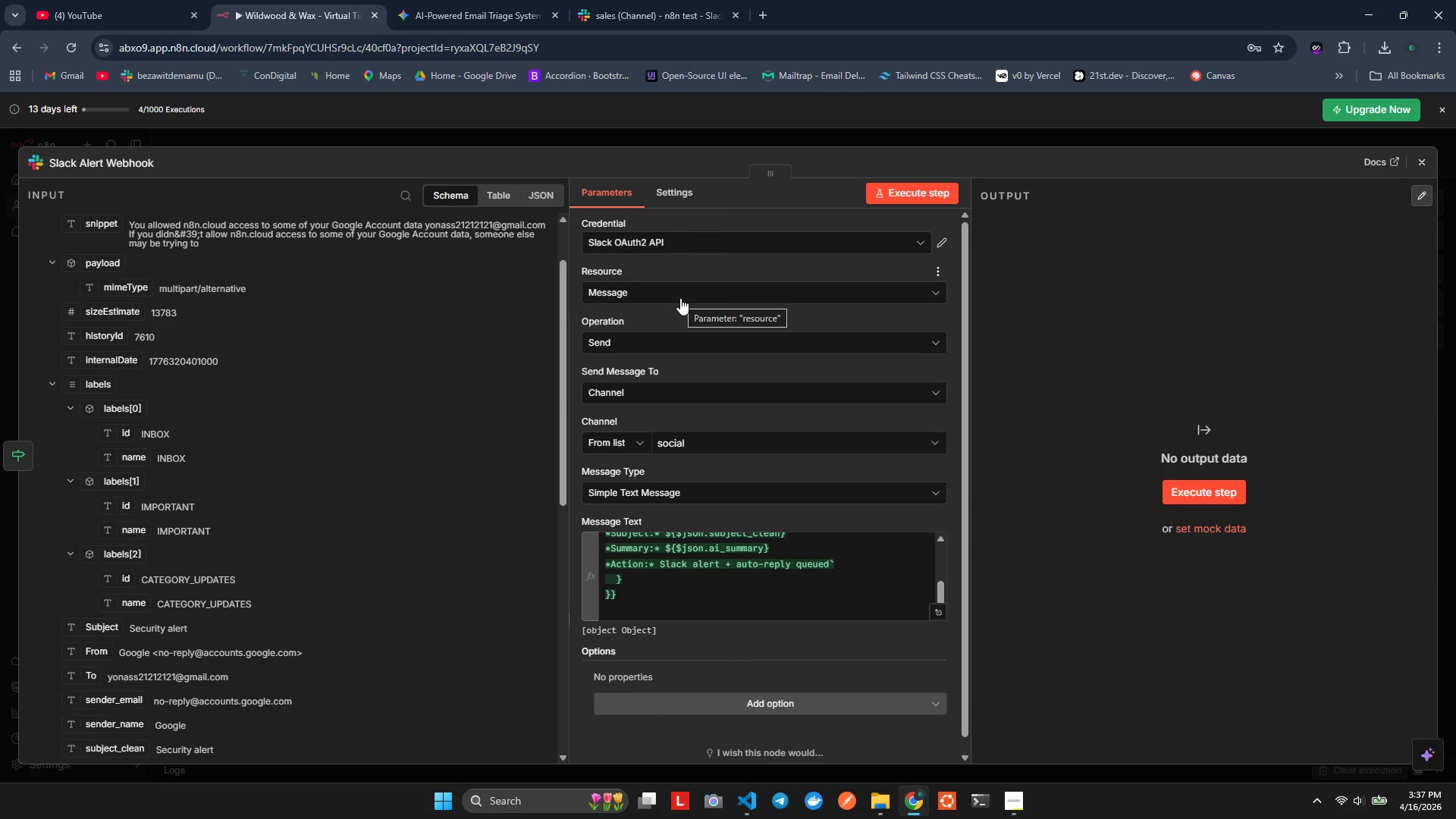 
wait(23.5)
 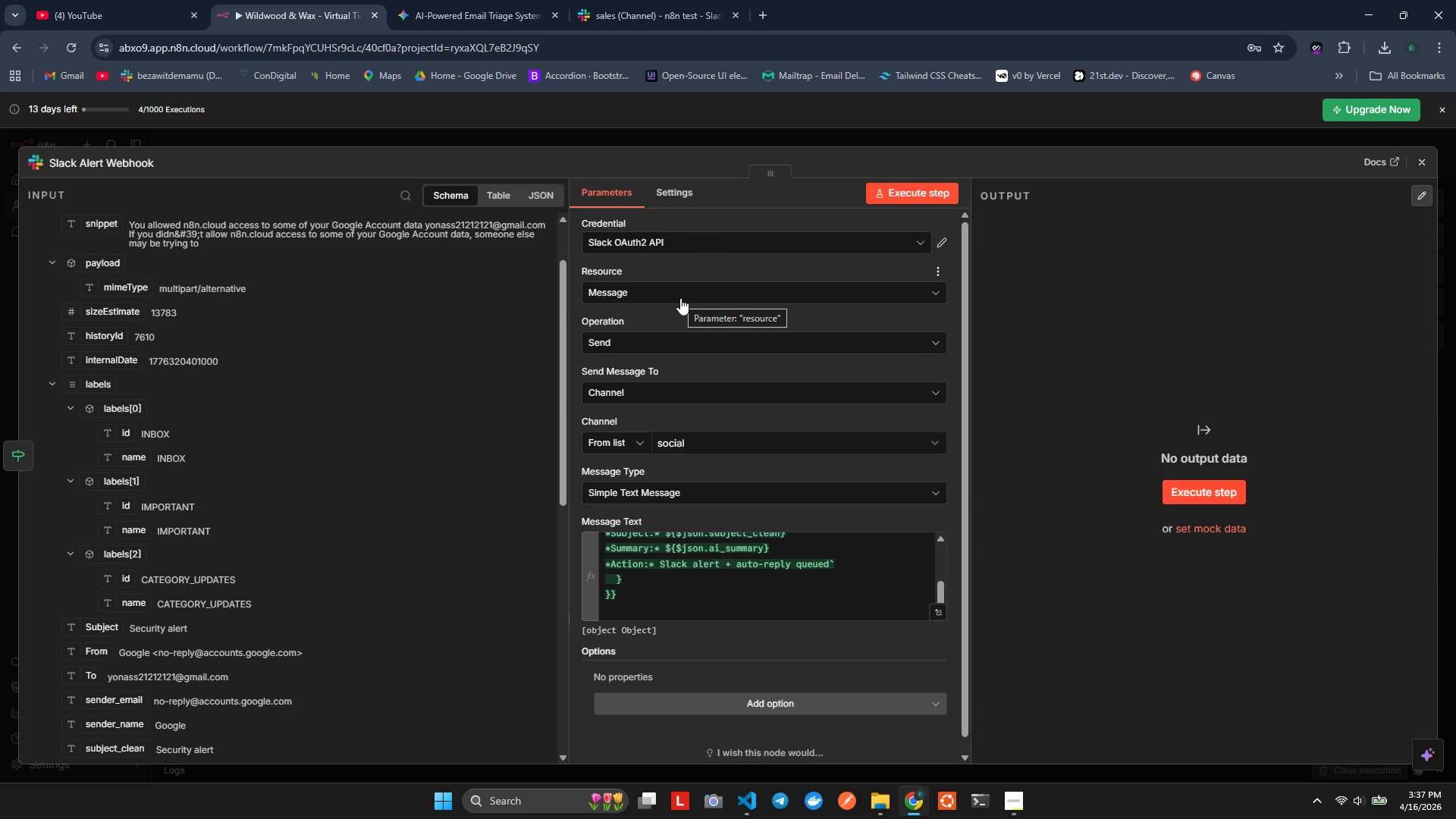 
left_click([620, 0])
 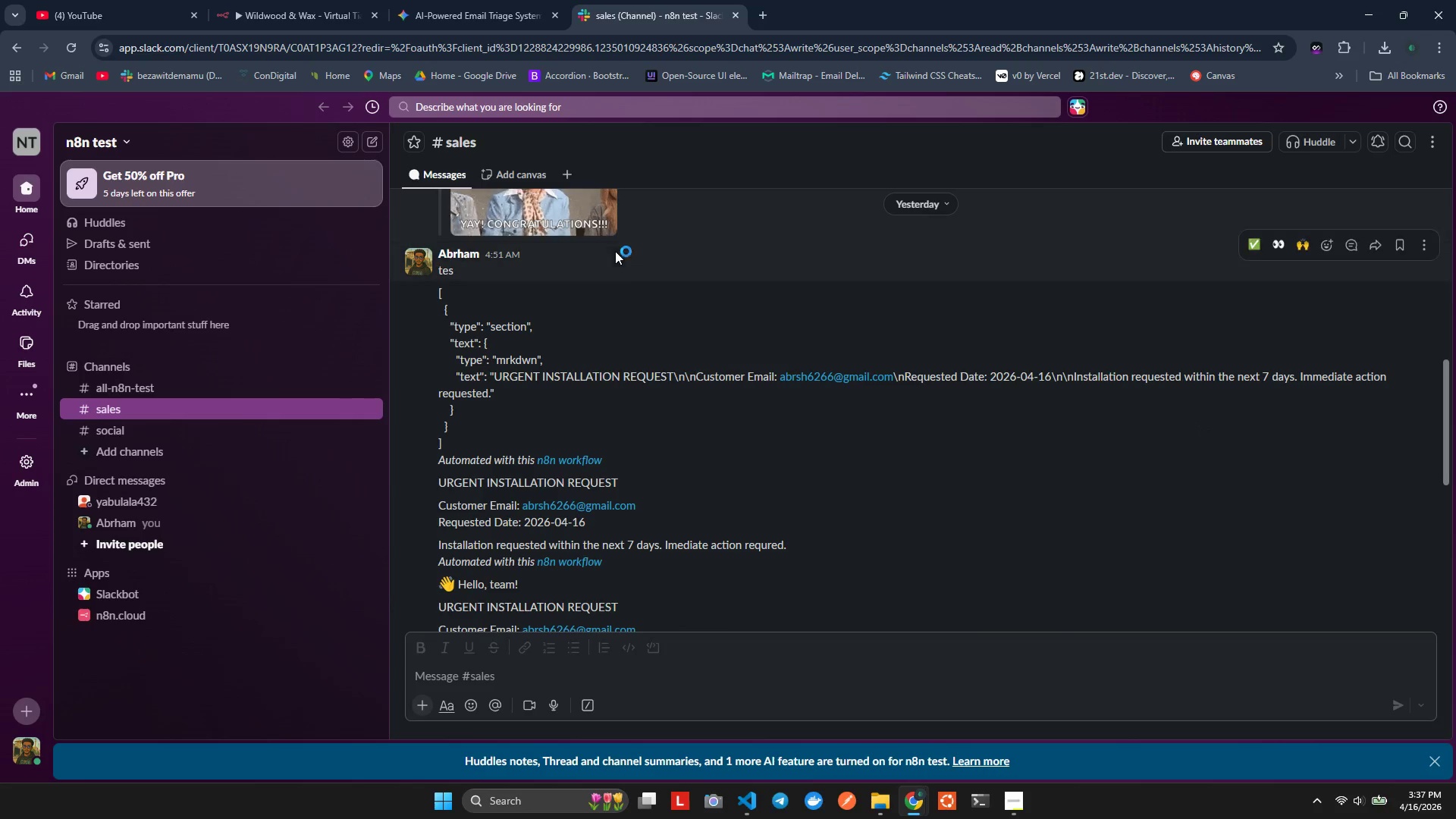 
scroll: coordinate [542, 297], scroll_direction: up, amount: 5.0
 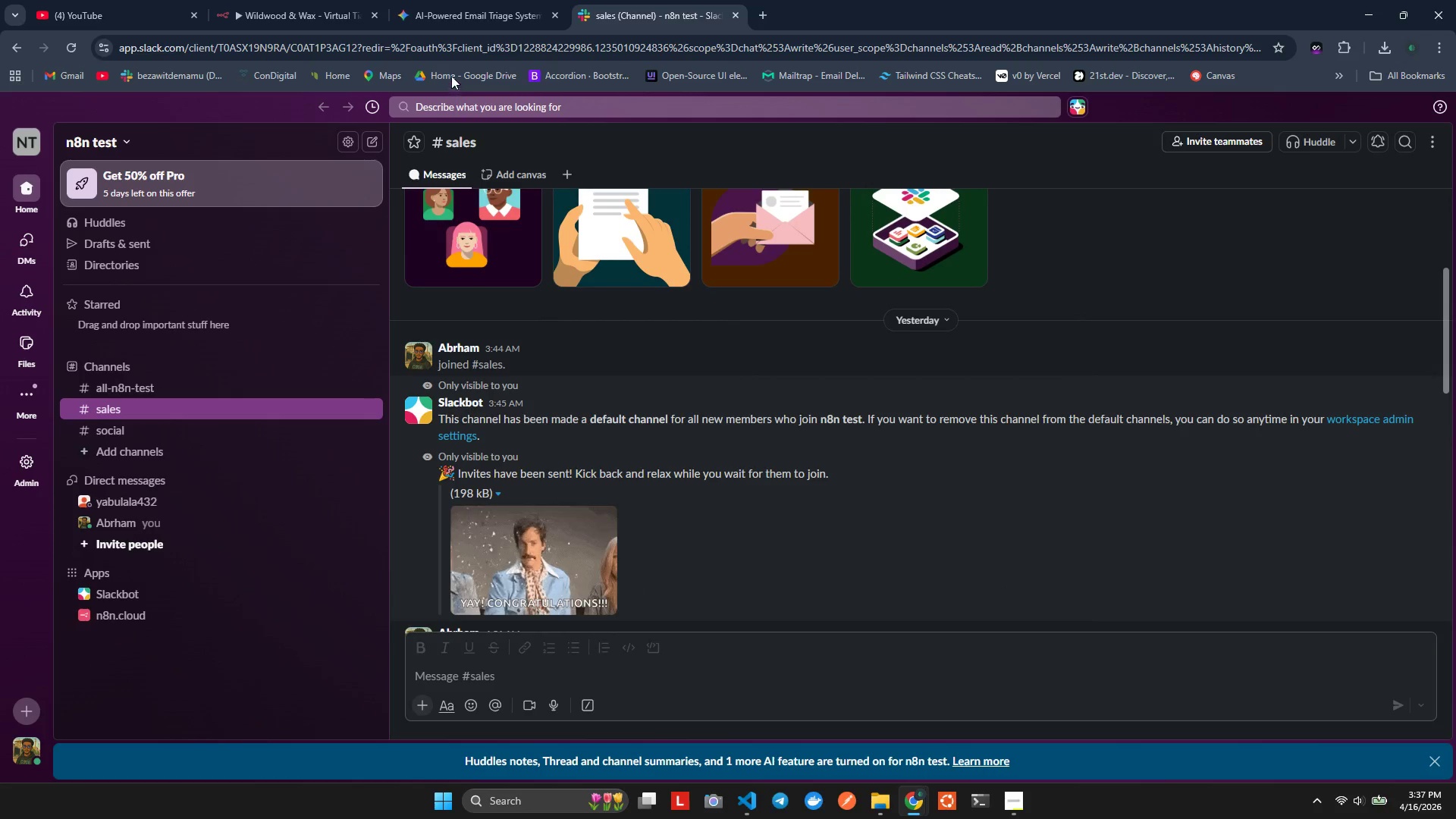 
left_click([450, 0])
 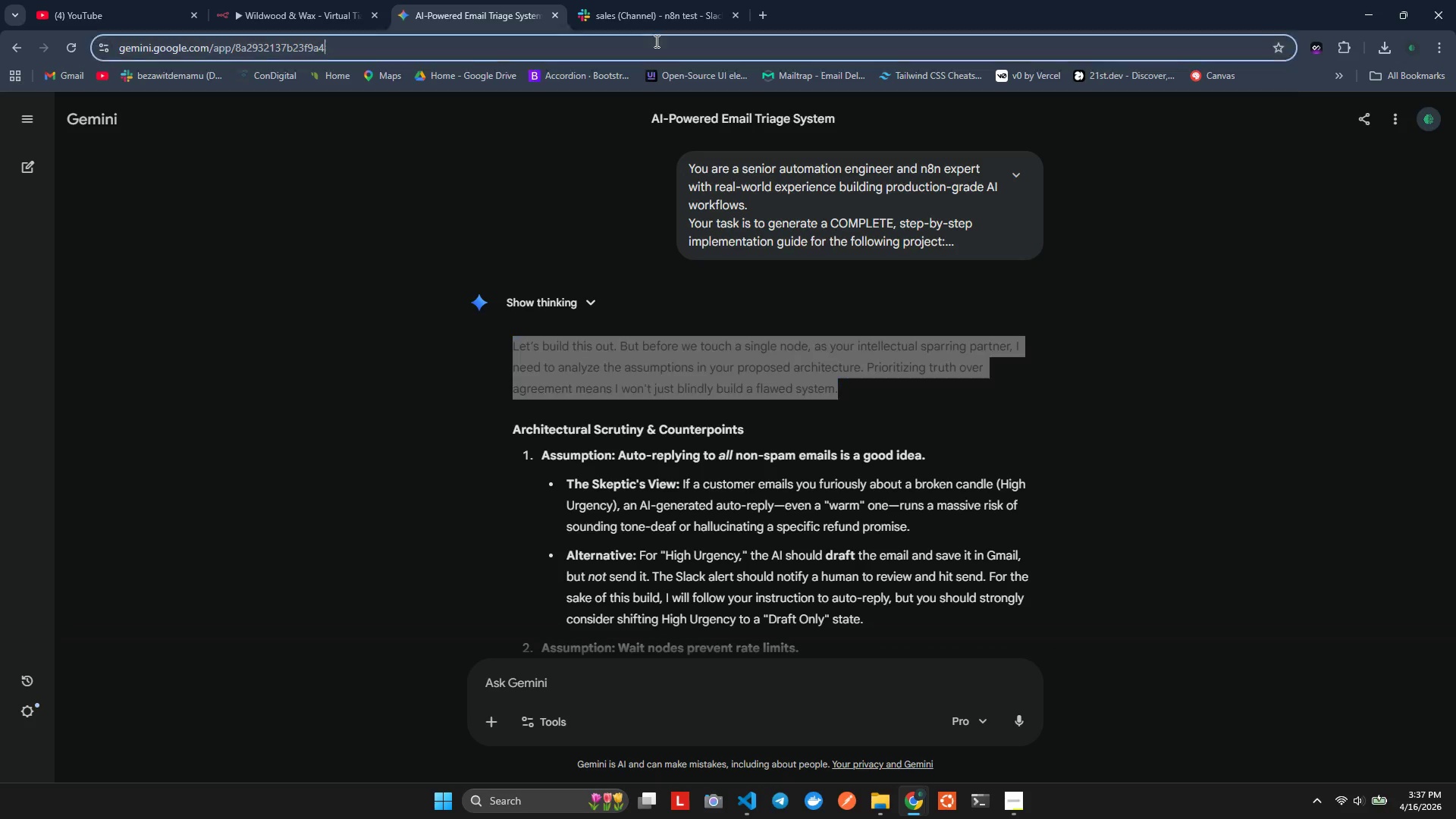 
double_click([655, 18])
 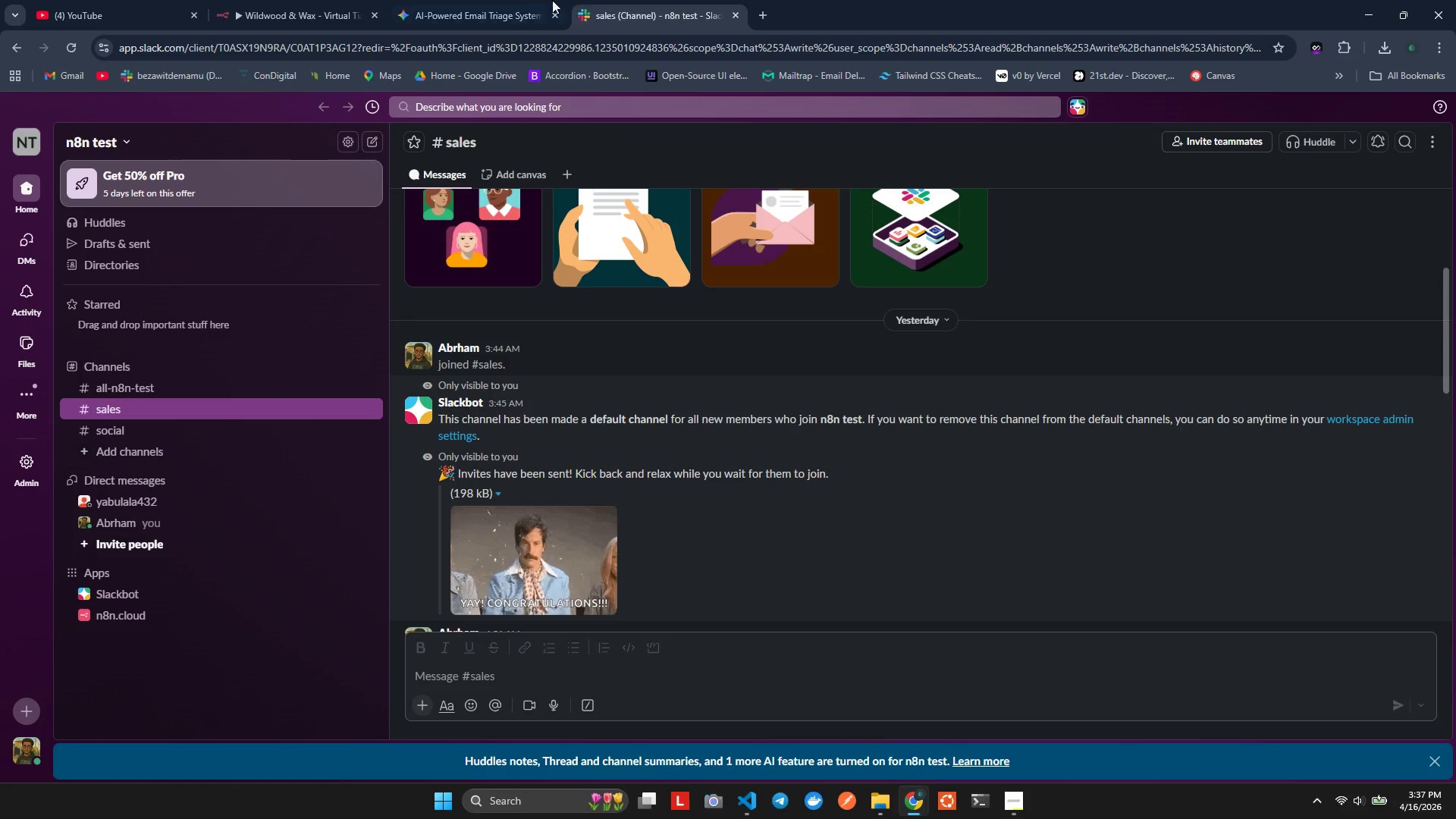 
triple_click([510, 0])
 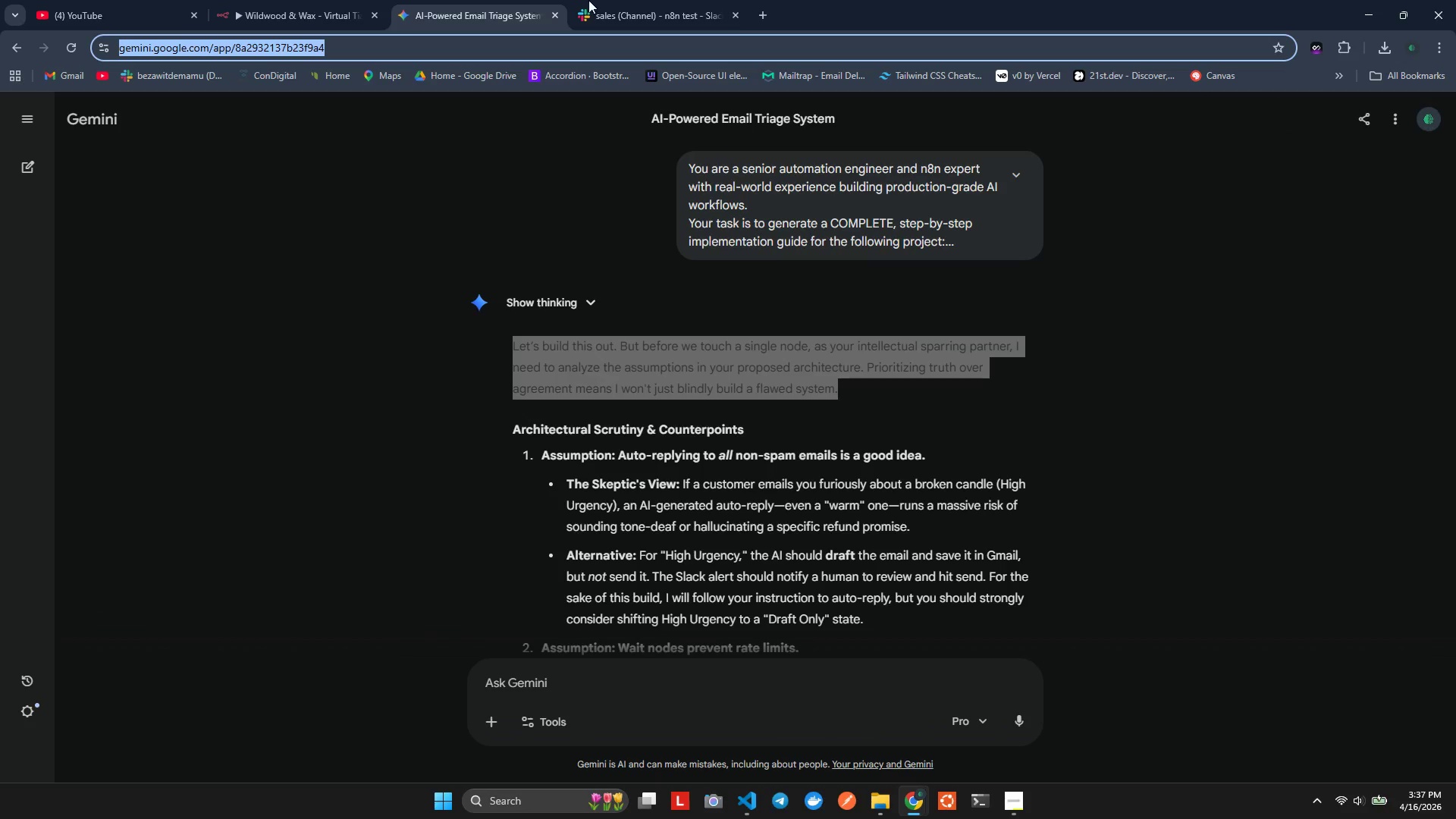 
triple_click([607, 0])
 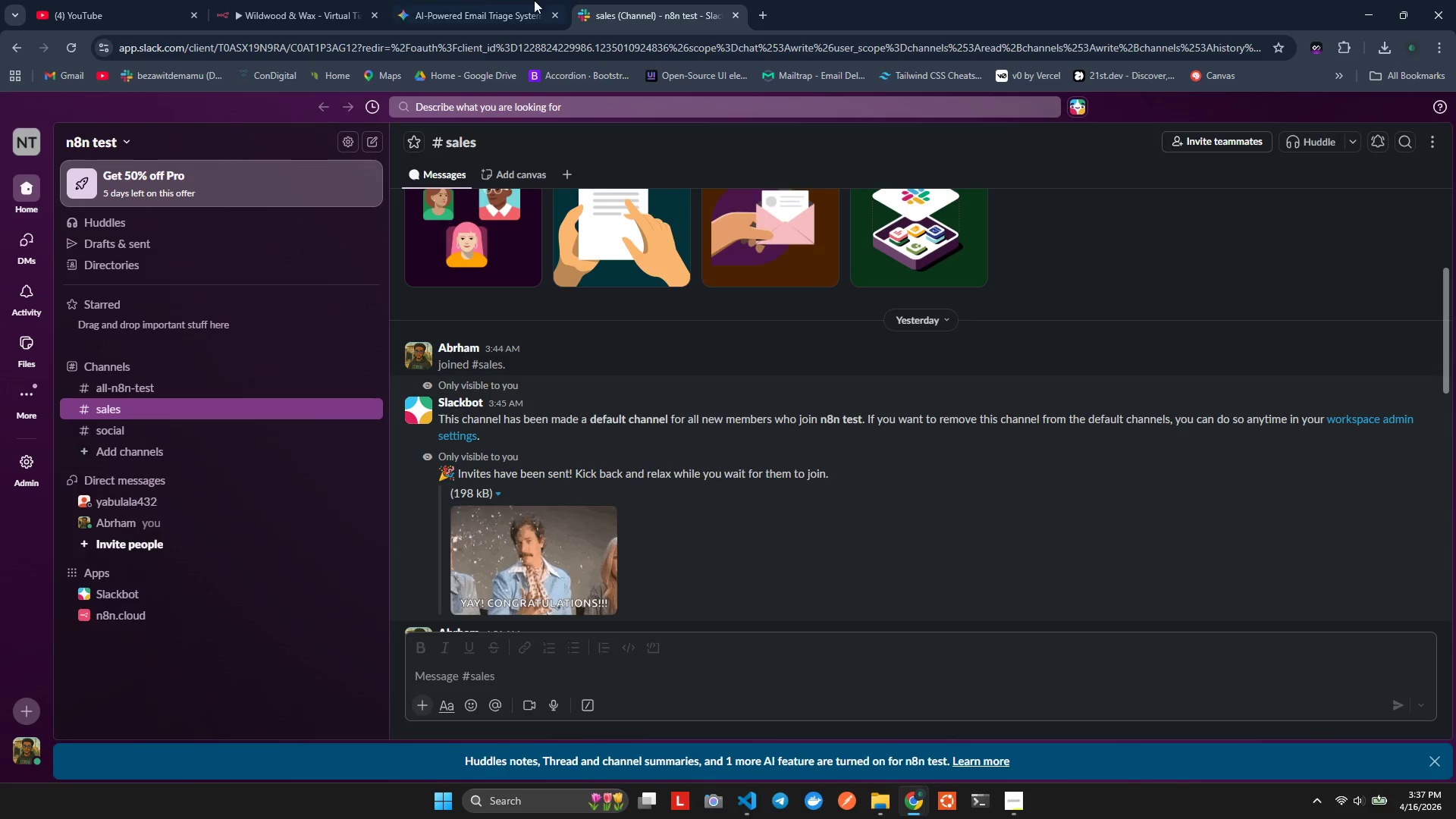 
triple_click([479, 0])
 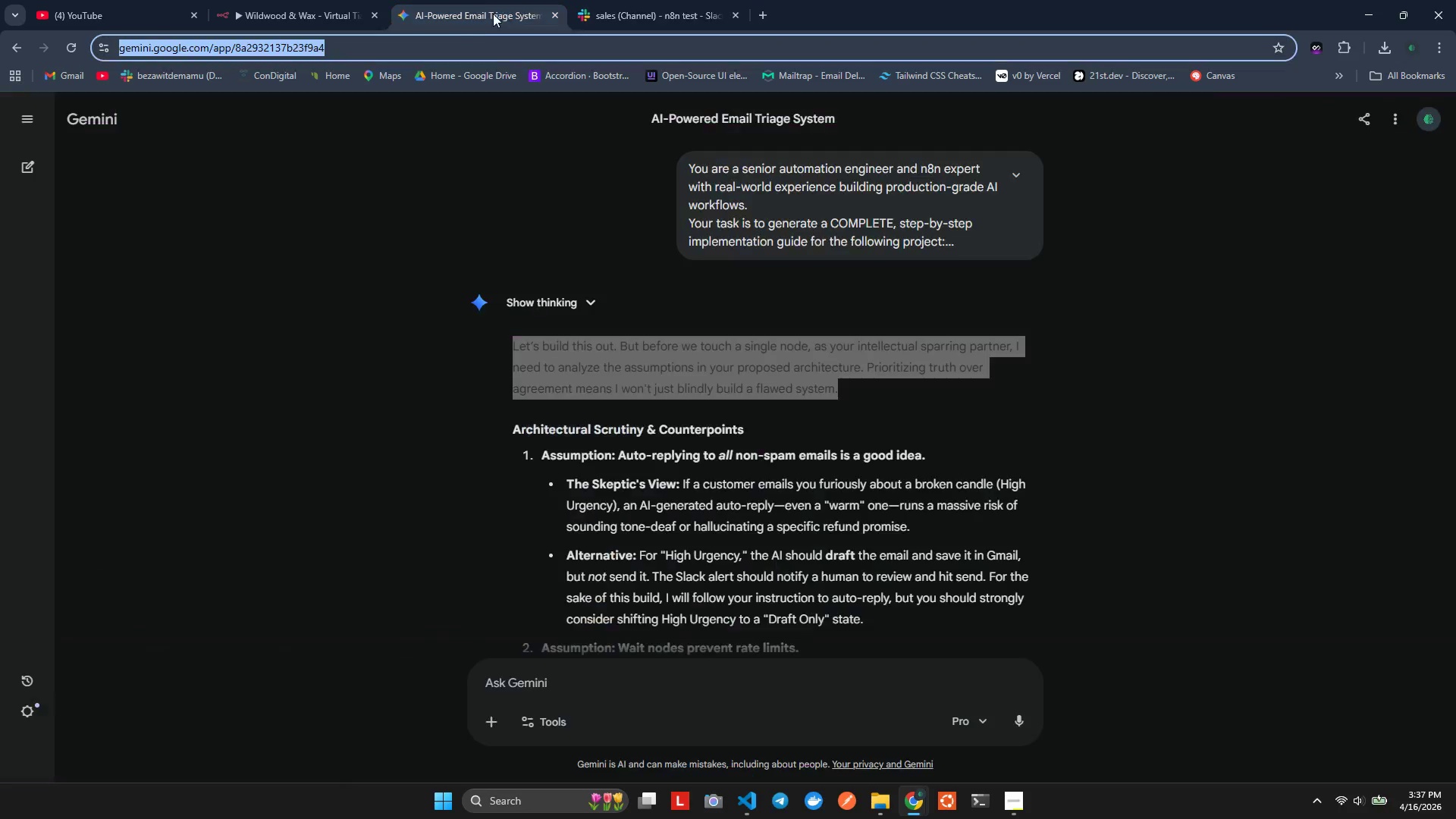 
left_click([243, 0])
 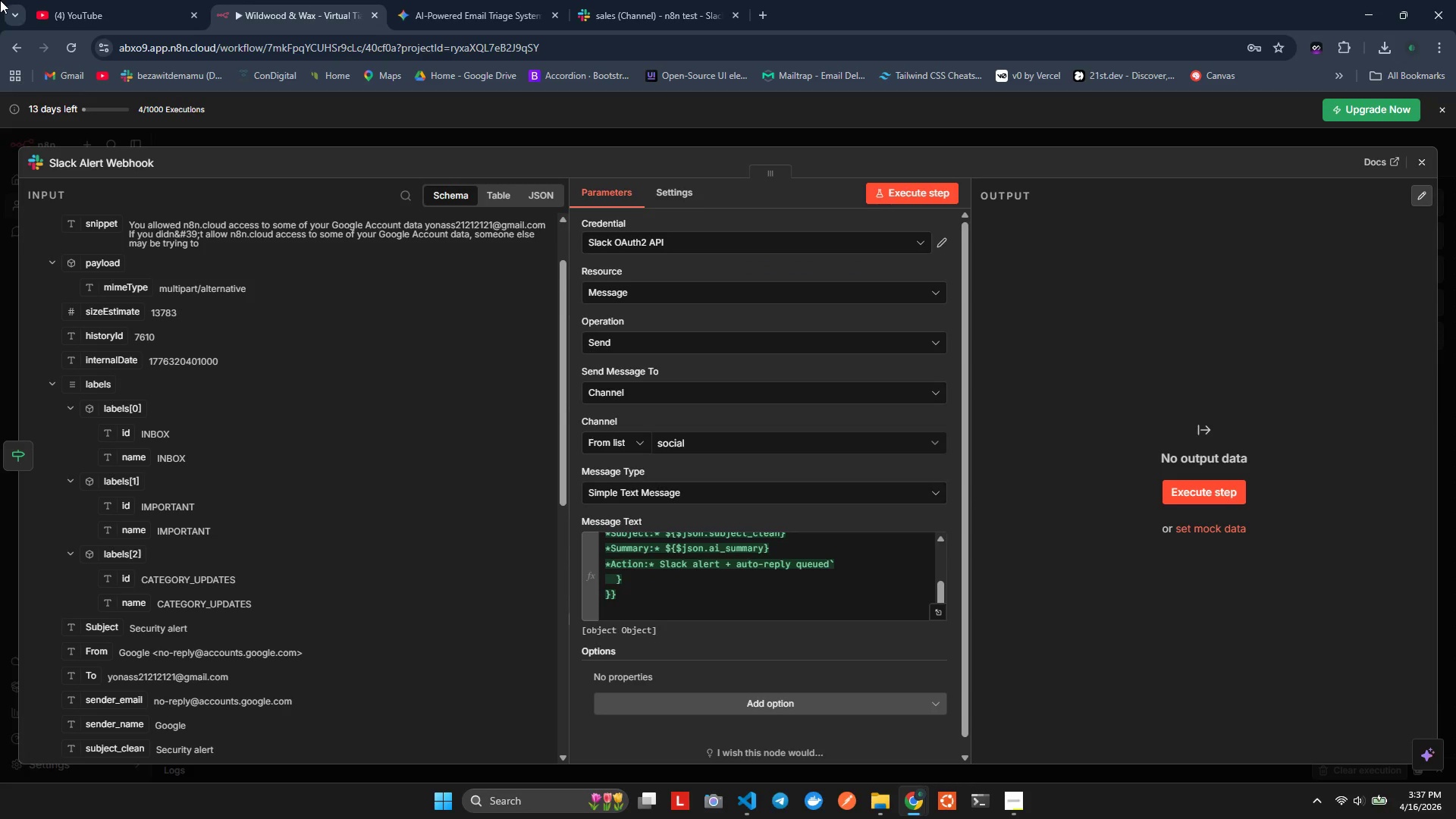 
left_click([96, 0])
 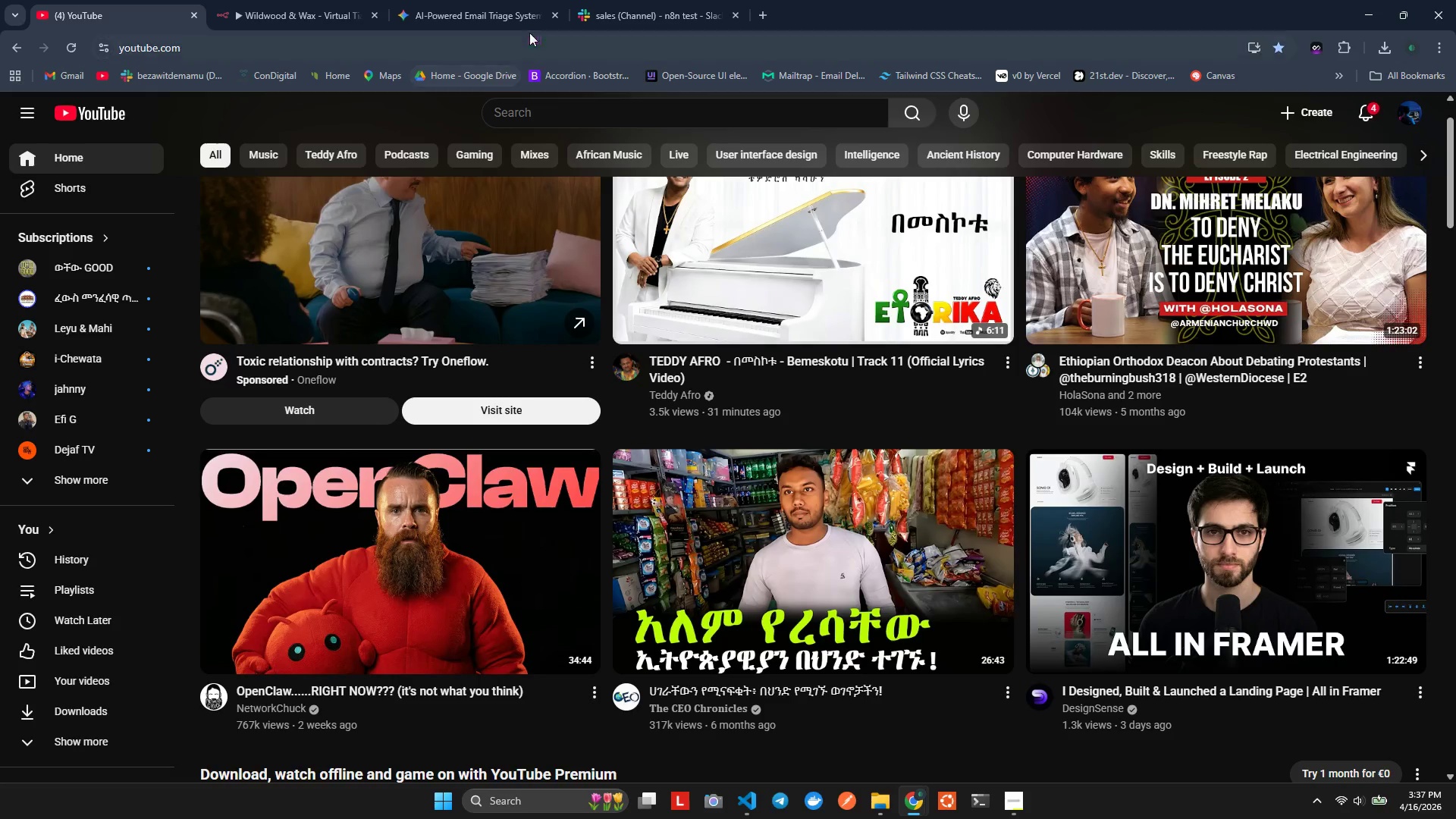 
left_click([654, 5])
 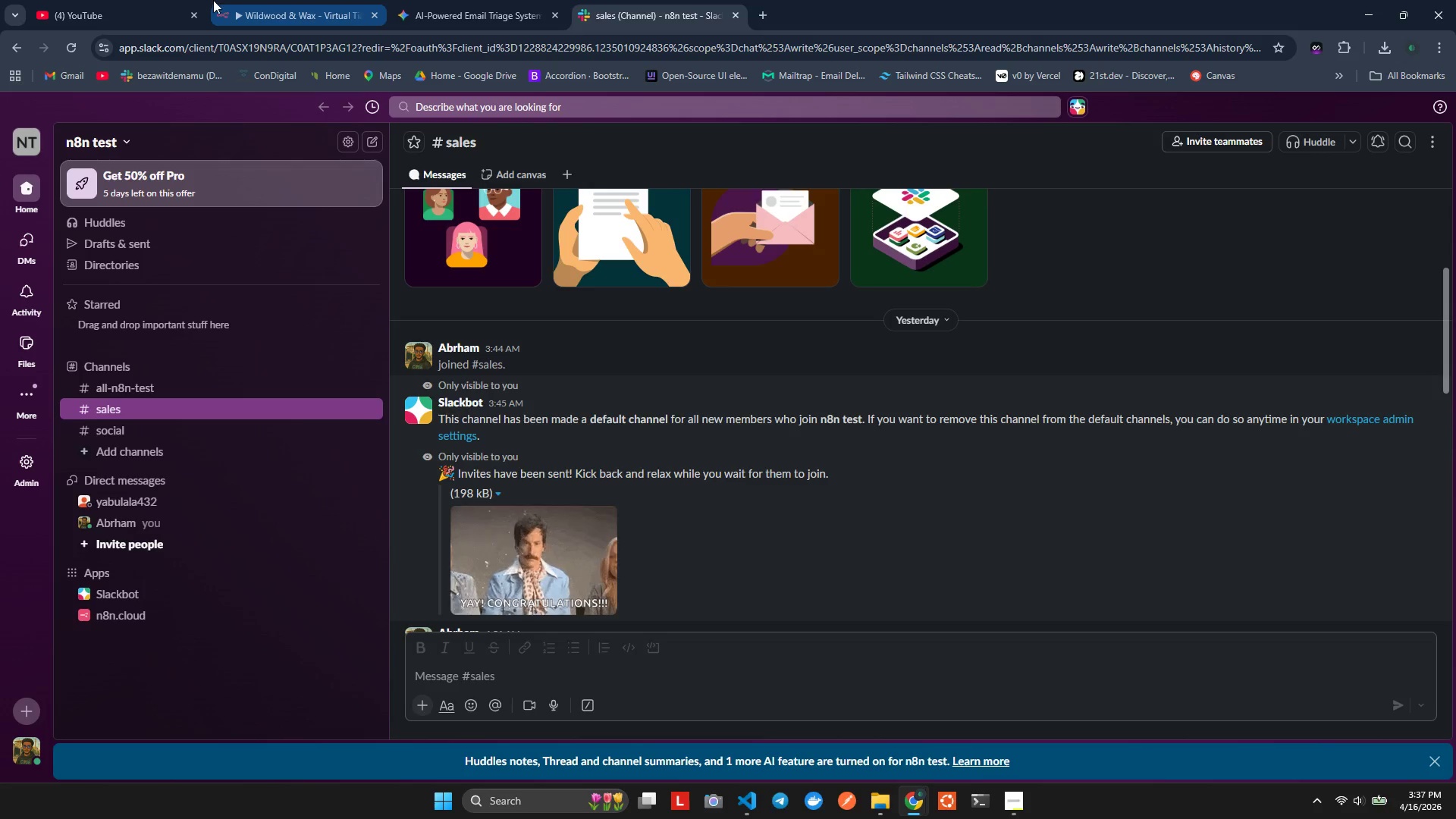 
left_click([150, 0])
 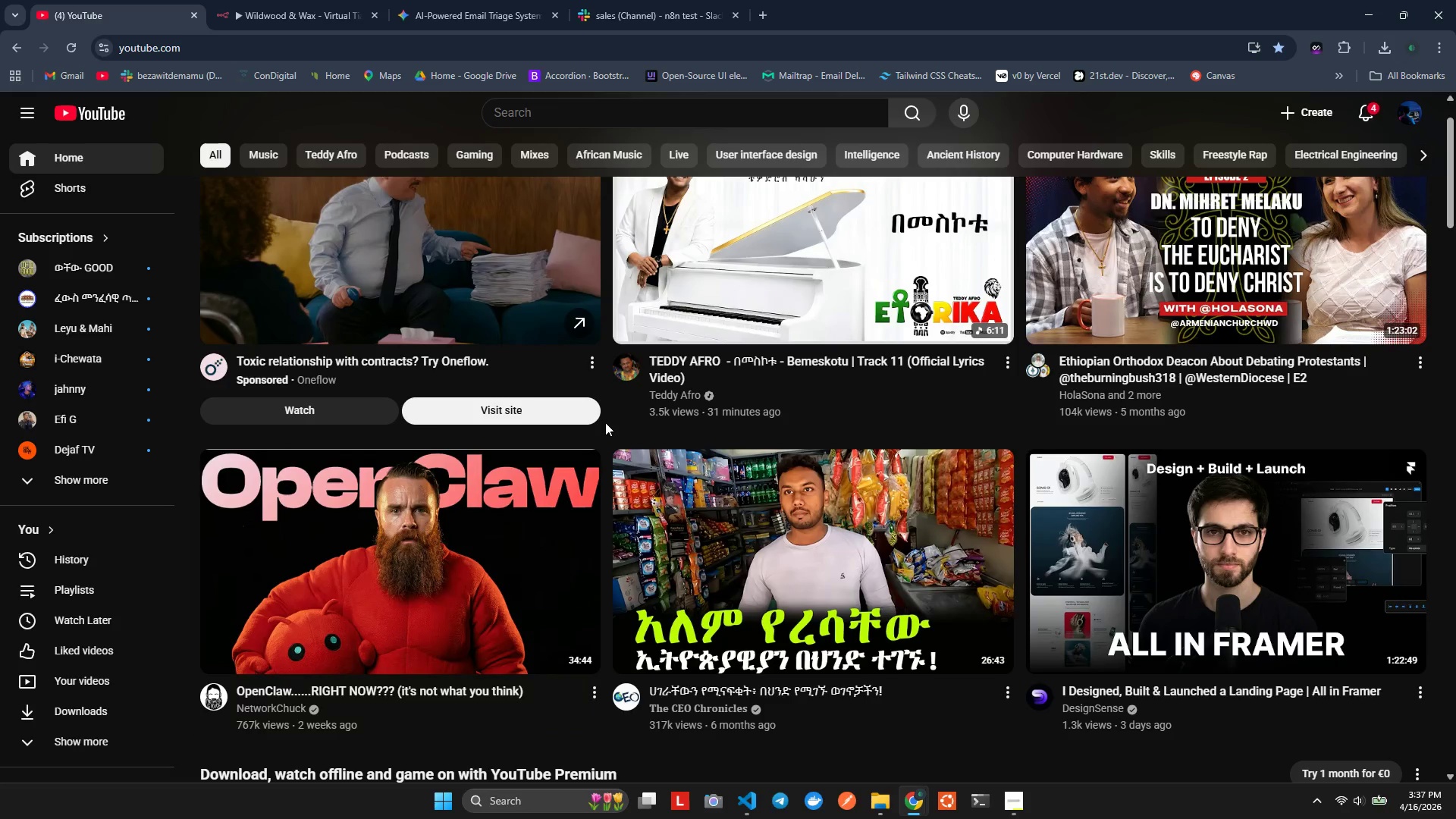 
left_click_drag(start_coordinate=[614, 415], to_coordinate=[650, 475])
 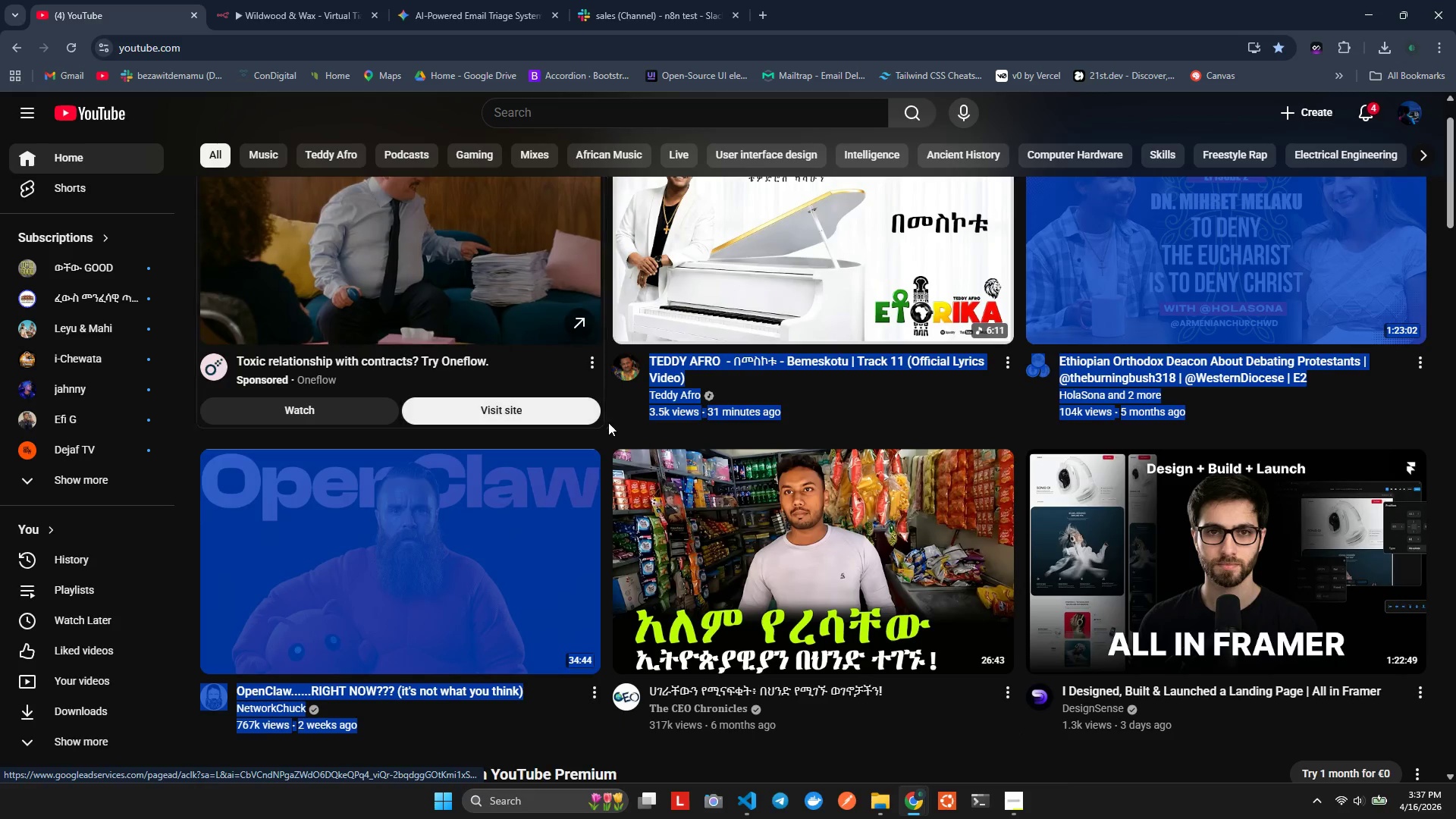 
left_click([619, 425])
 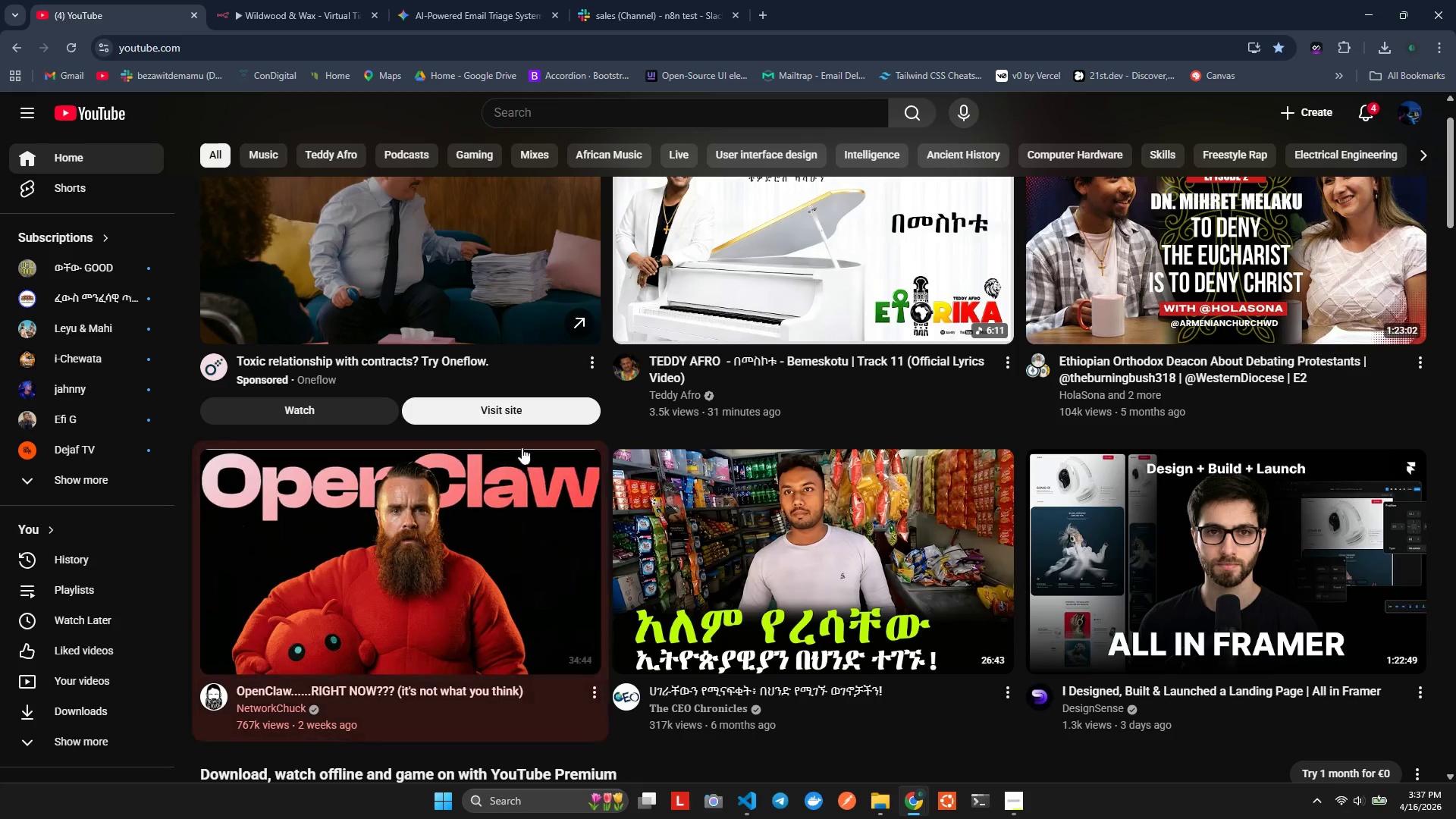 
wait(6.17)
 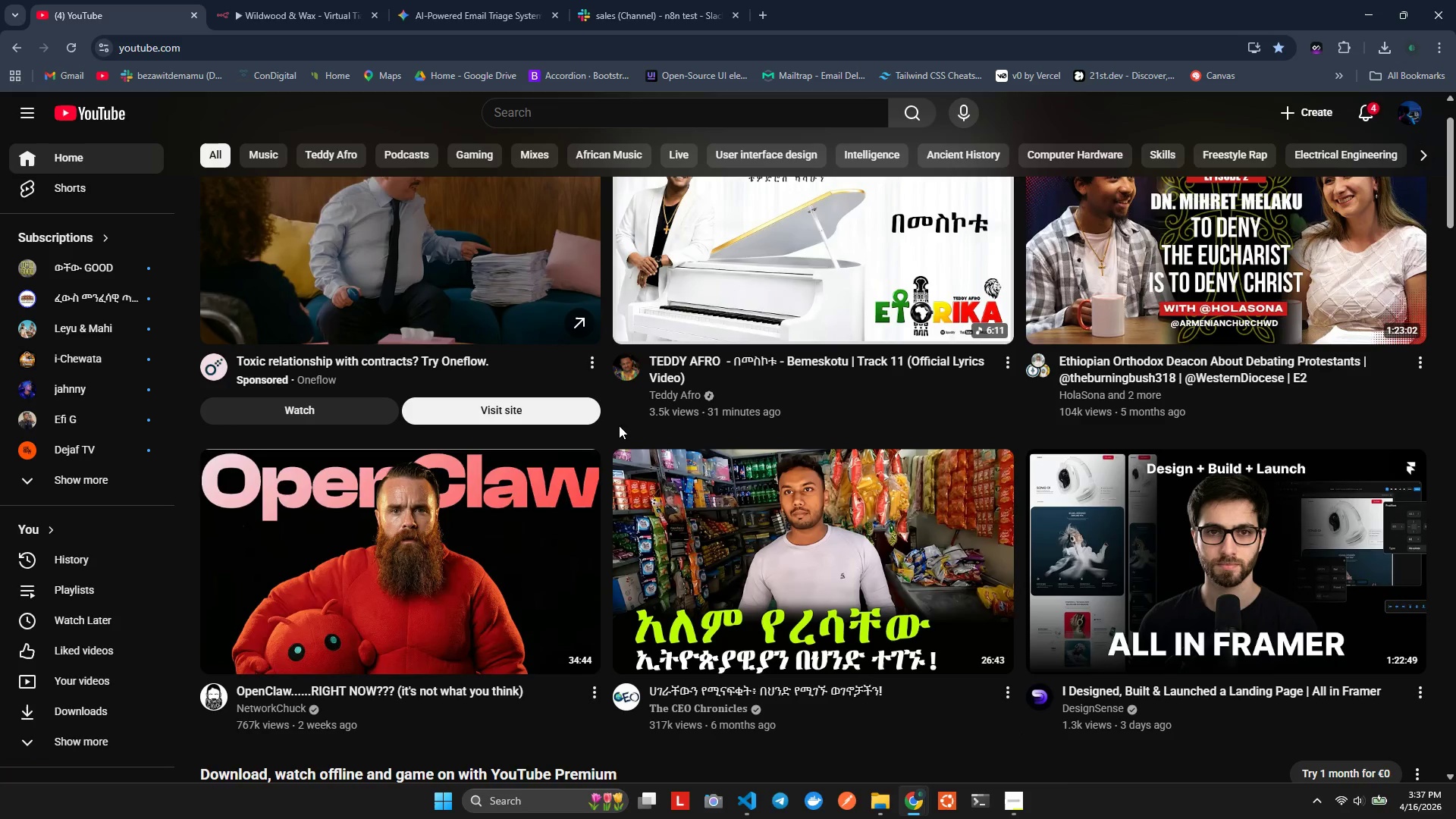 
left_click([114, 0])
 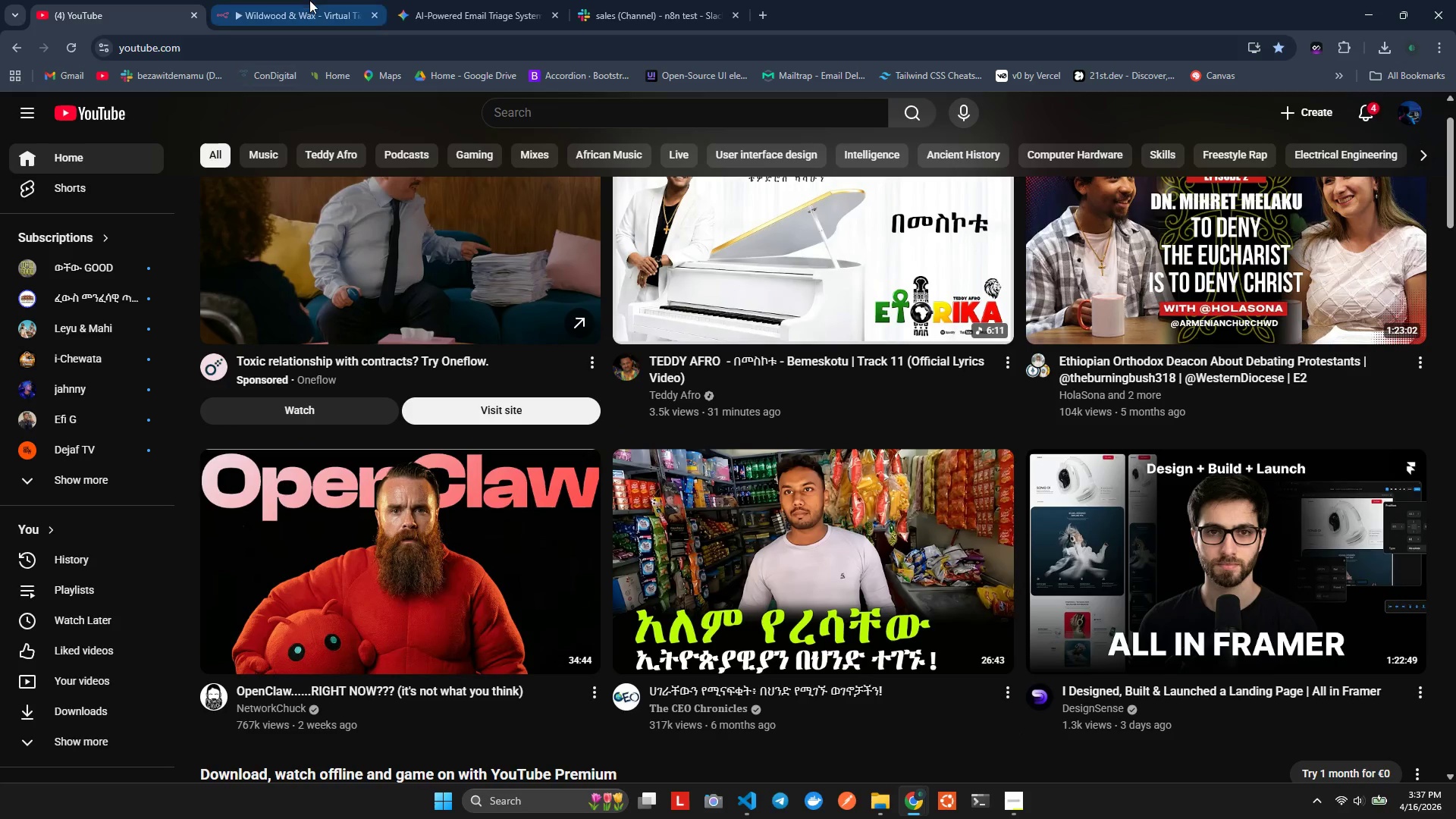 
key(Alt+Tab)
 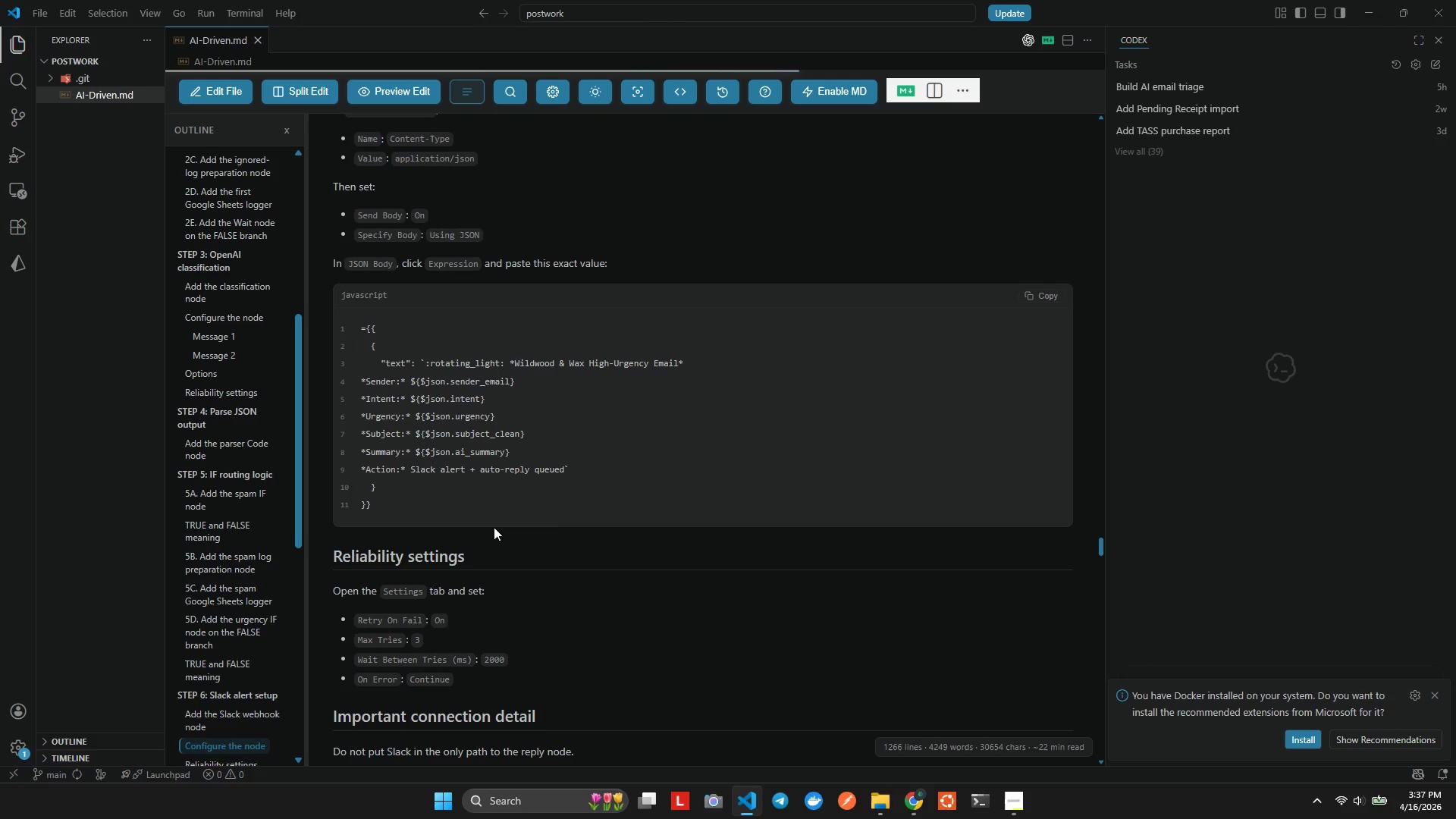 
wait(16.56)
 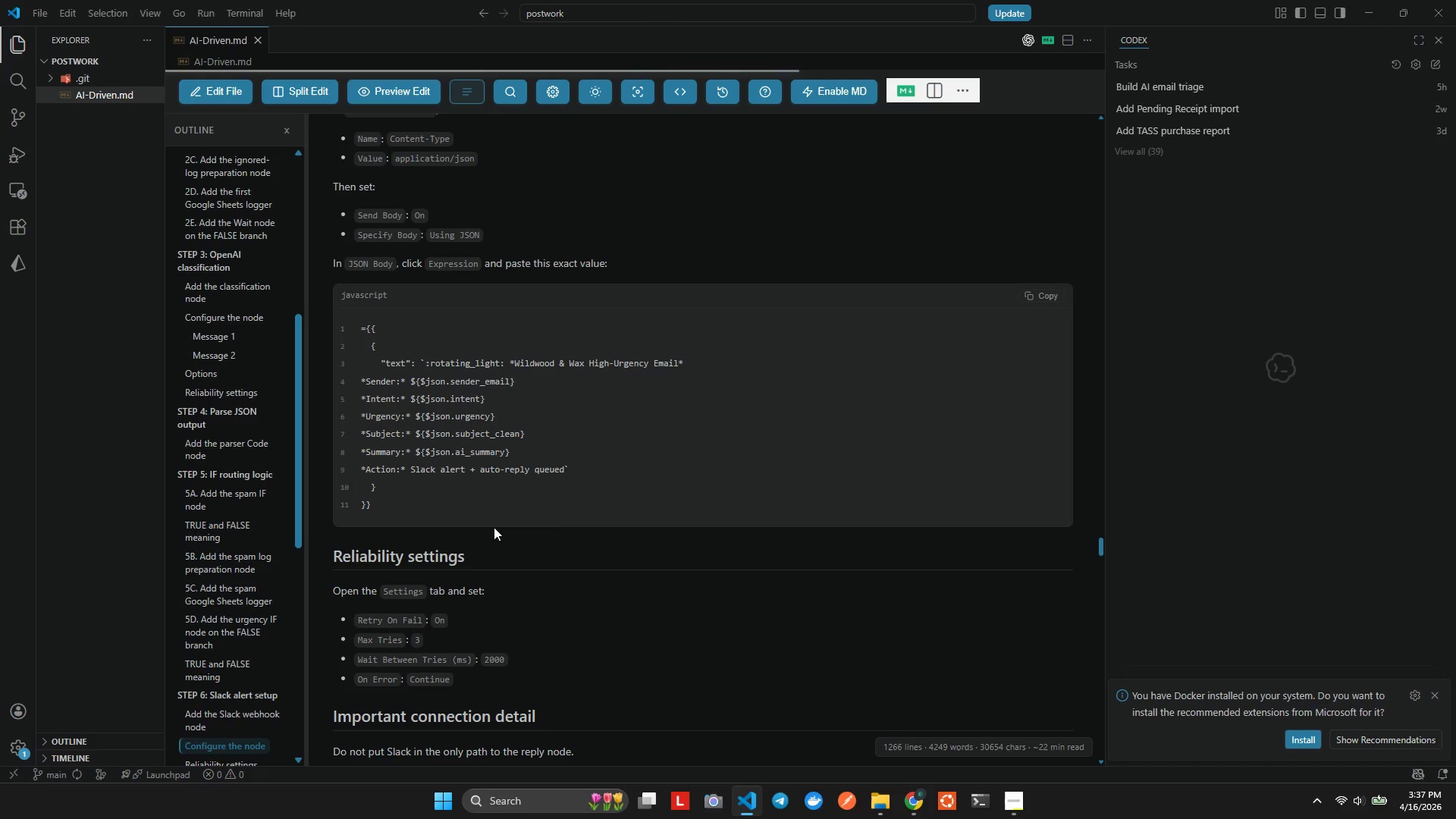 
scroll: coordinate [519, 467], scroll_direction: down, amount: 7.0
 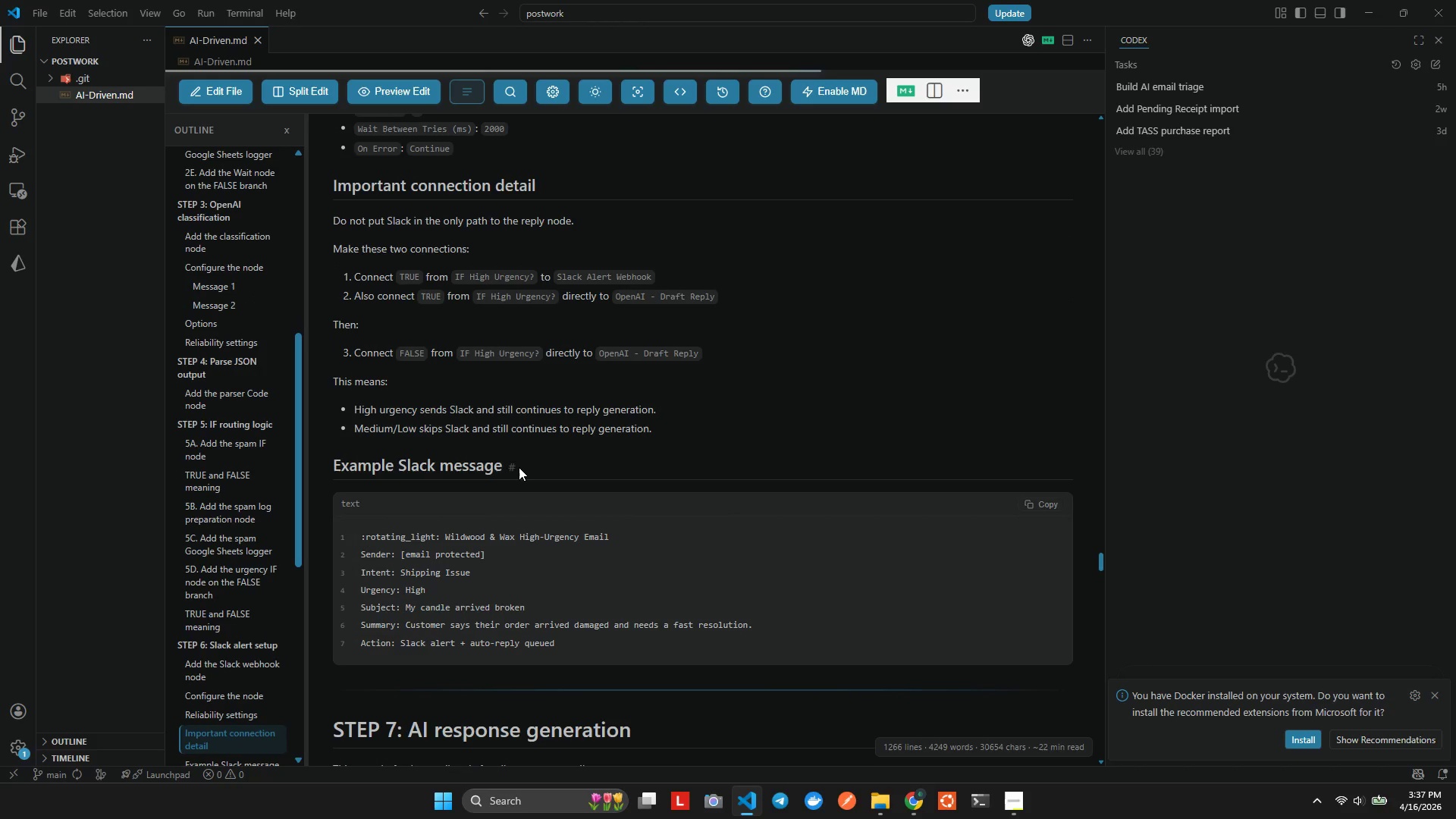 
scroll: coordinate [519, 466], scroll_direction: up, amount: 4.0
 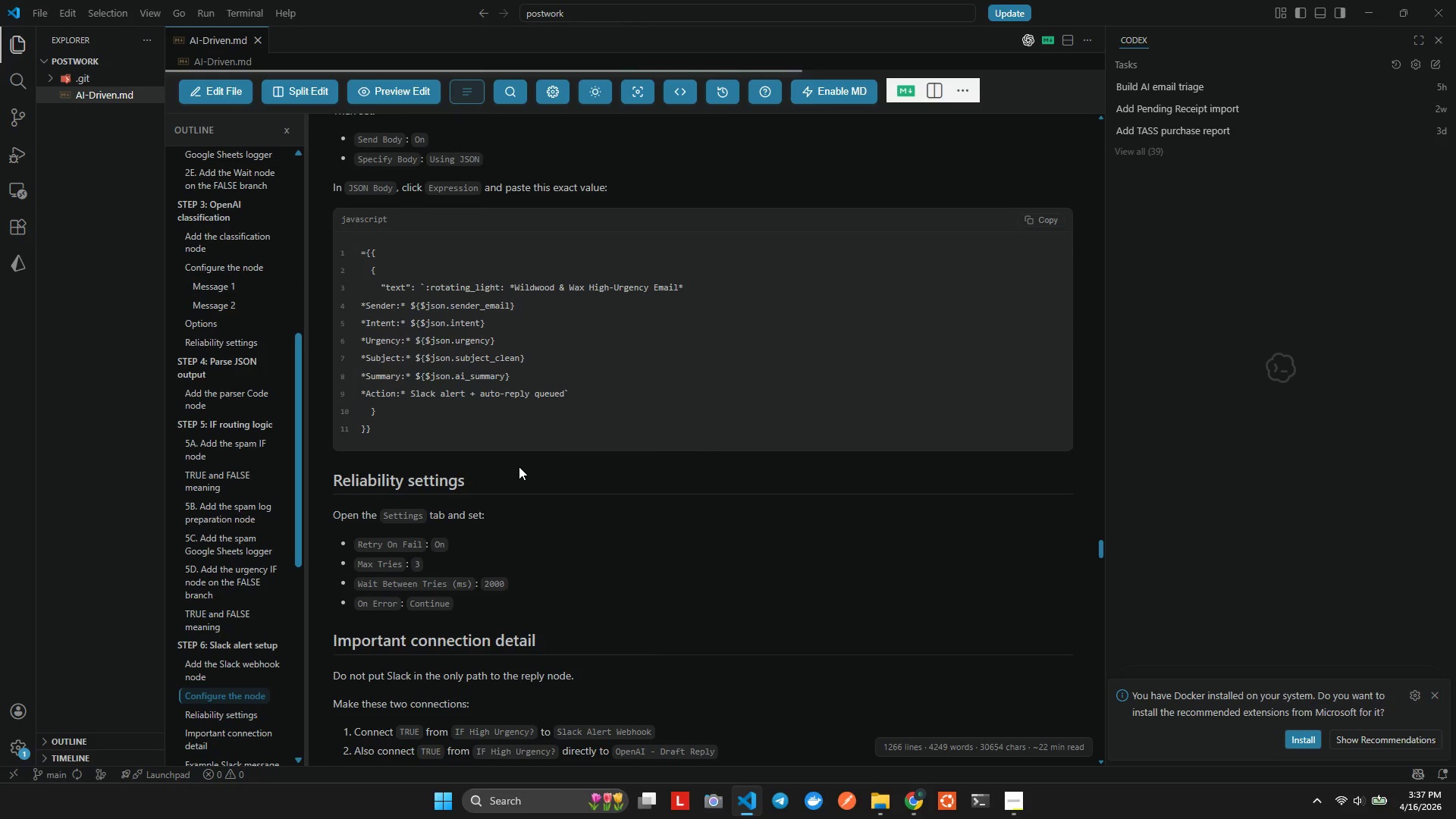 
scroll: coordinate [503, 490], scroll_direction: down, amount: 1.0
 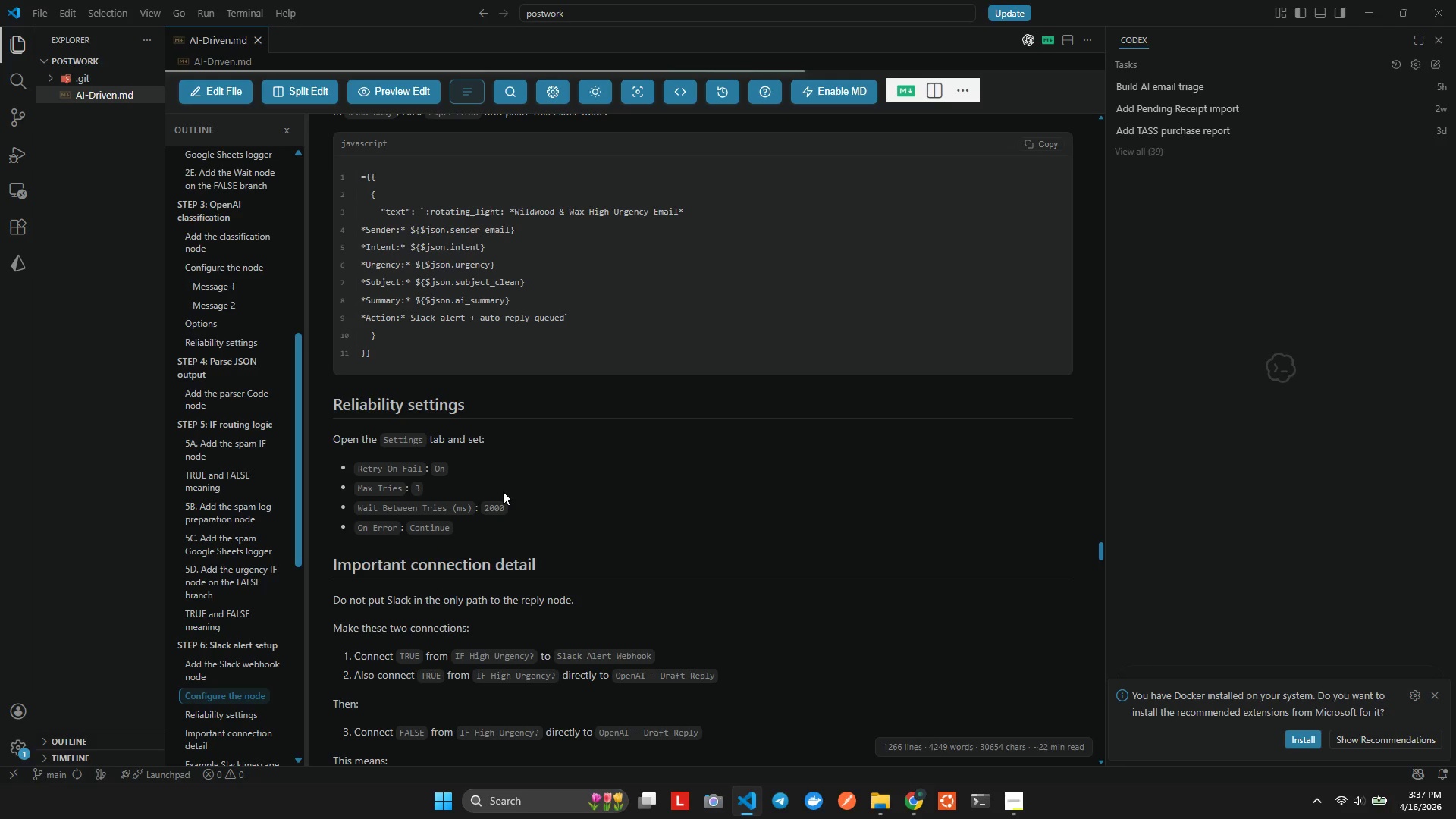 
key(Alt+AltLeft)
 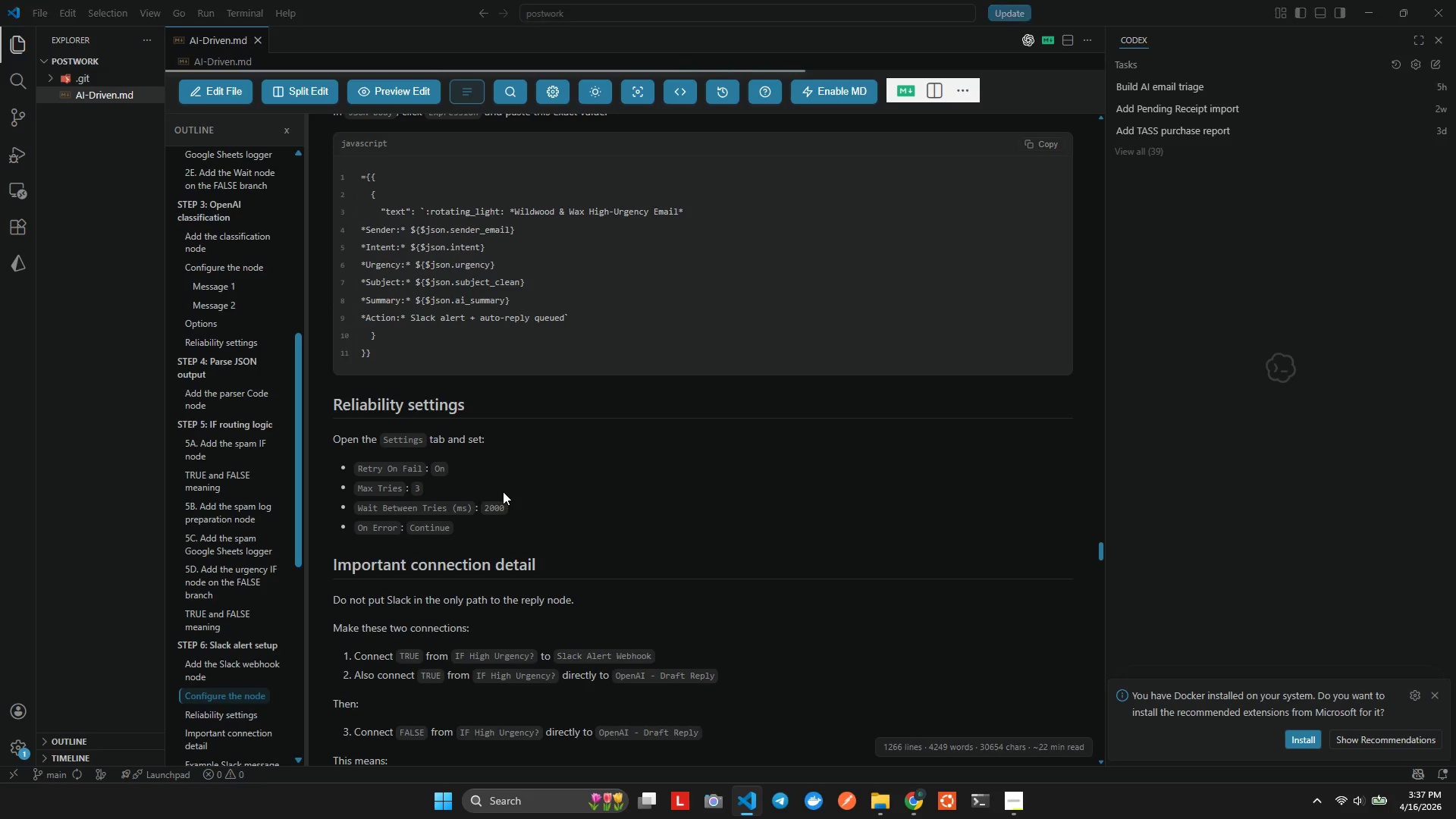 
key(Alt+Tab)
 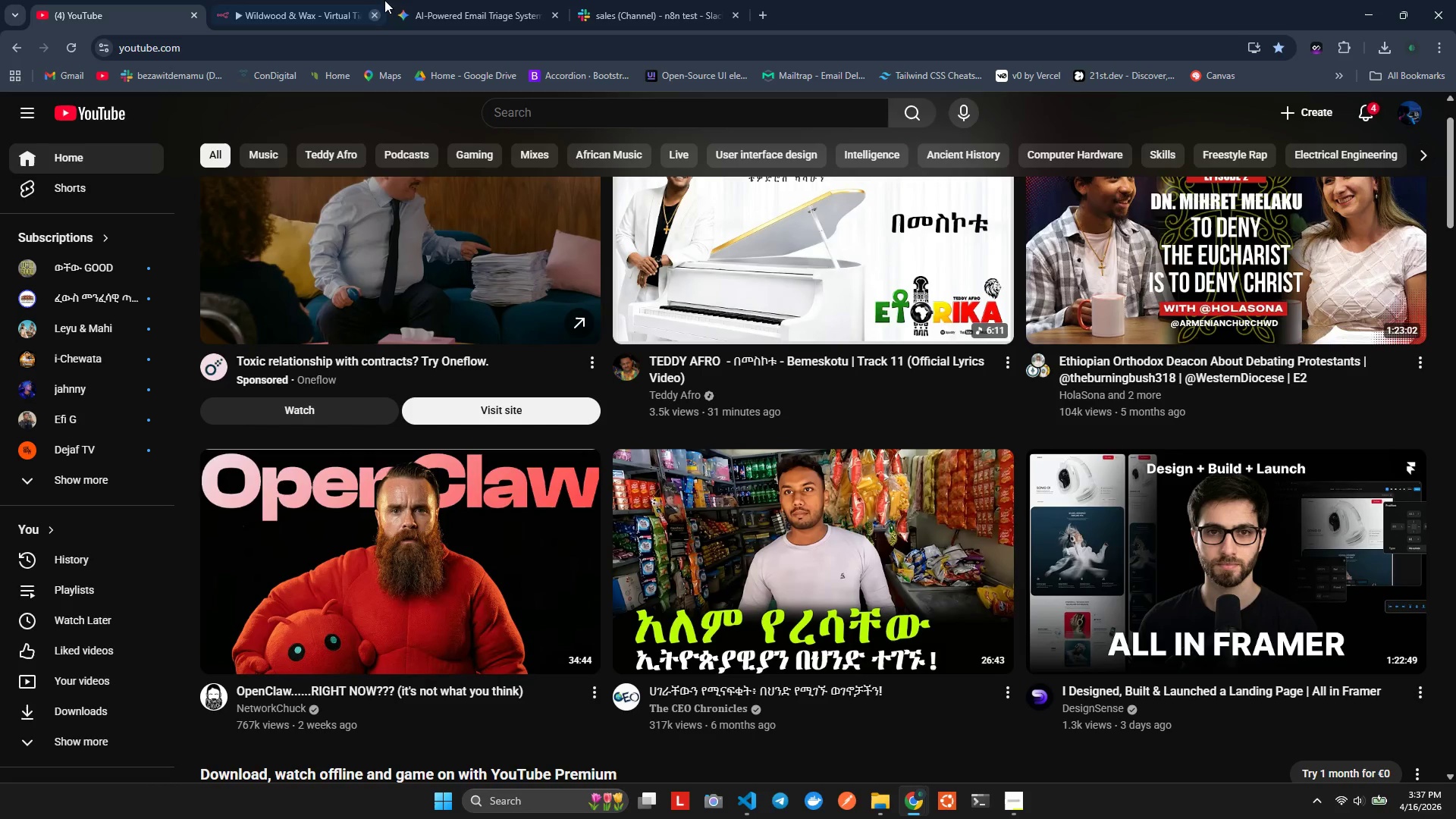 
left_click([314, 0])
 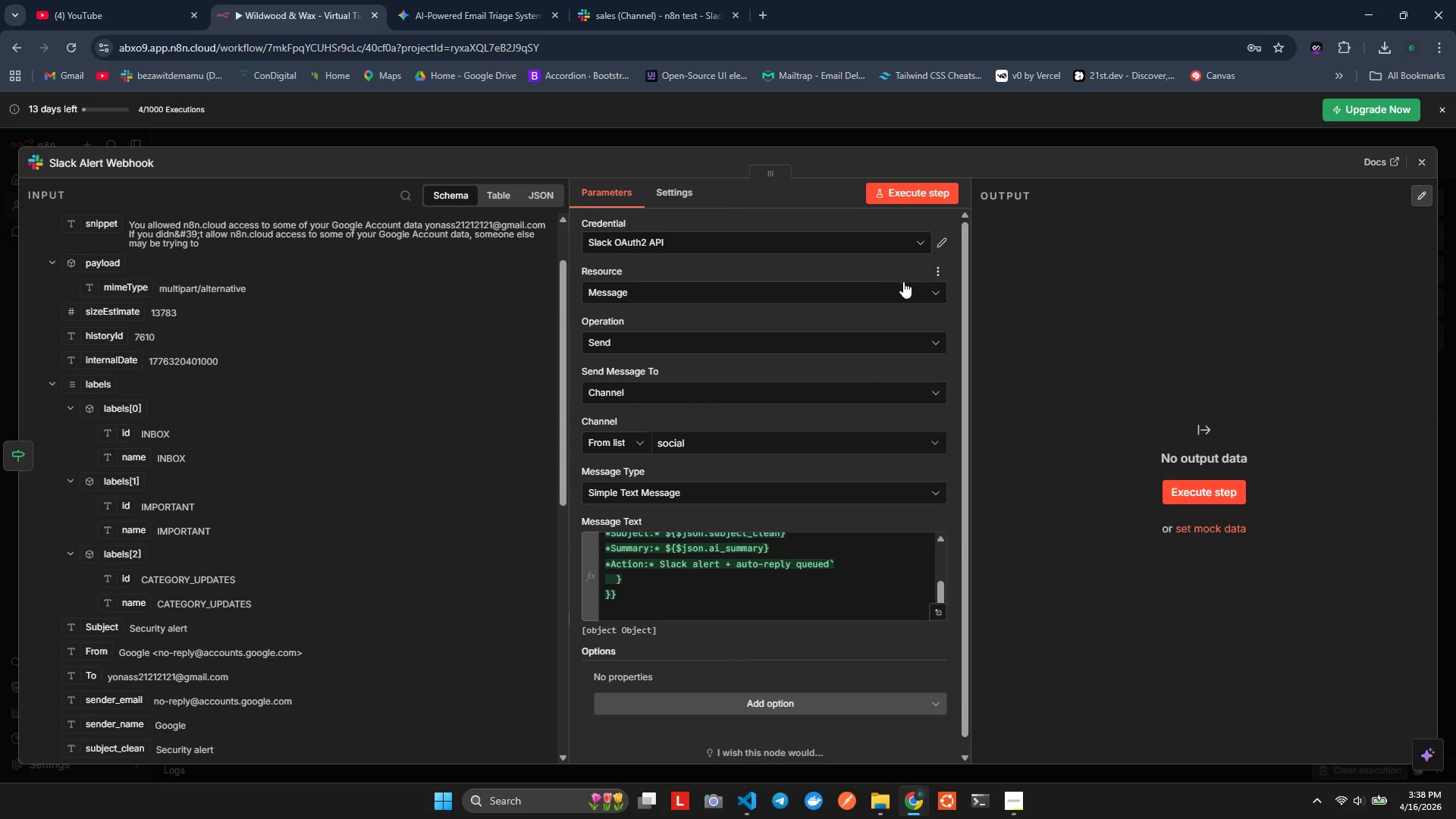 
left_click([664, 202])
 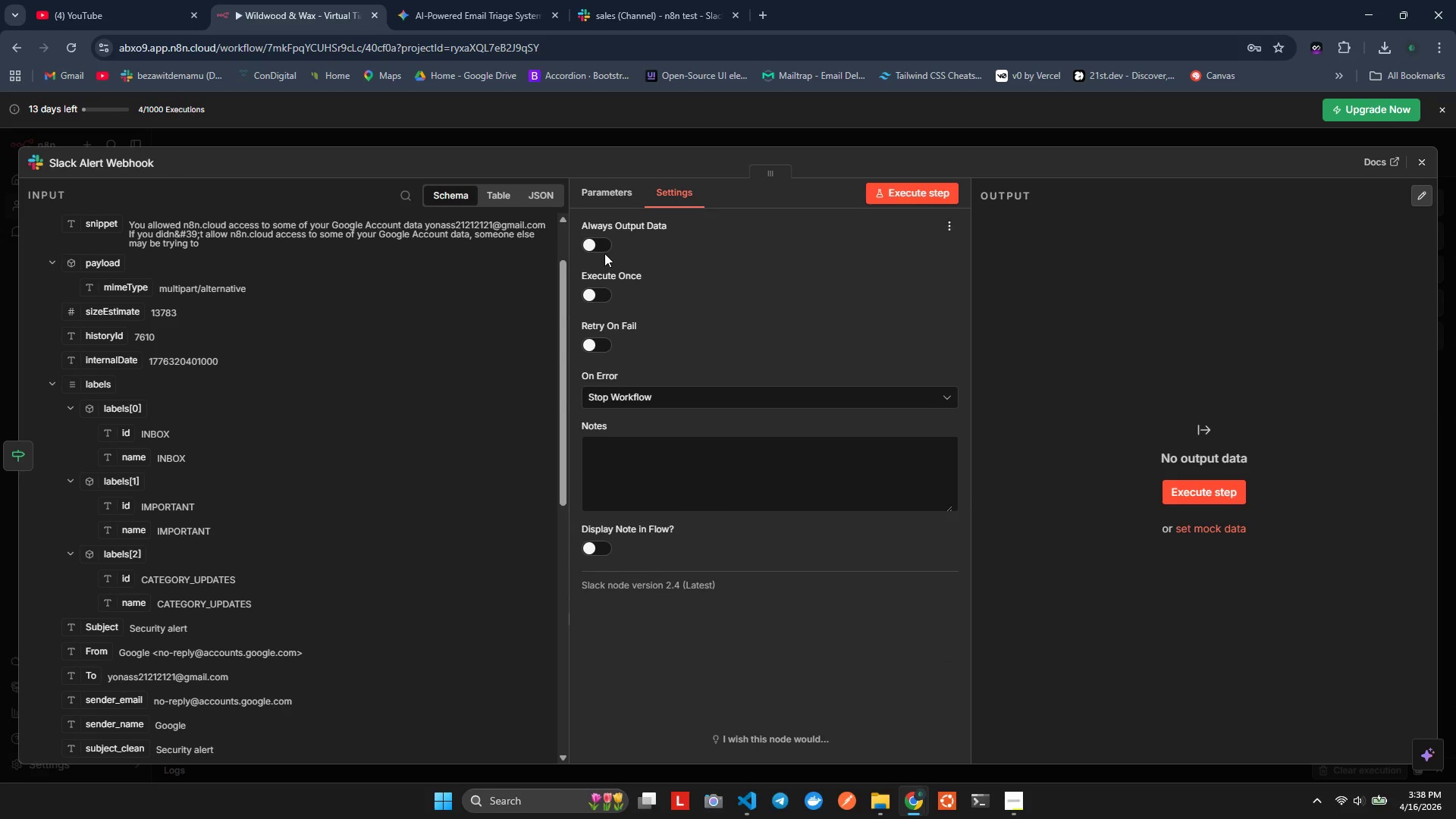 
wait(7.38)
 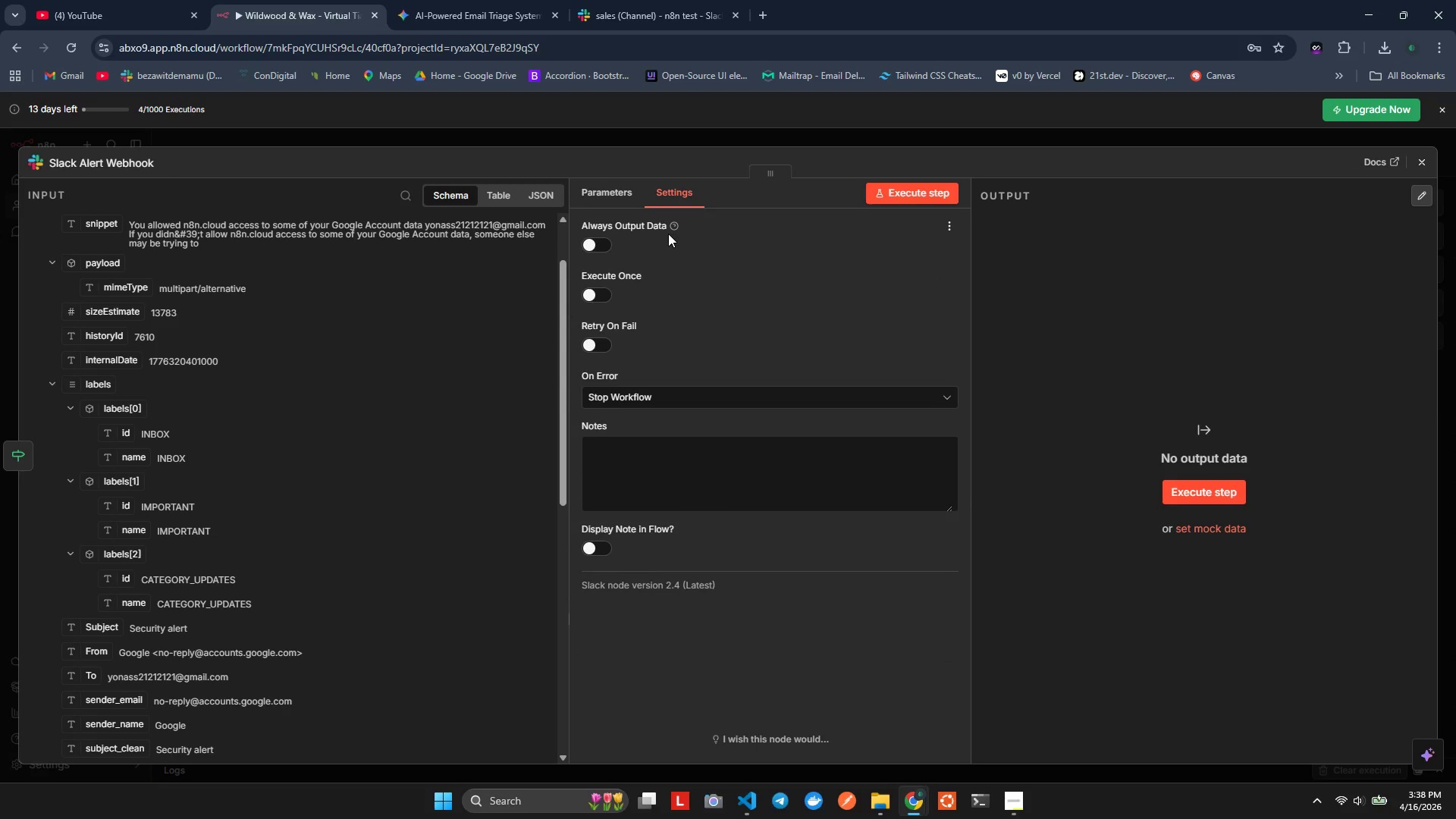 
left_click([604, 396])
 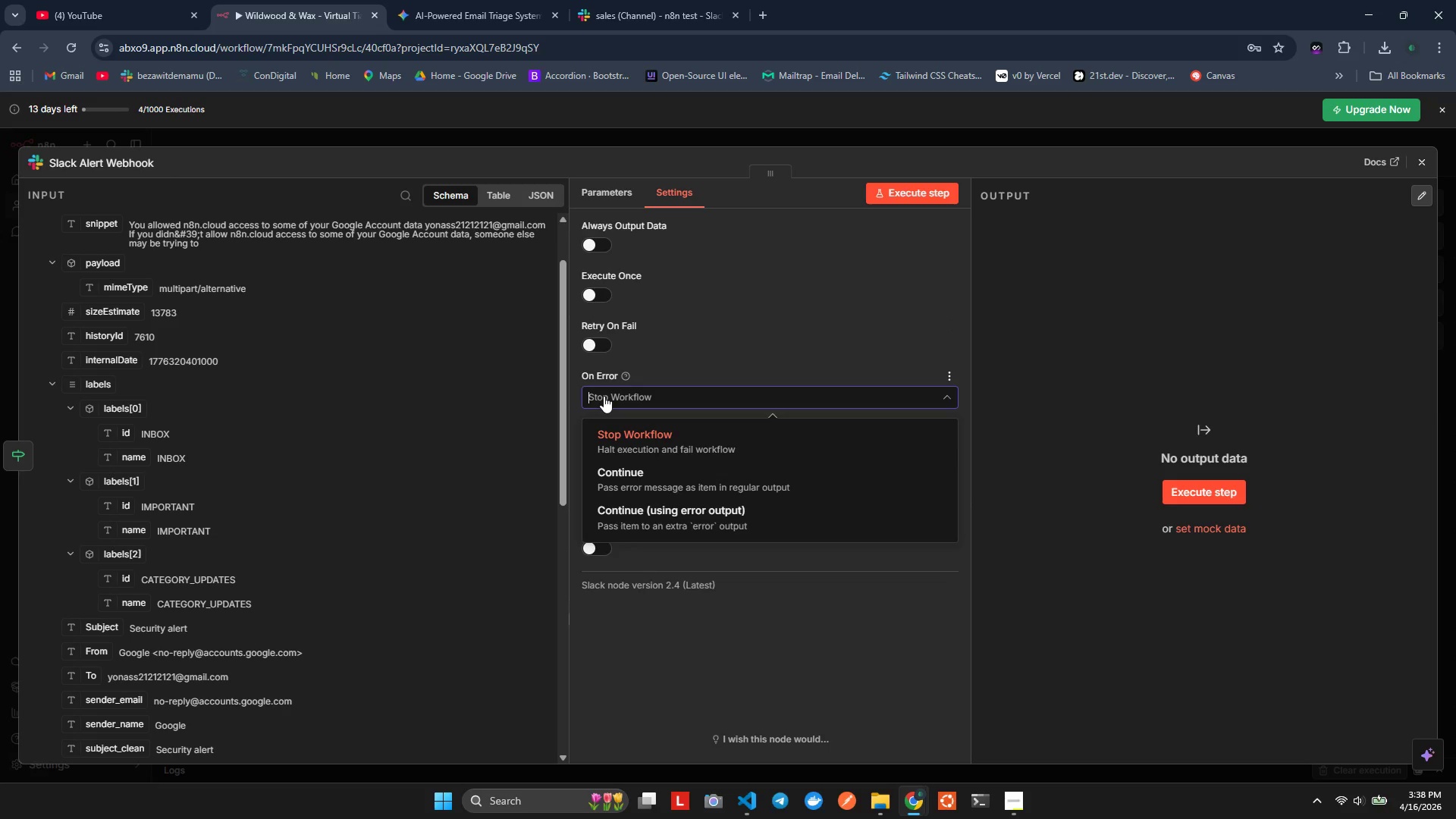 
left_click([604, 396])
 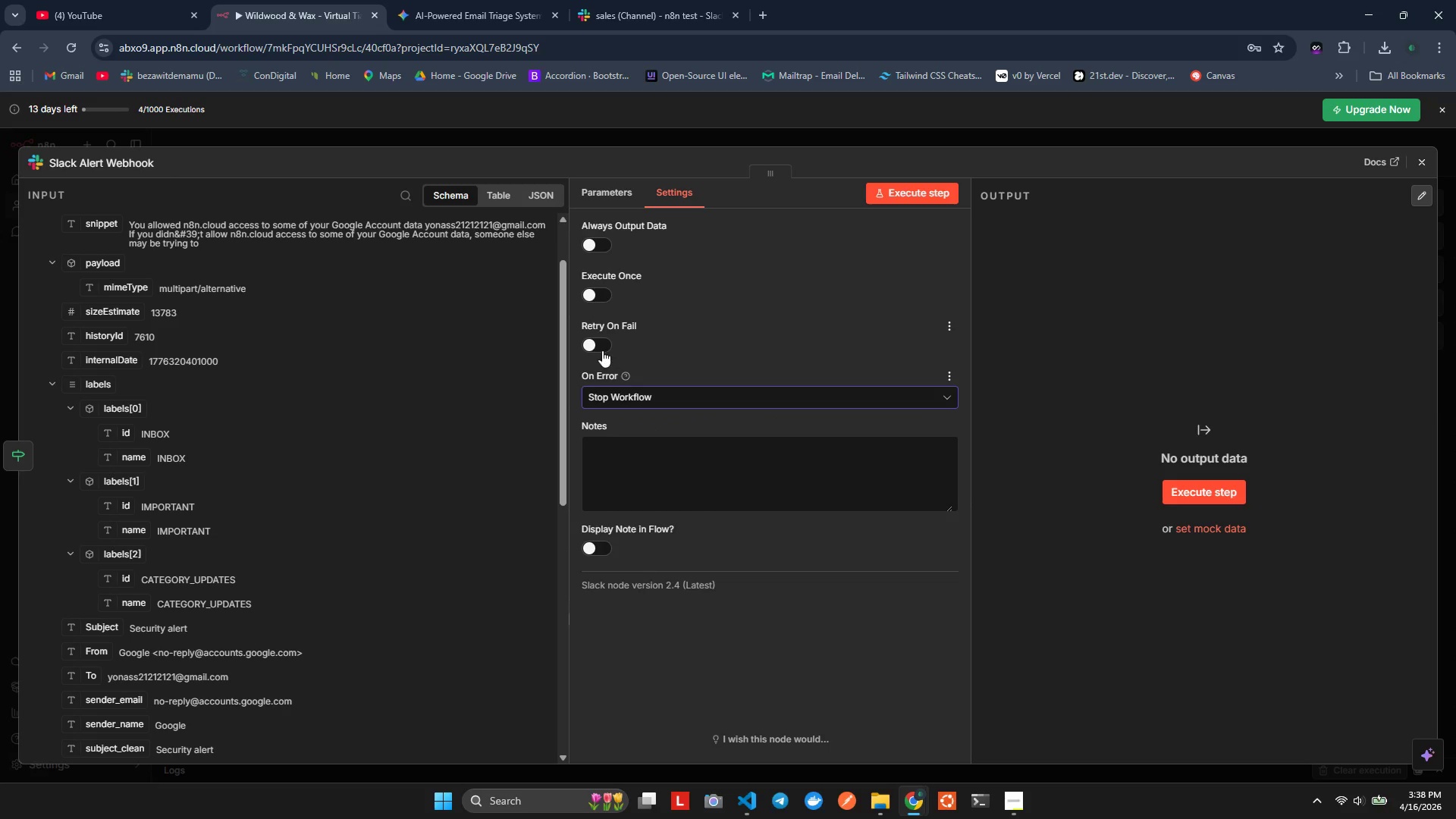 
left_click([602, 350])
 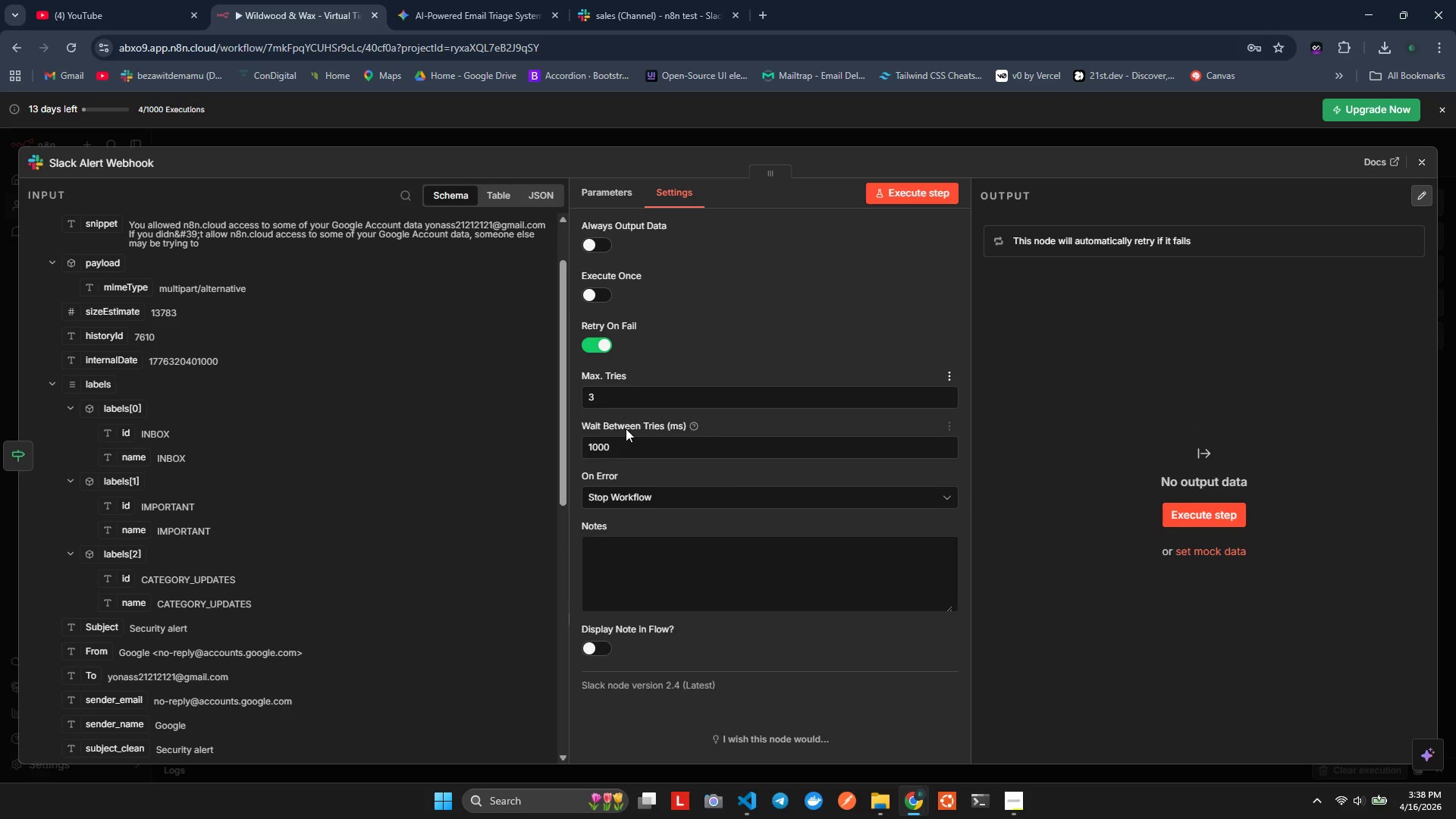 
left_click([590, 446])
 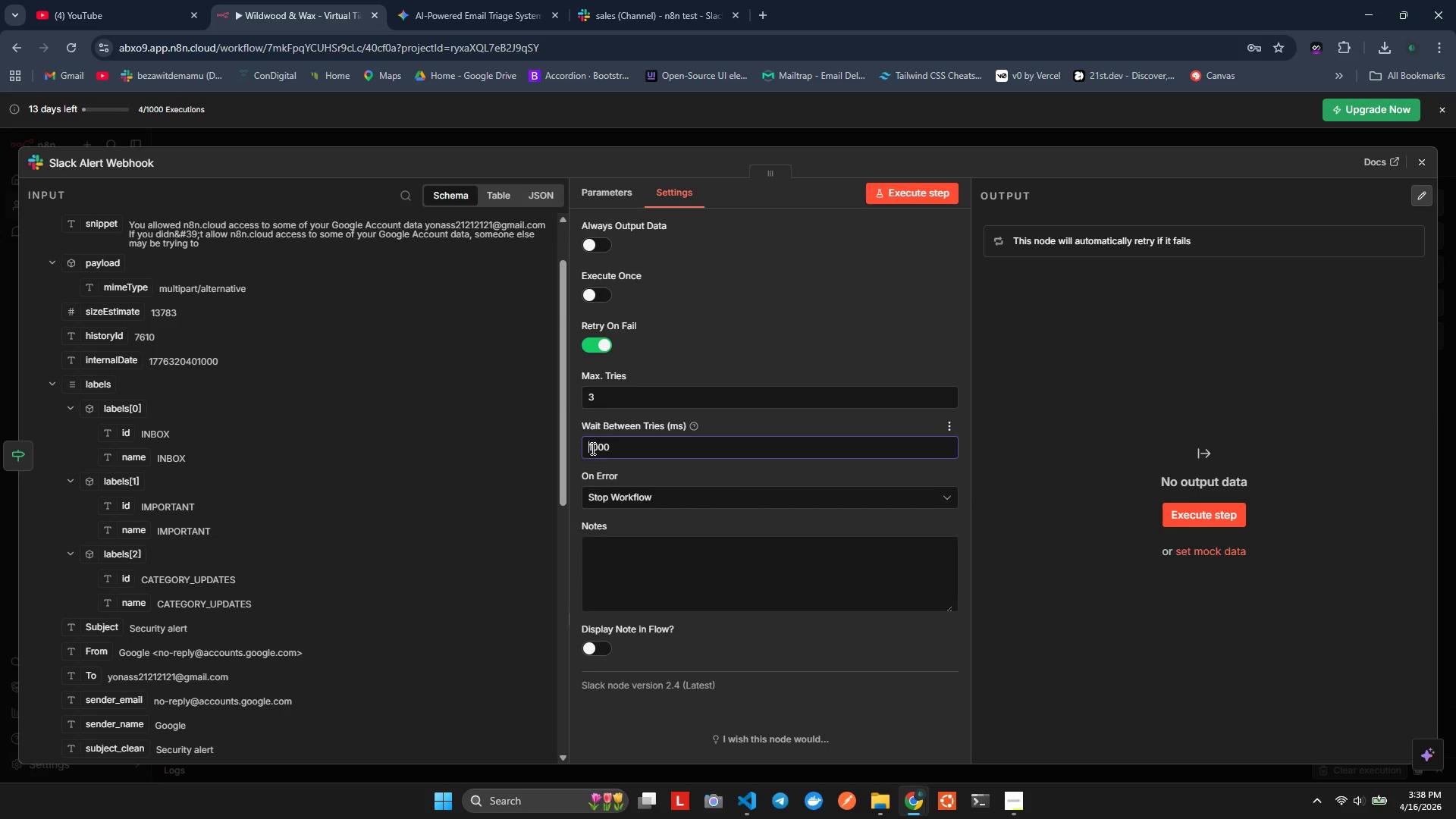 
left_click([592, 448])
 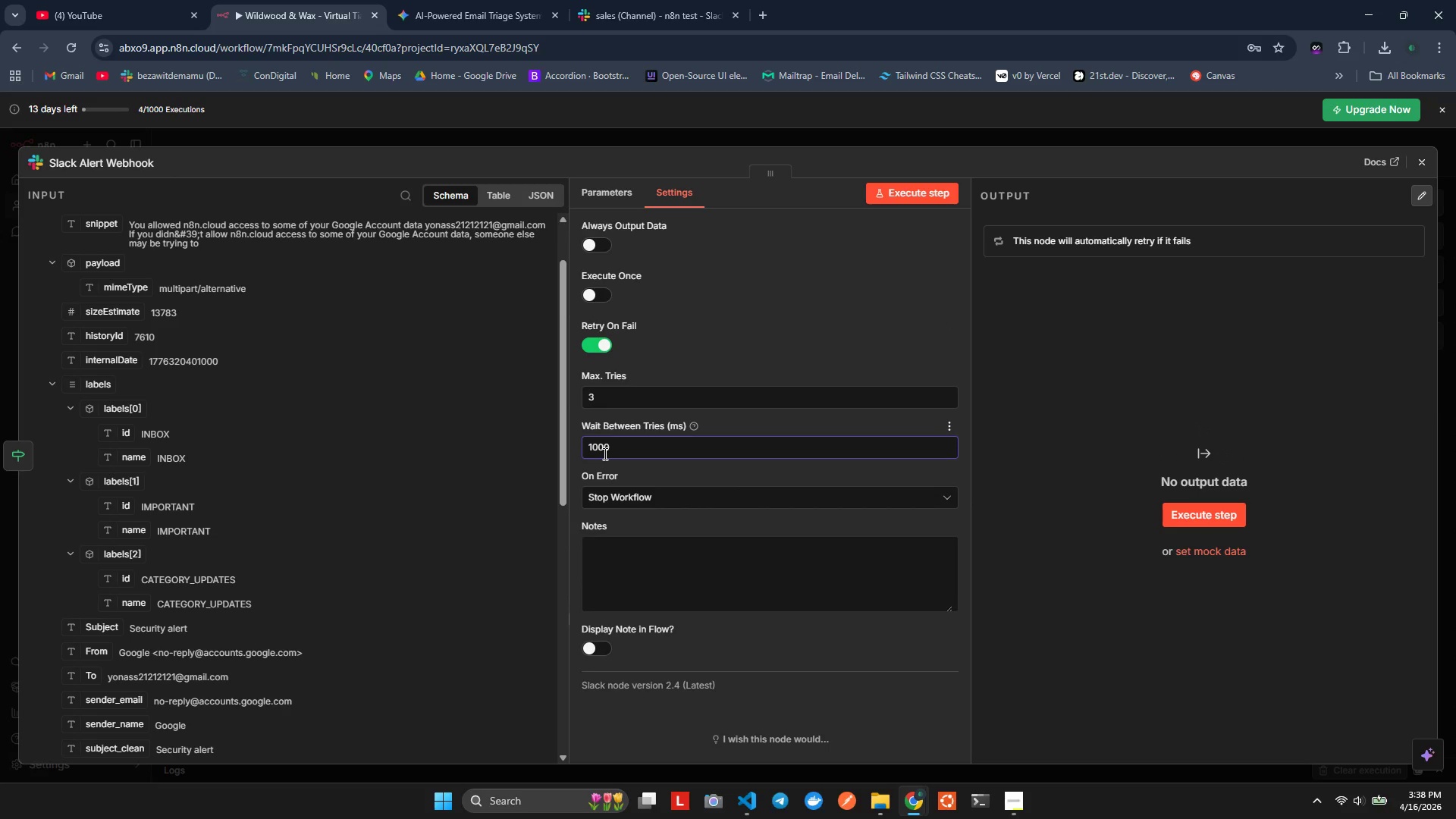 
key(Backspace)
 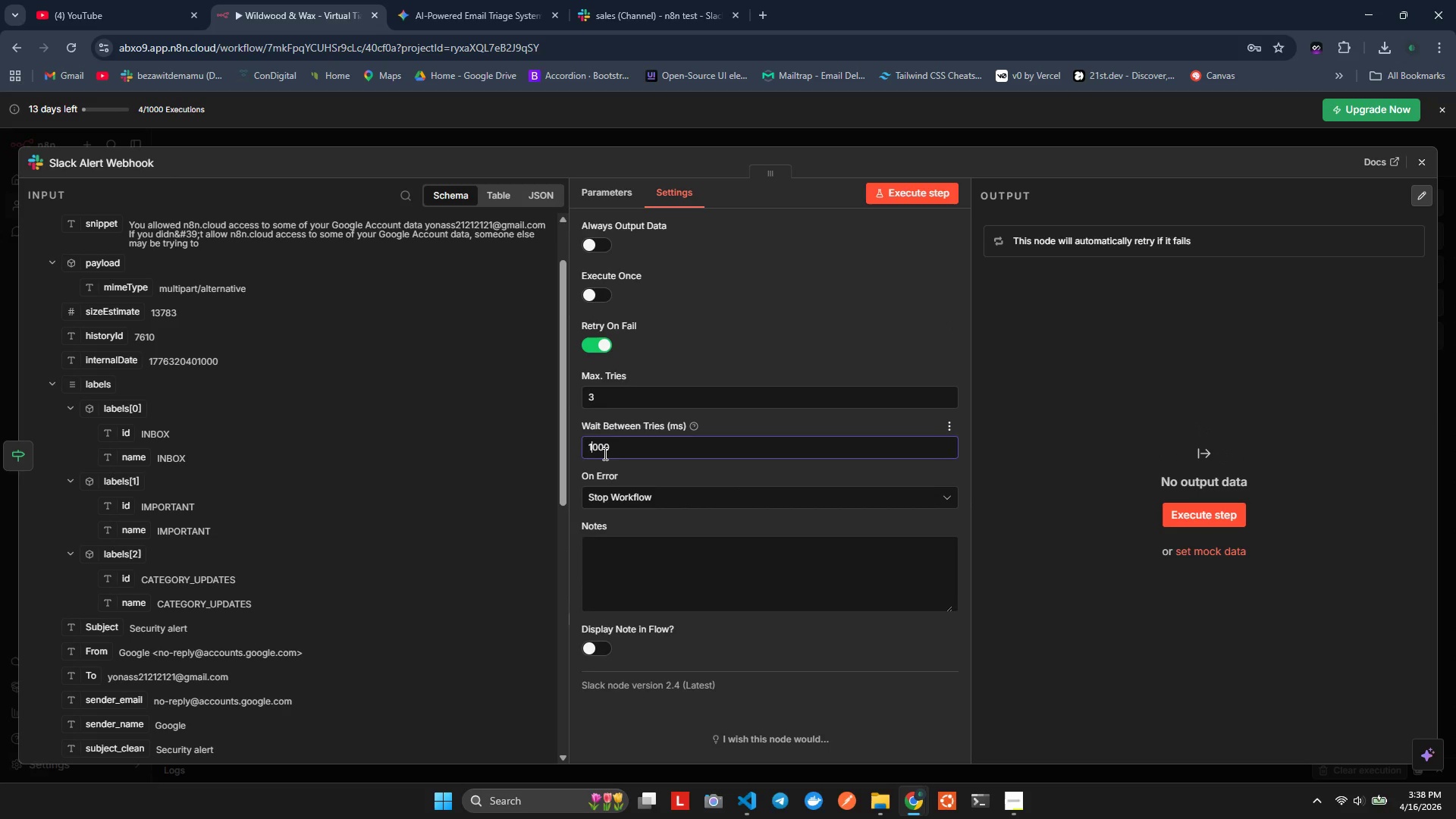 
key(2)
 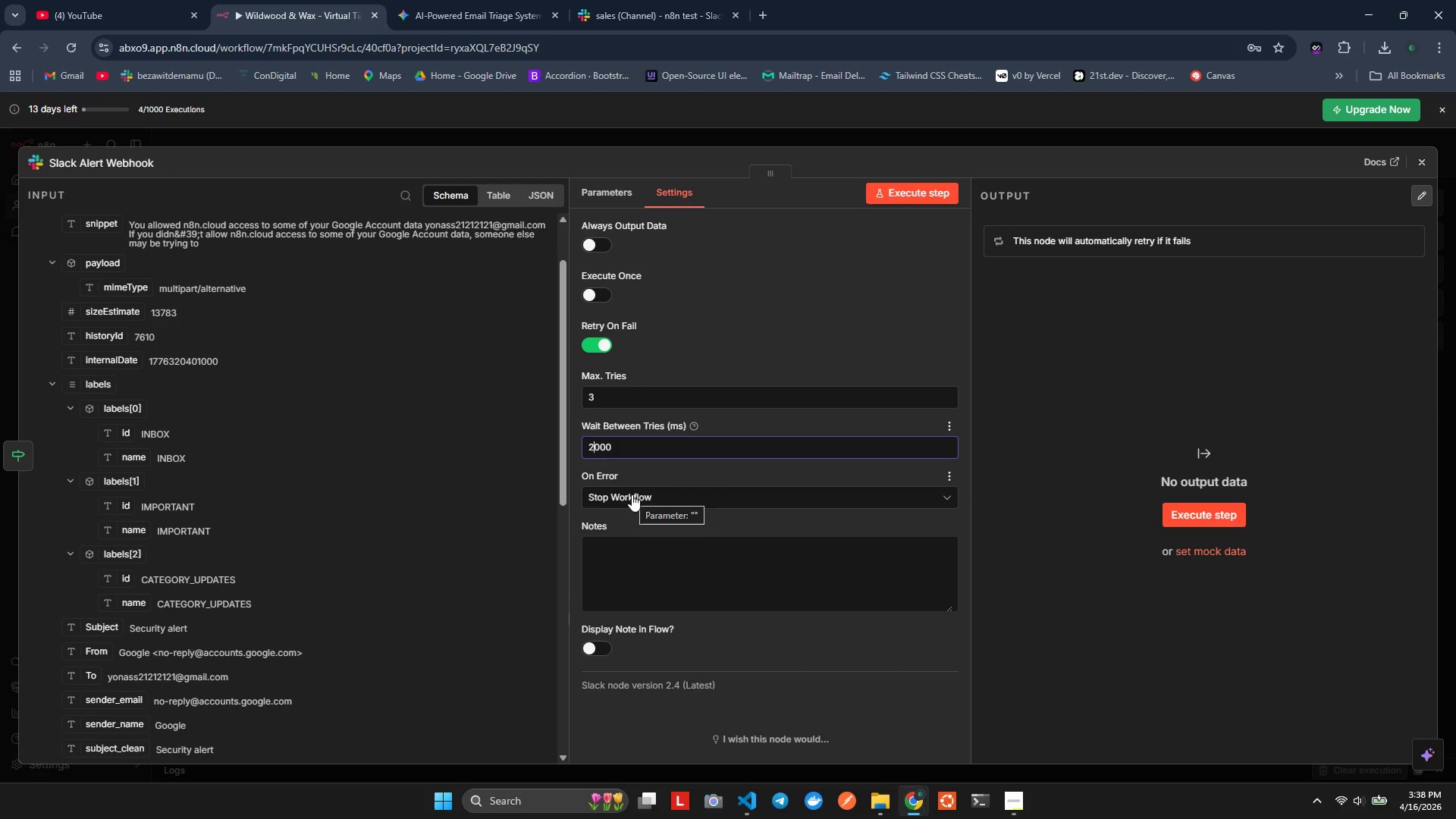 
left_click([632, 494])
 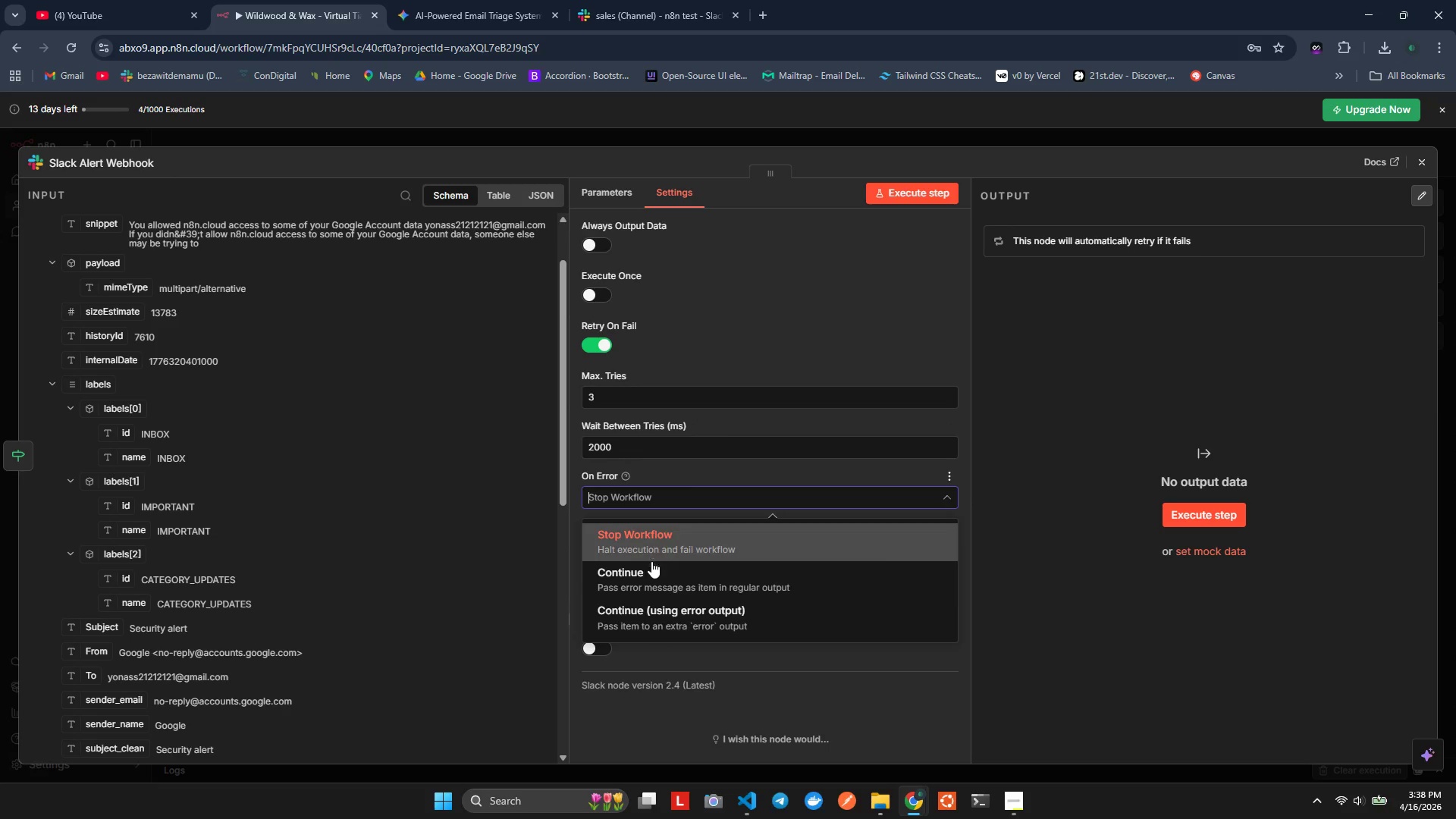 
left_click([651, 563])
 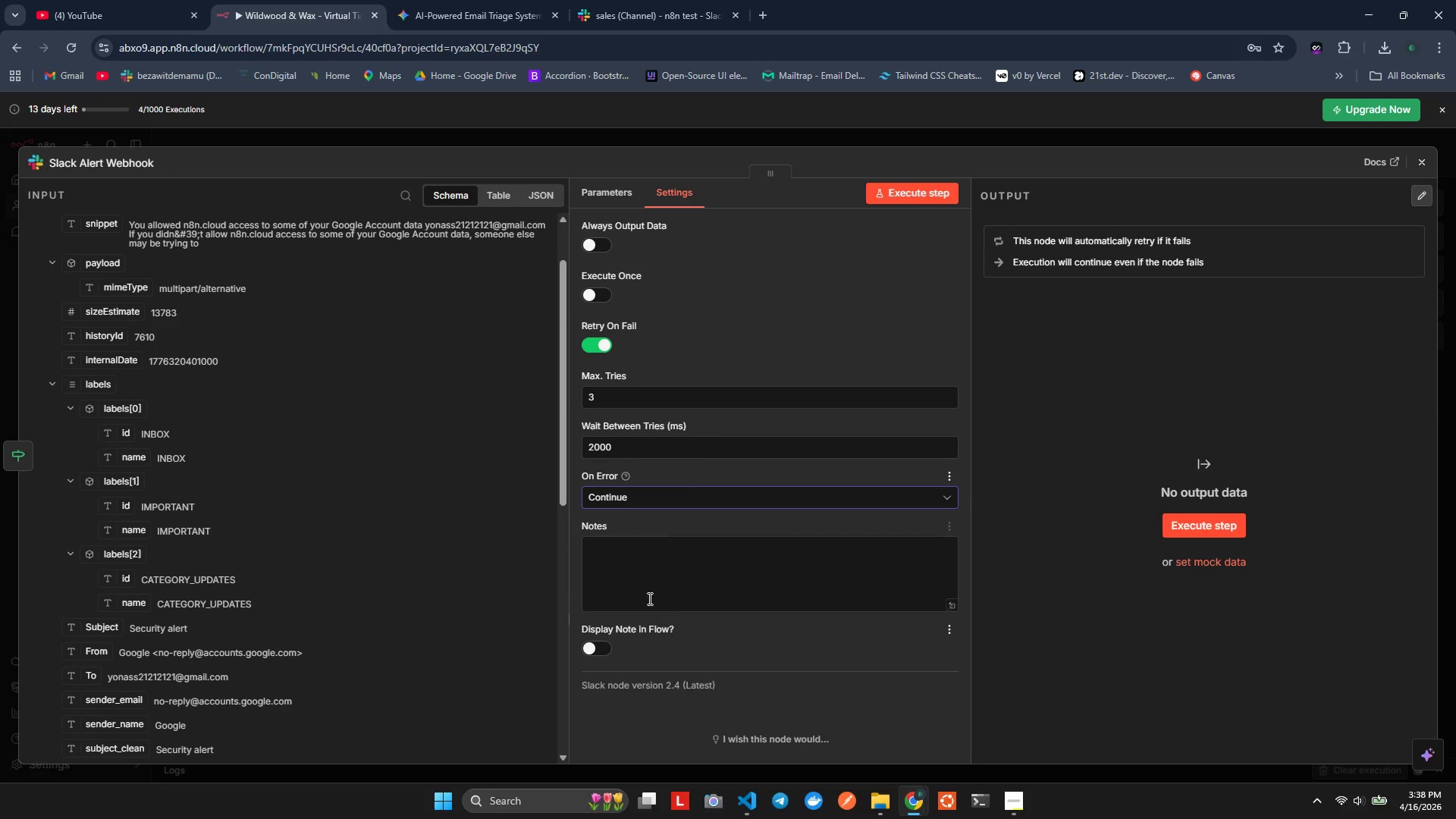 
wait(6.52)
 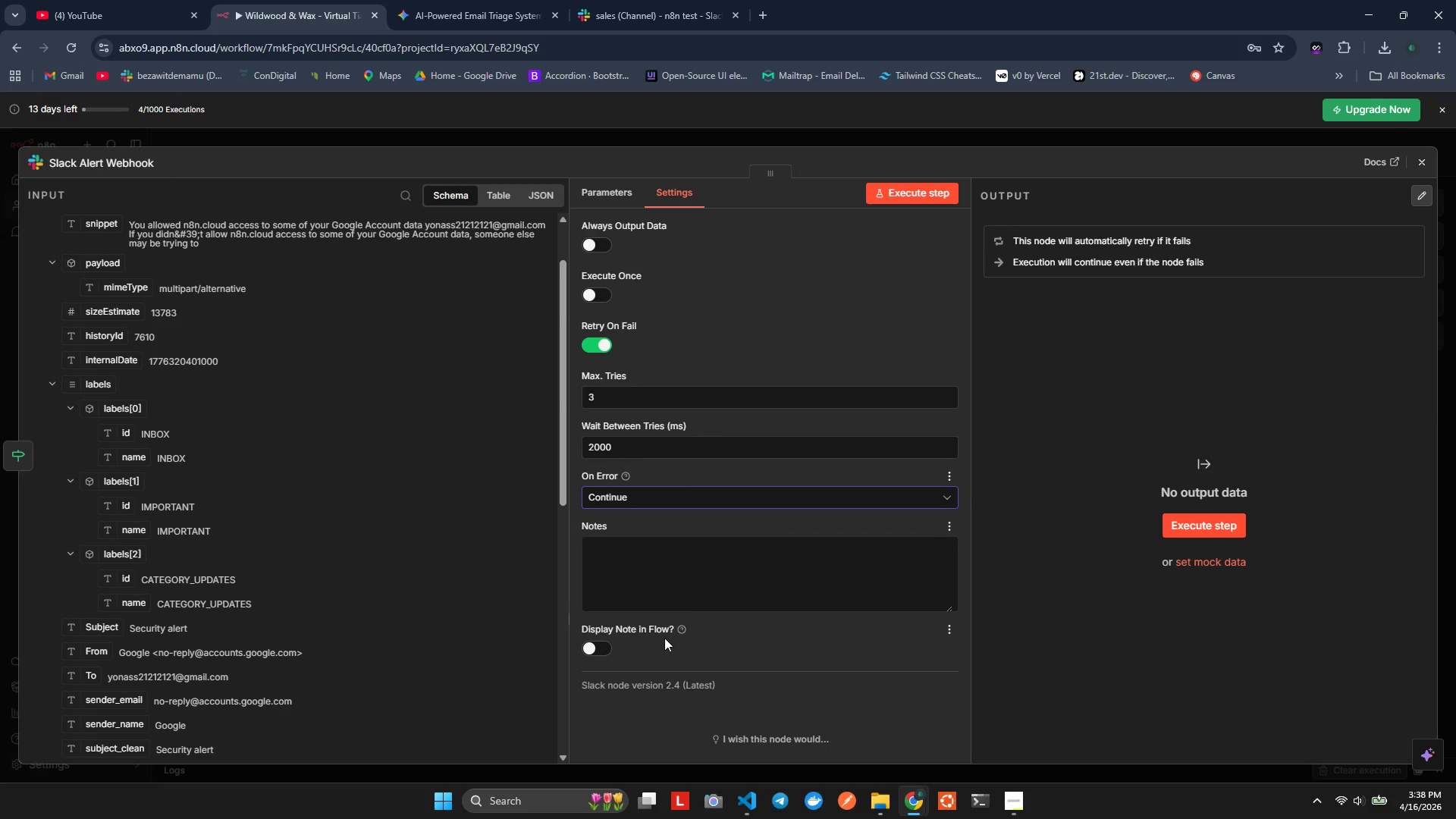 
mouse_move([663, 476])
 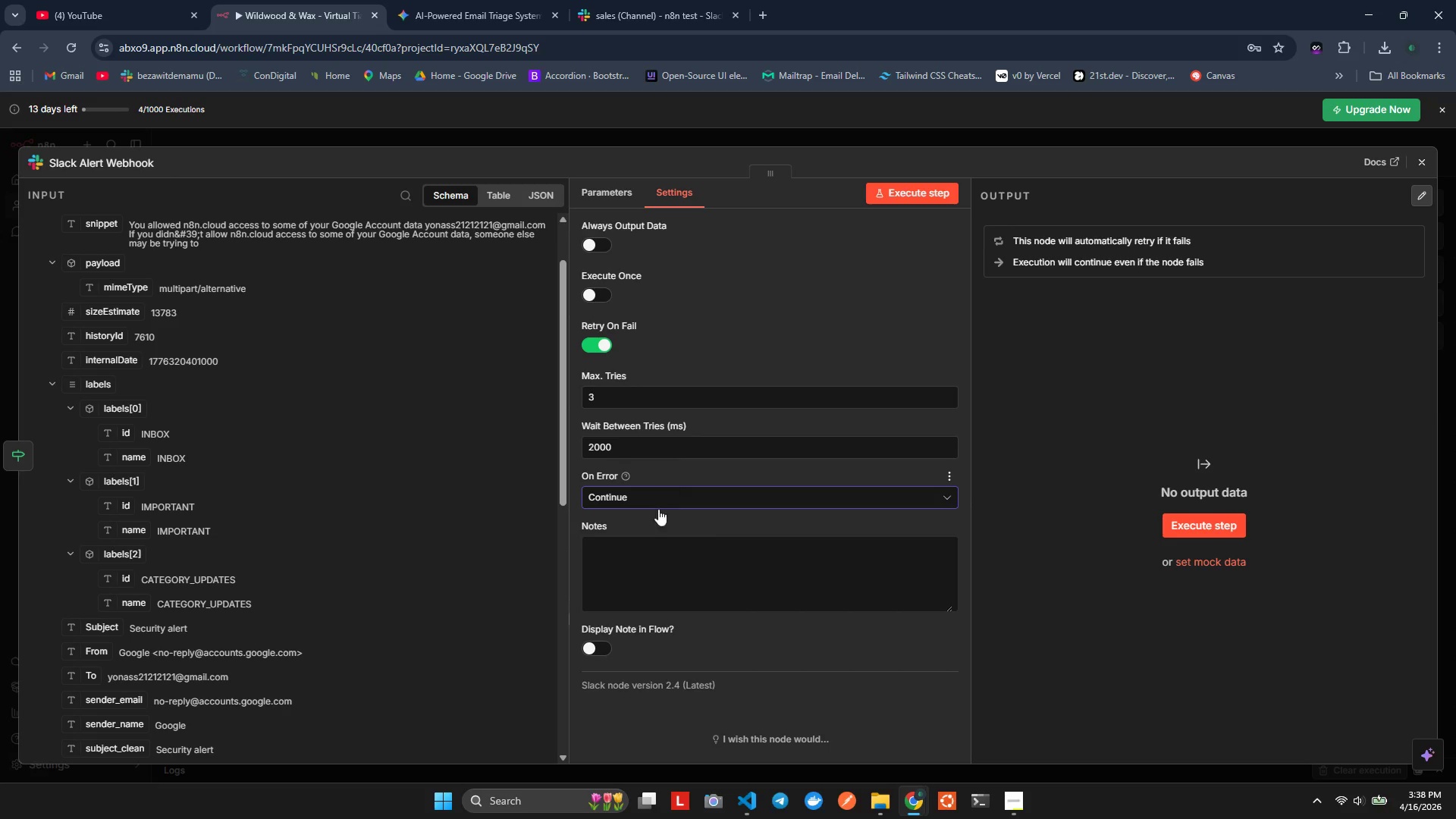 
scroll: coordinate [783, 555], scroll_direction: down, amount: 6.0
 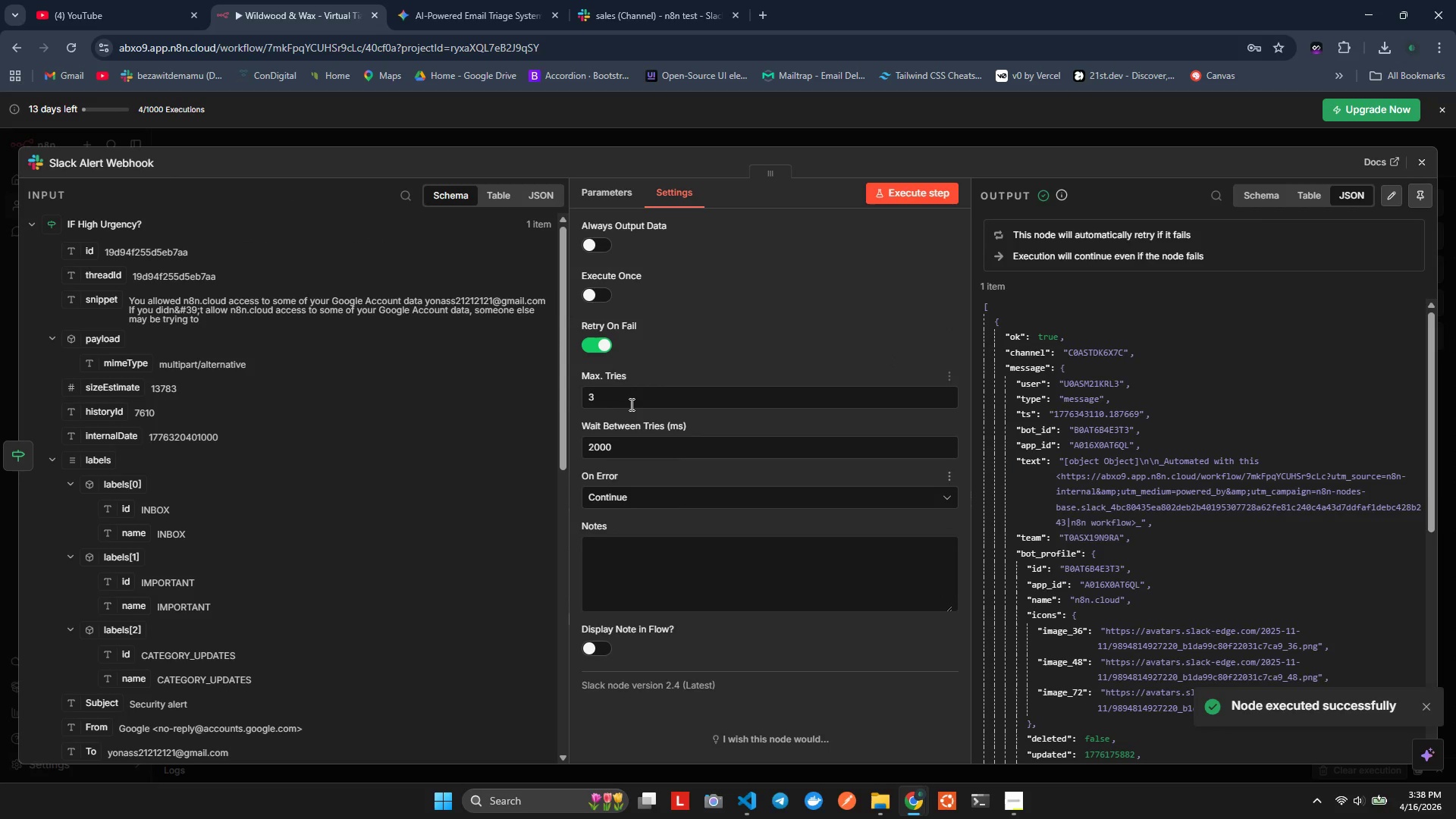 
scroll: coordinate [632, 403], scroll_direction: up, amount: 1.0
 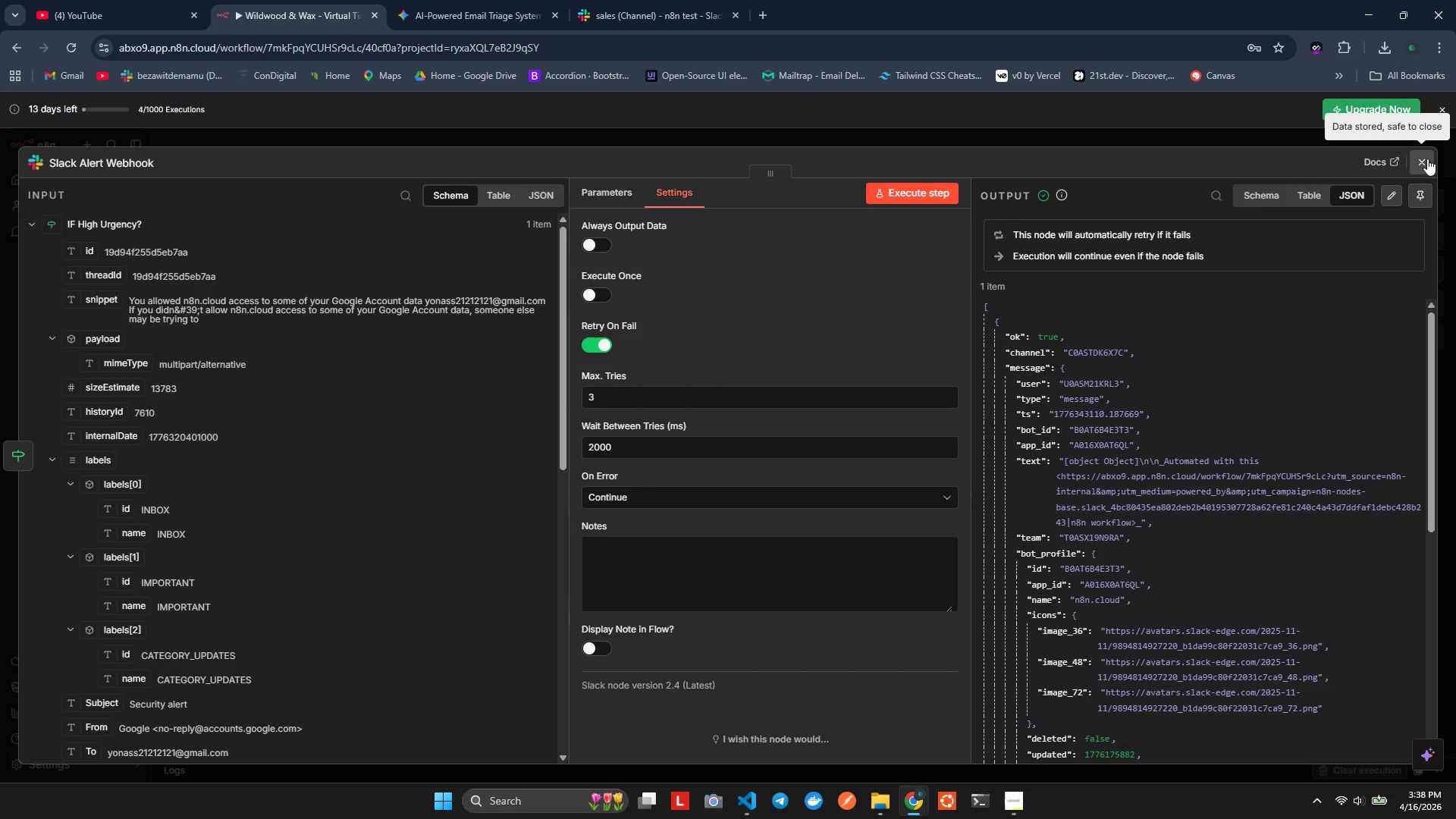 
left_click([1427, 158])
 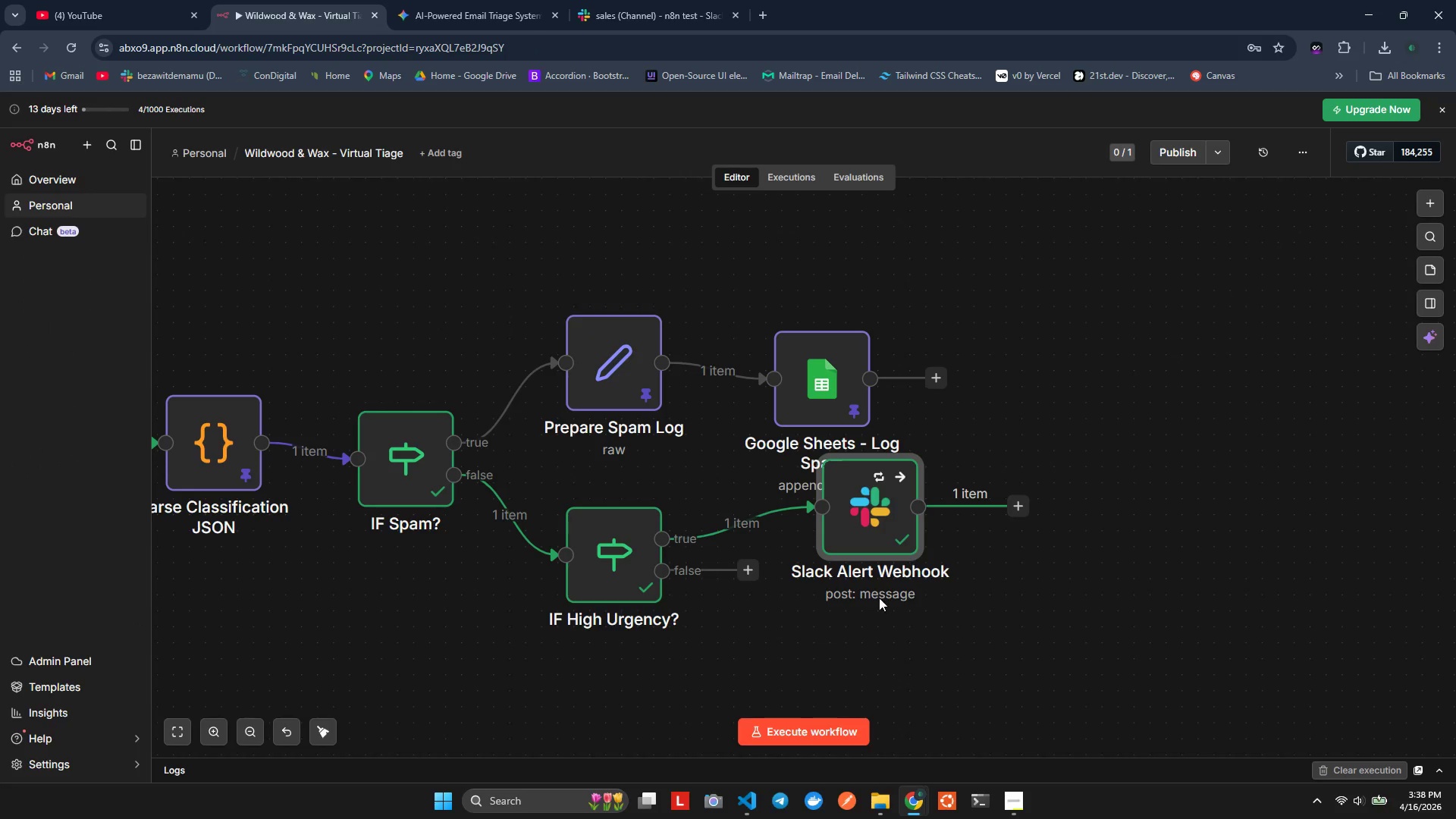 
left_click_drag(start_coordinate=[887, 546], to_coordinate=[931, 635])
 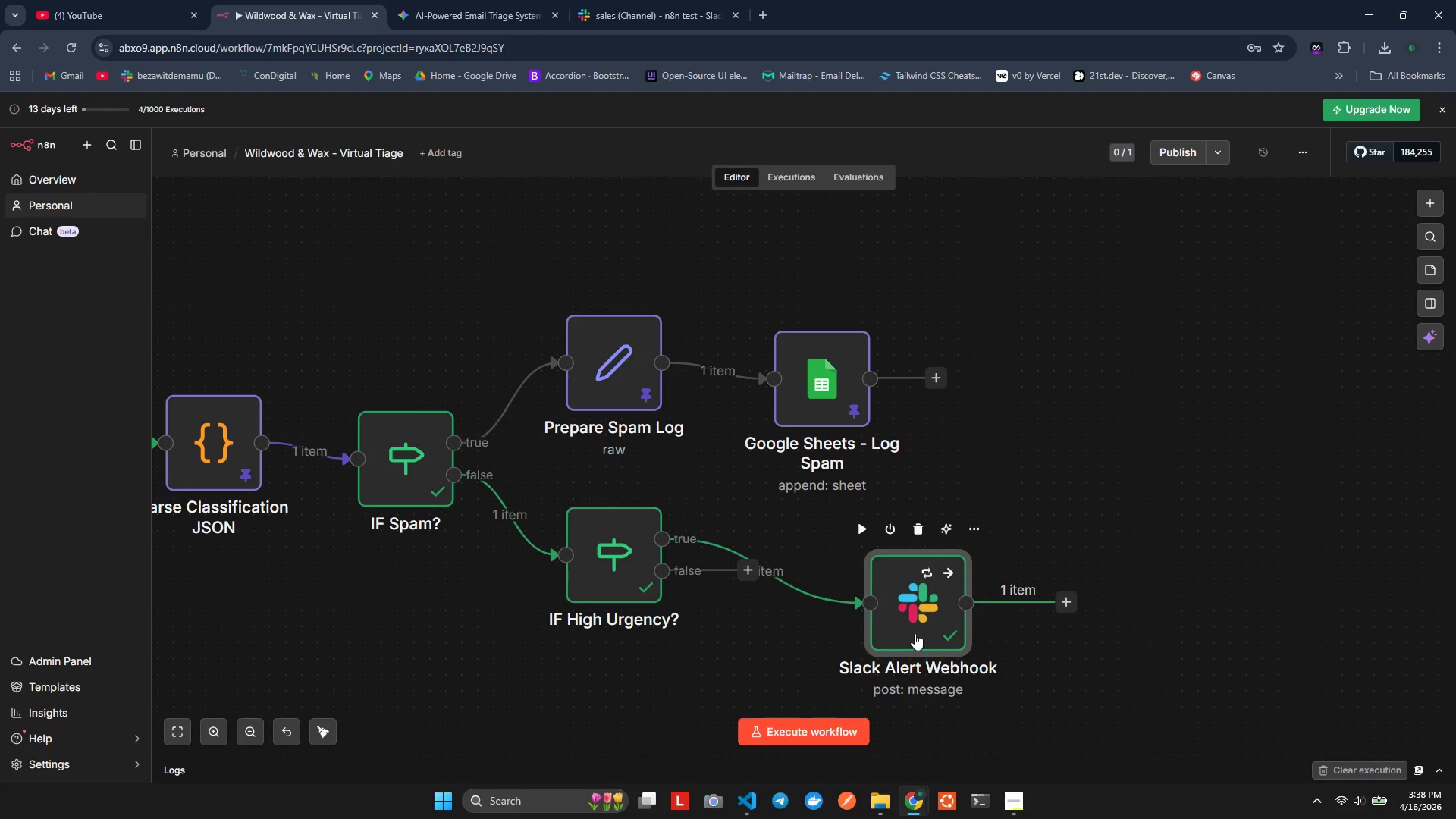 
left_click_drag(start_coordinate=[915, 633], to_coordinate=[970, 635])
 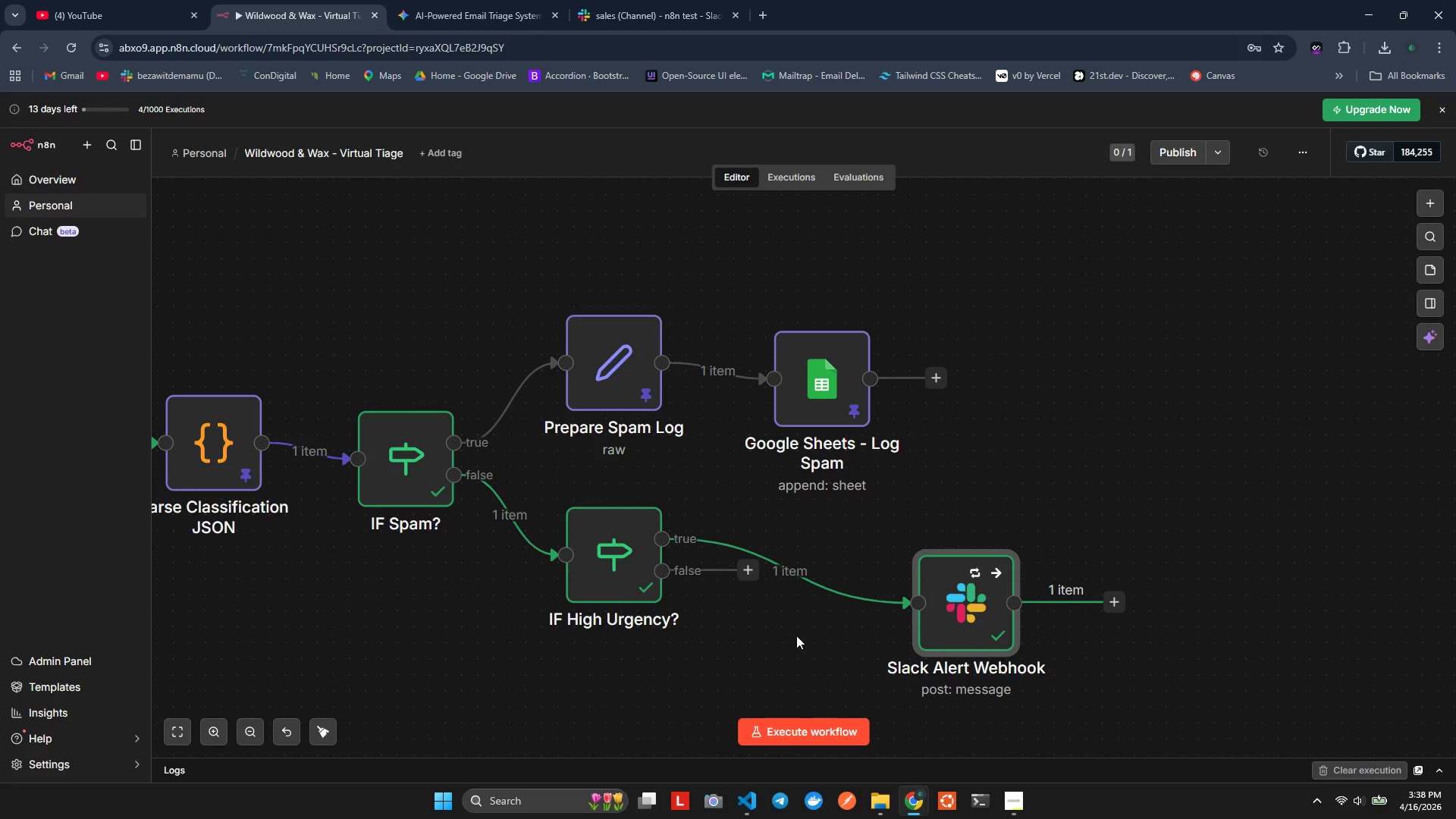 
left_click([795, 635])
 